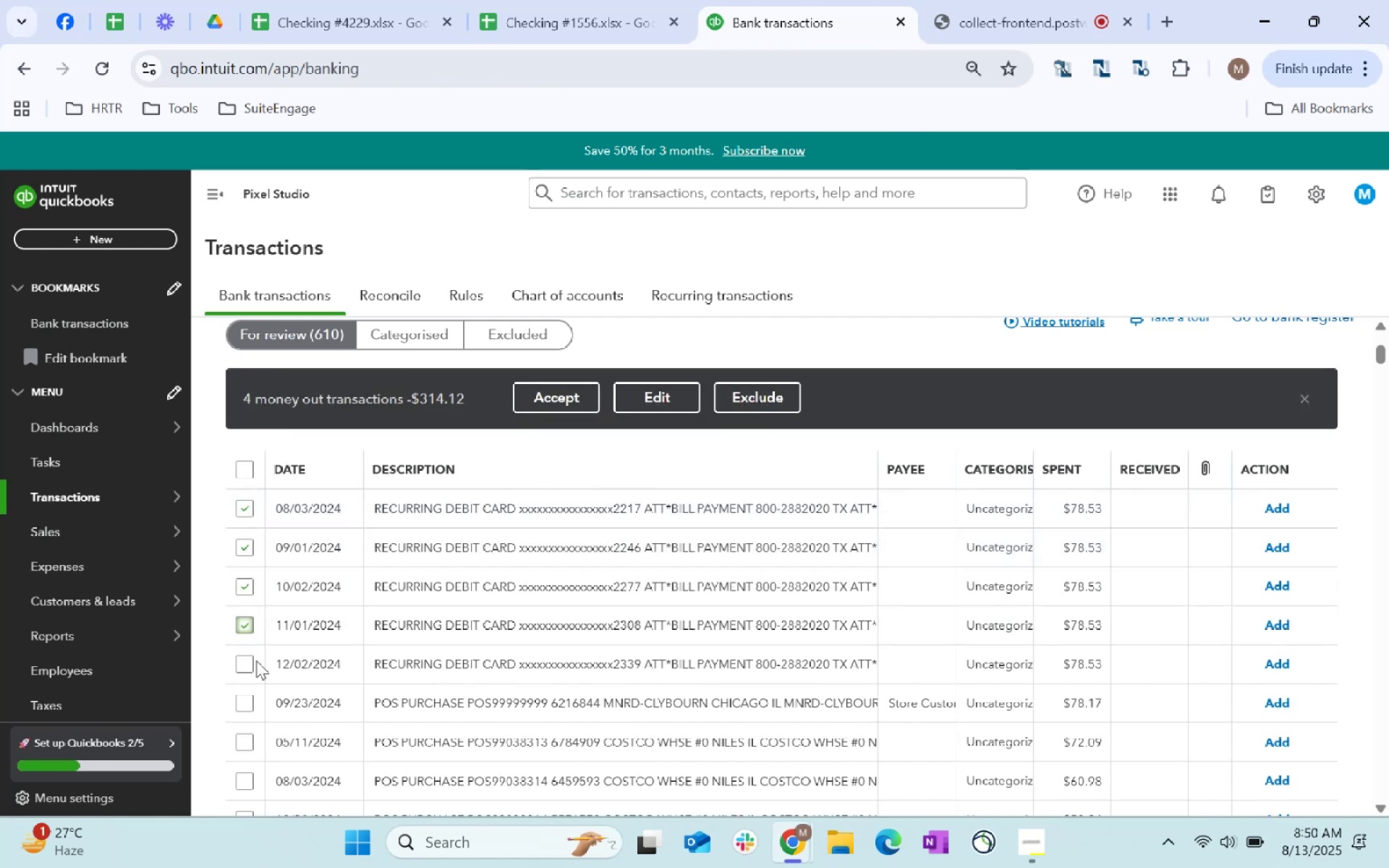 
left_click([250, 665])
 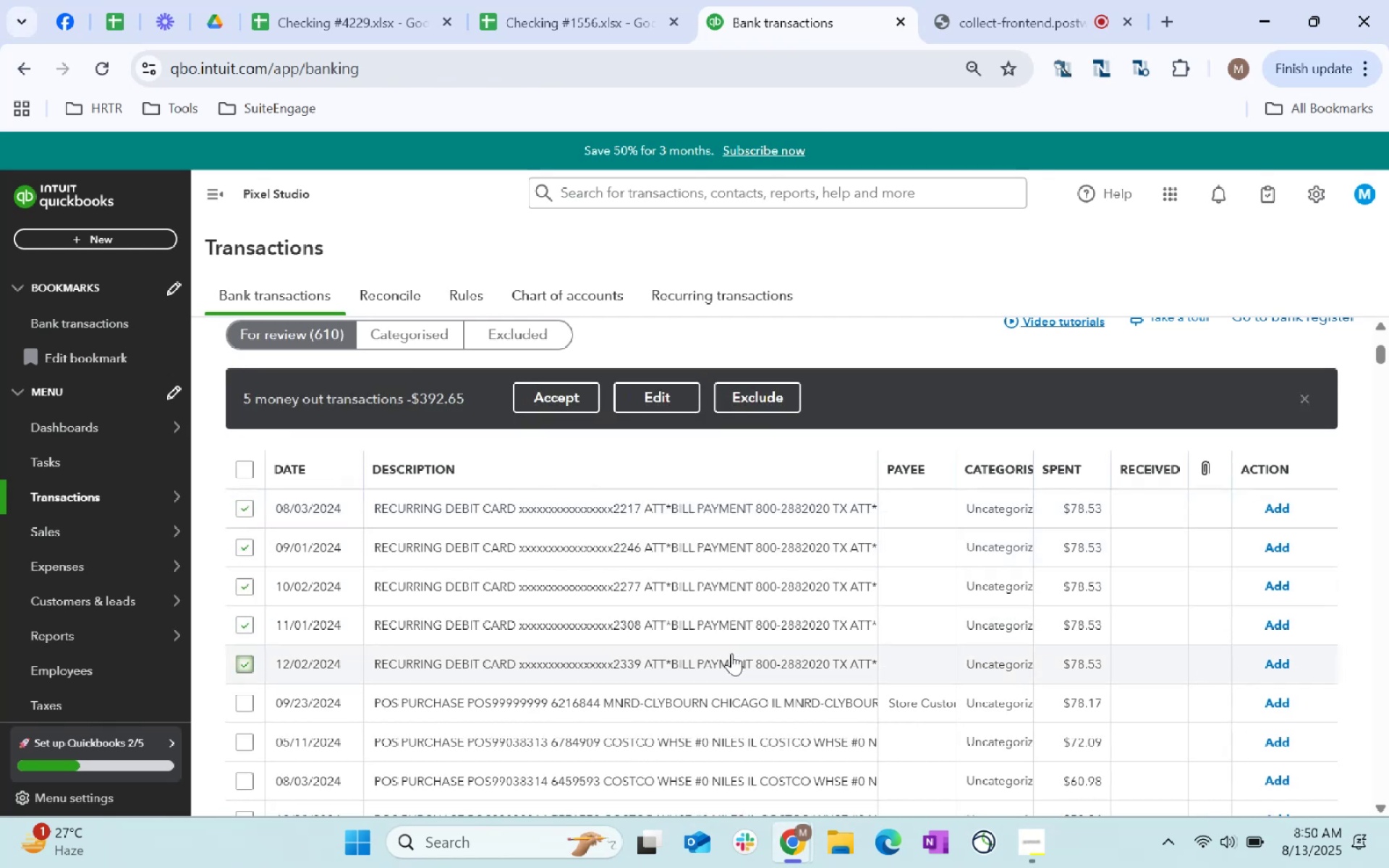 
scroll: coordinate [405, 646], scroll_direction: up, amount: 1.0
 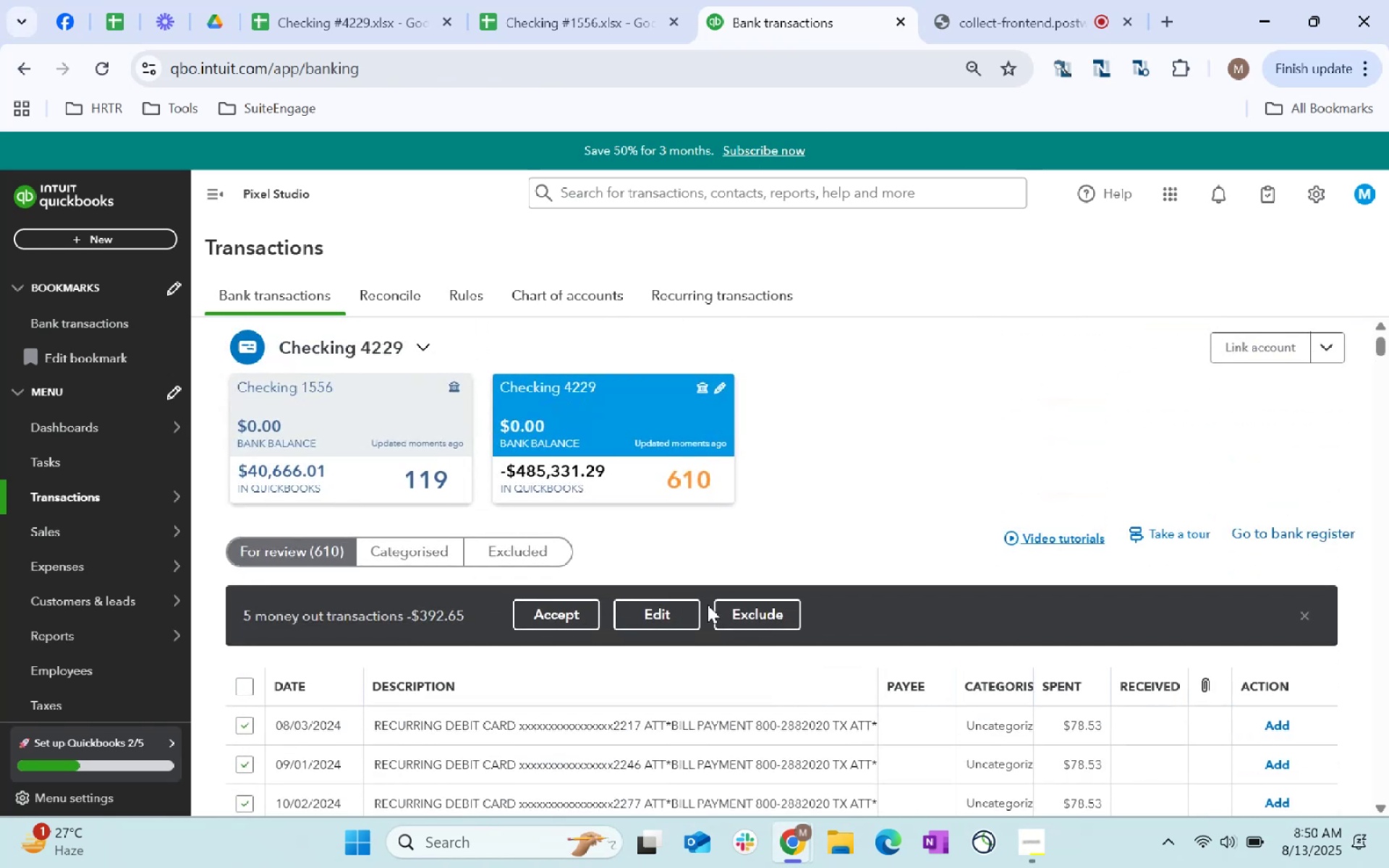 
left_click([688, 613])
 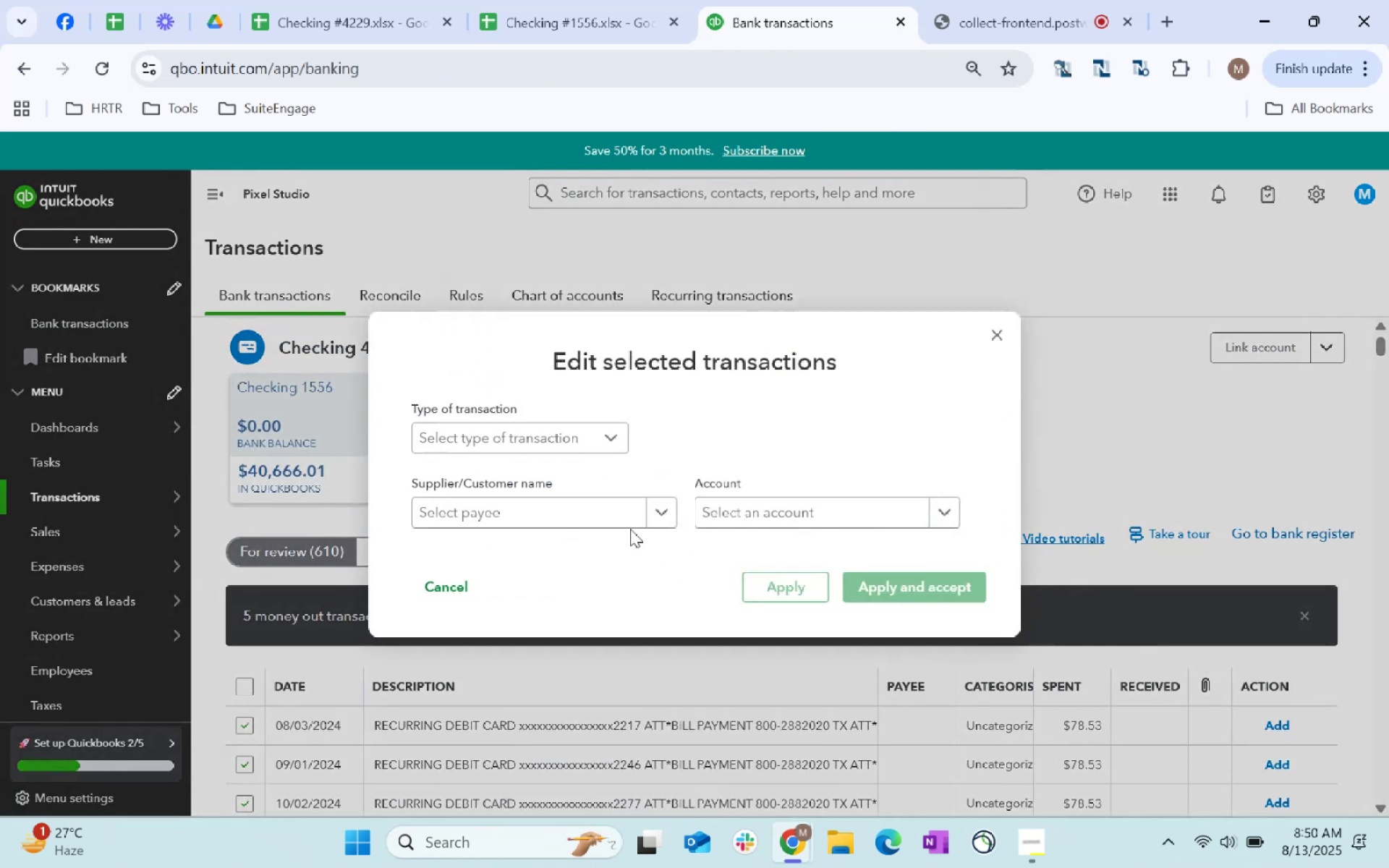 
left_click([540, 447])
 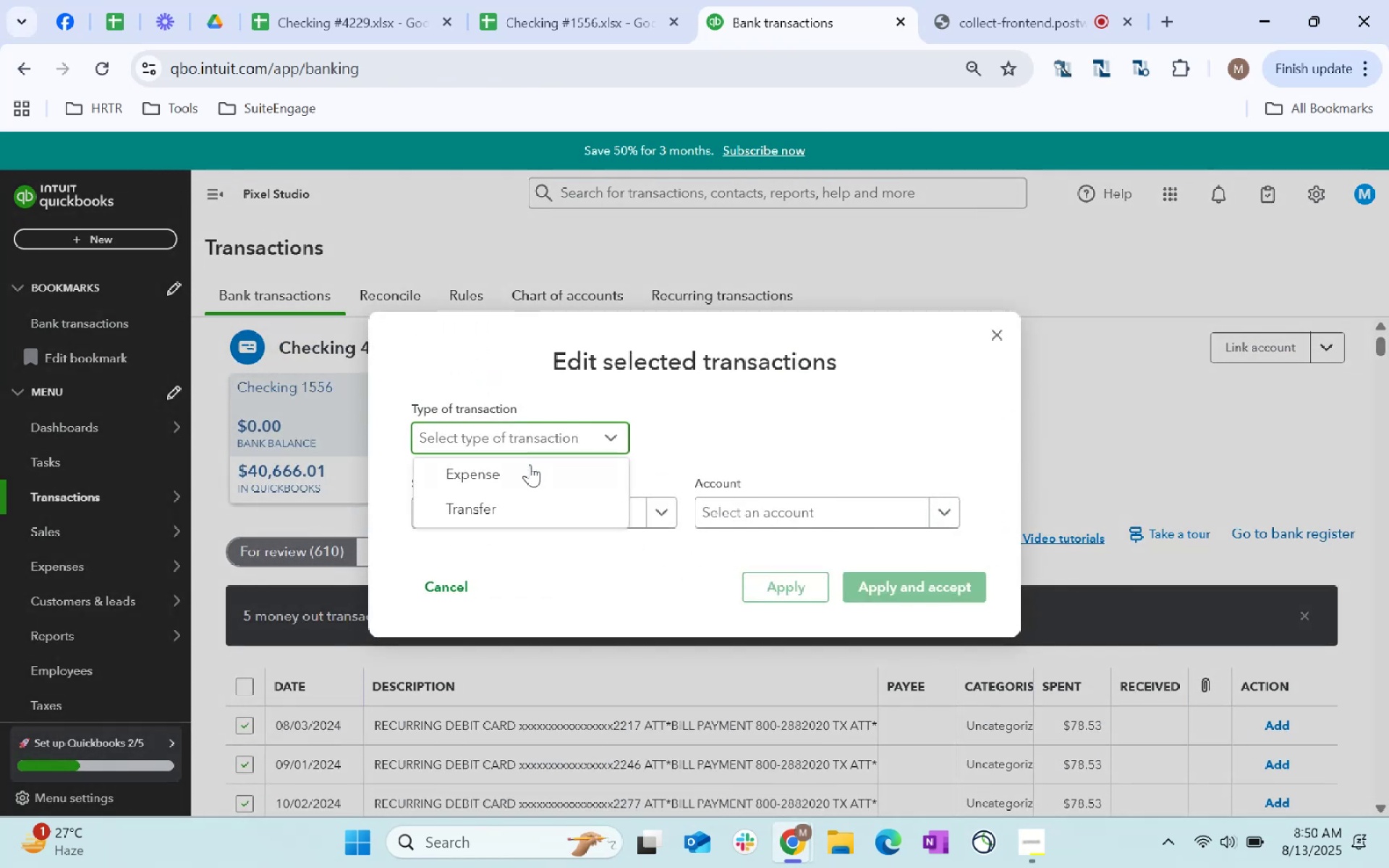 
left_click([527, 470])
 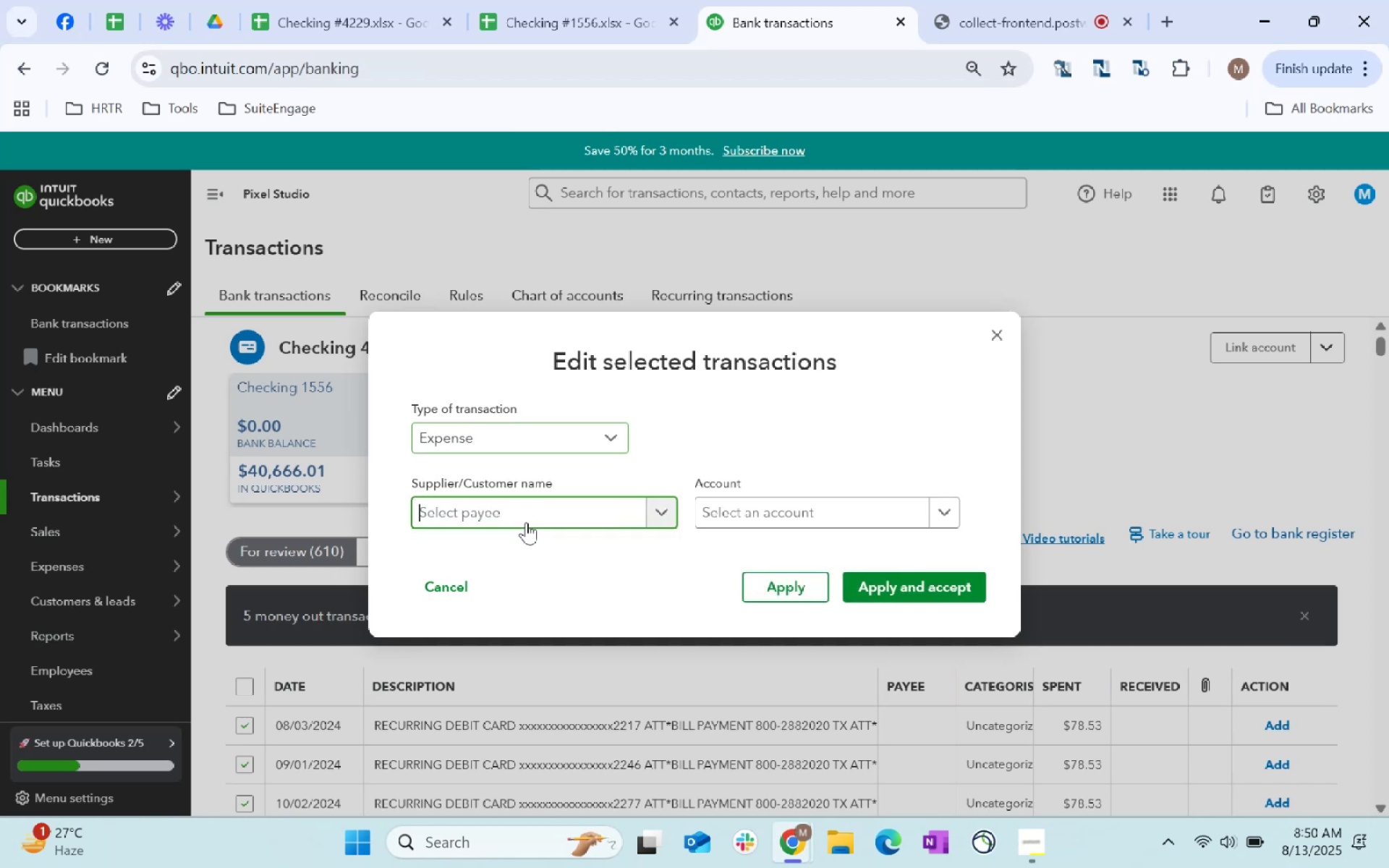 
type(AT7T)
 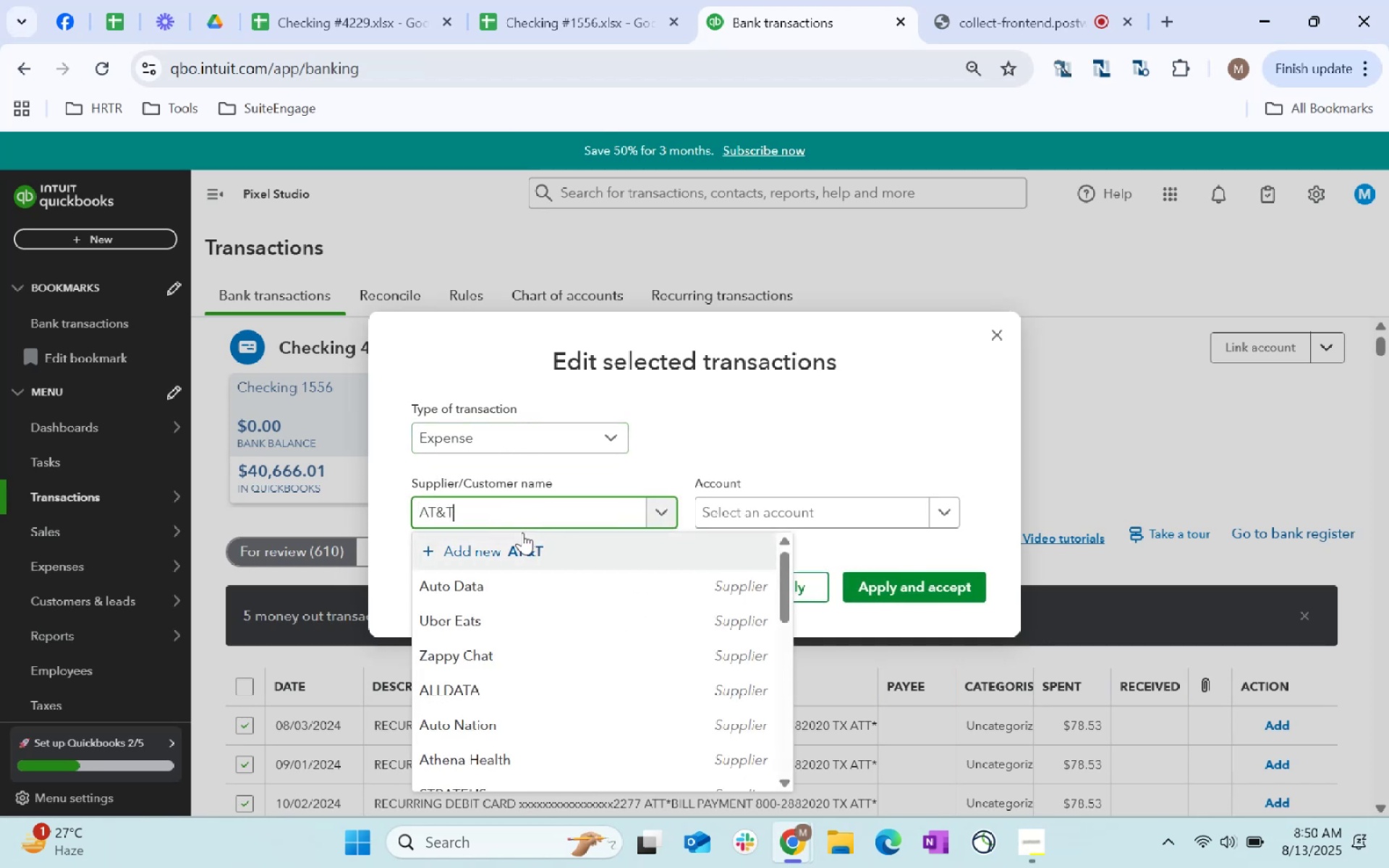 
left_click([551, 554])
 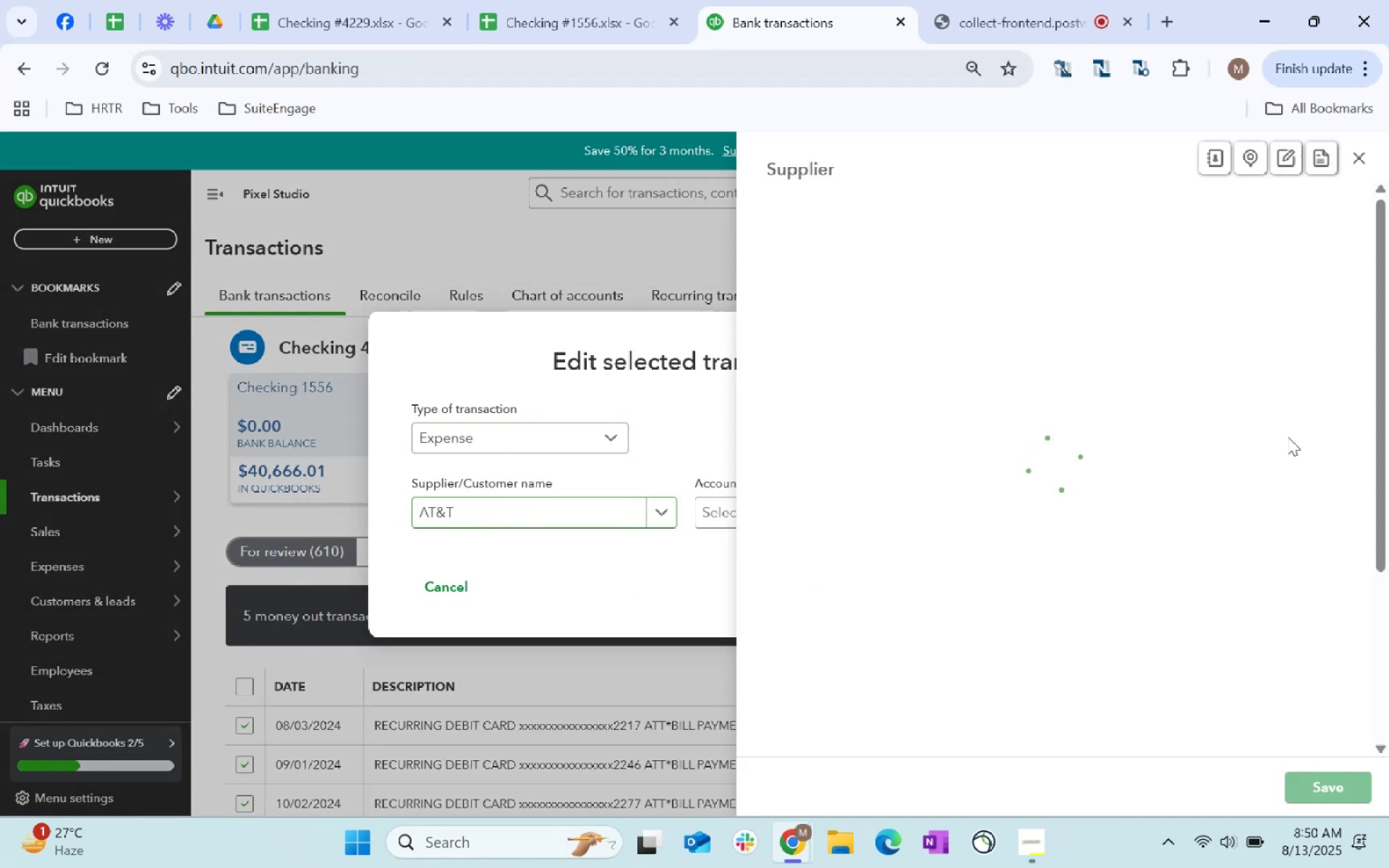 
scroll: coordinate [1071, 506], scroll_direction: down, amount: 55.0
 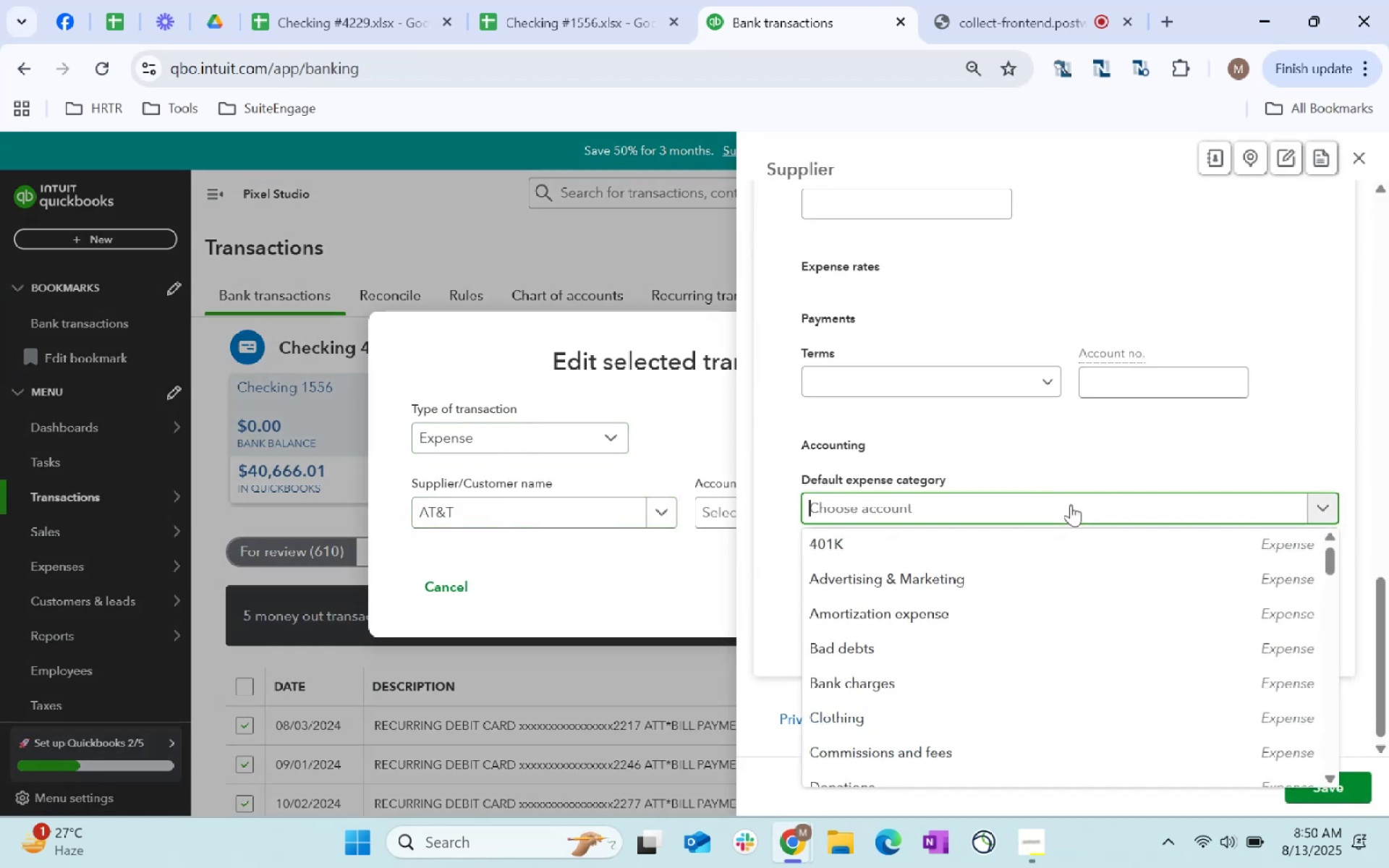 
left_click([1071, 506])
 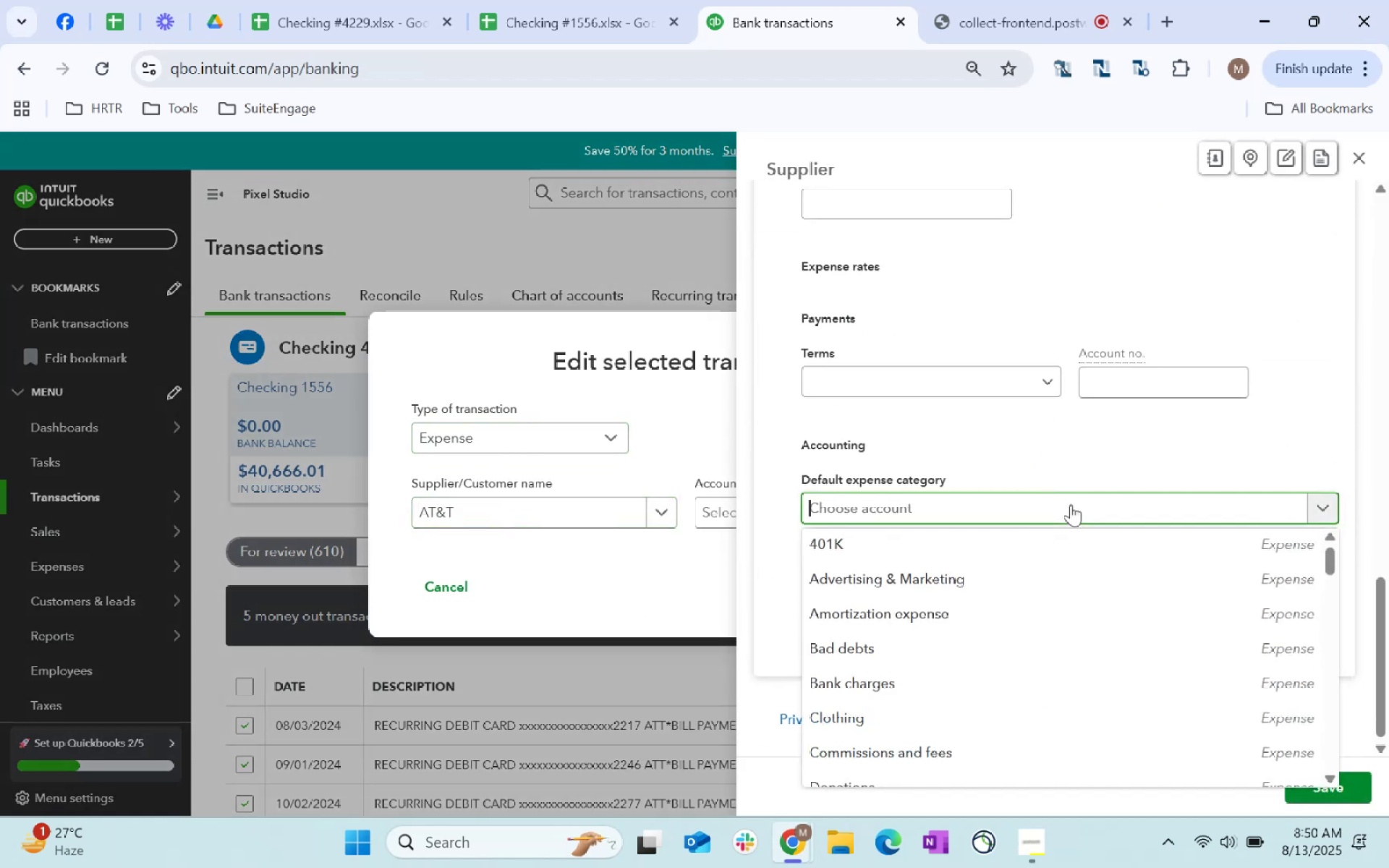 
type(telephone)
 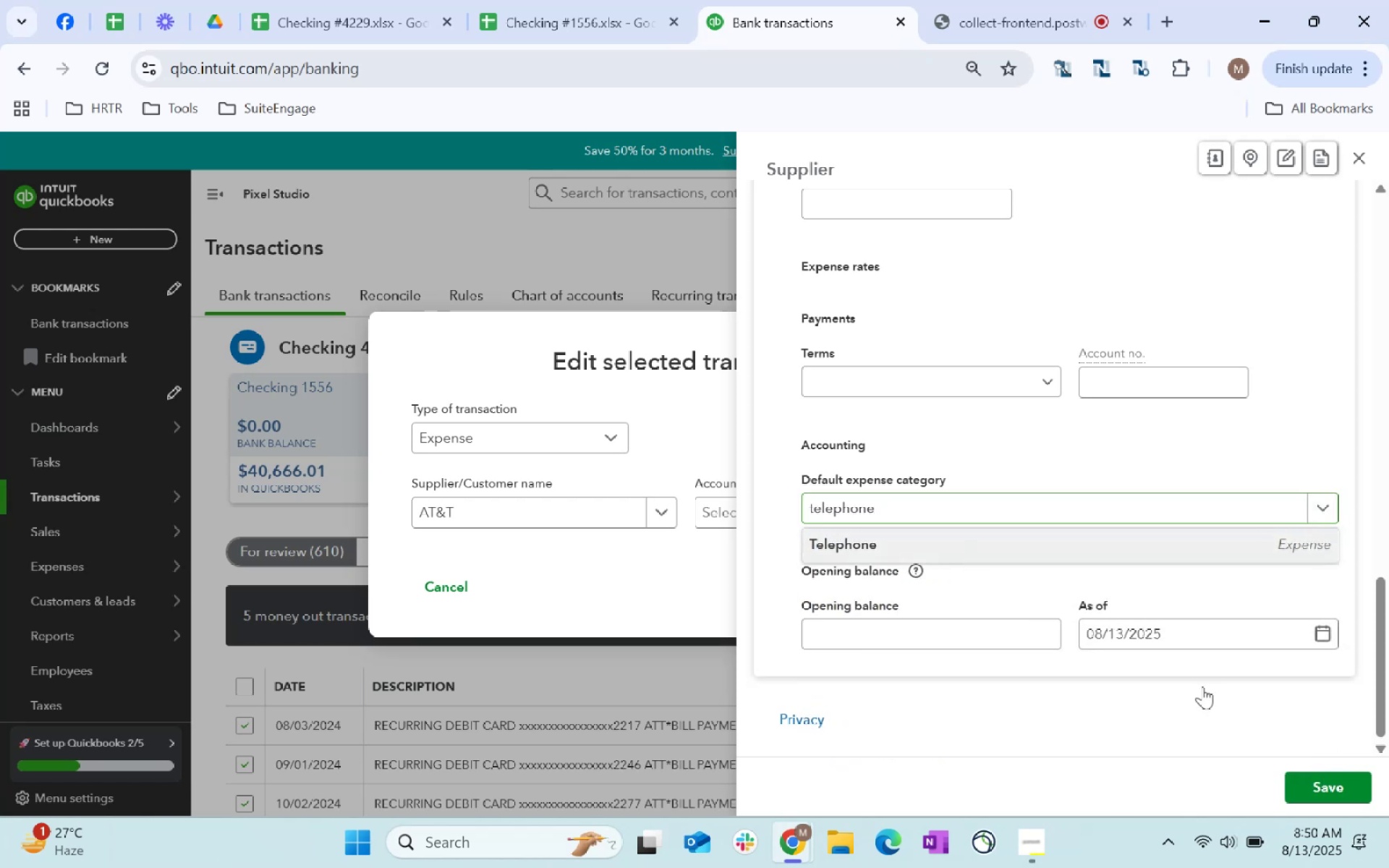 
left_click([1346, 788])
 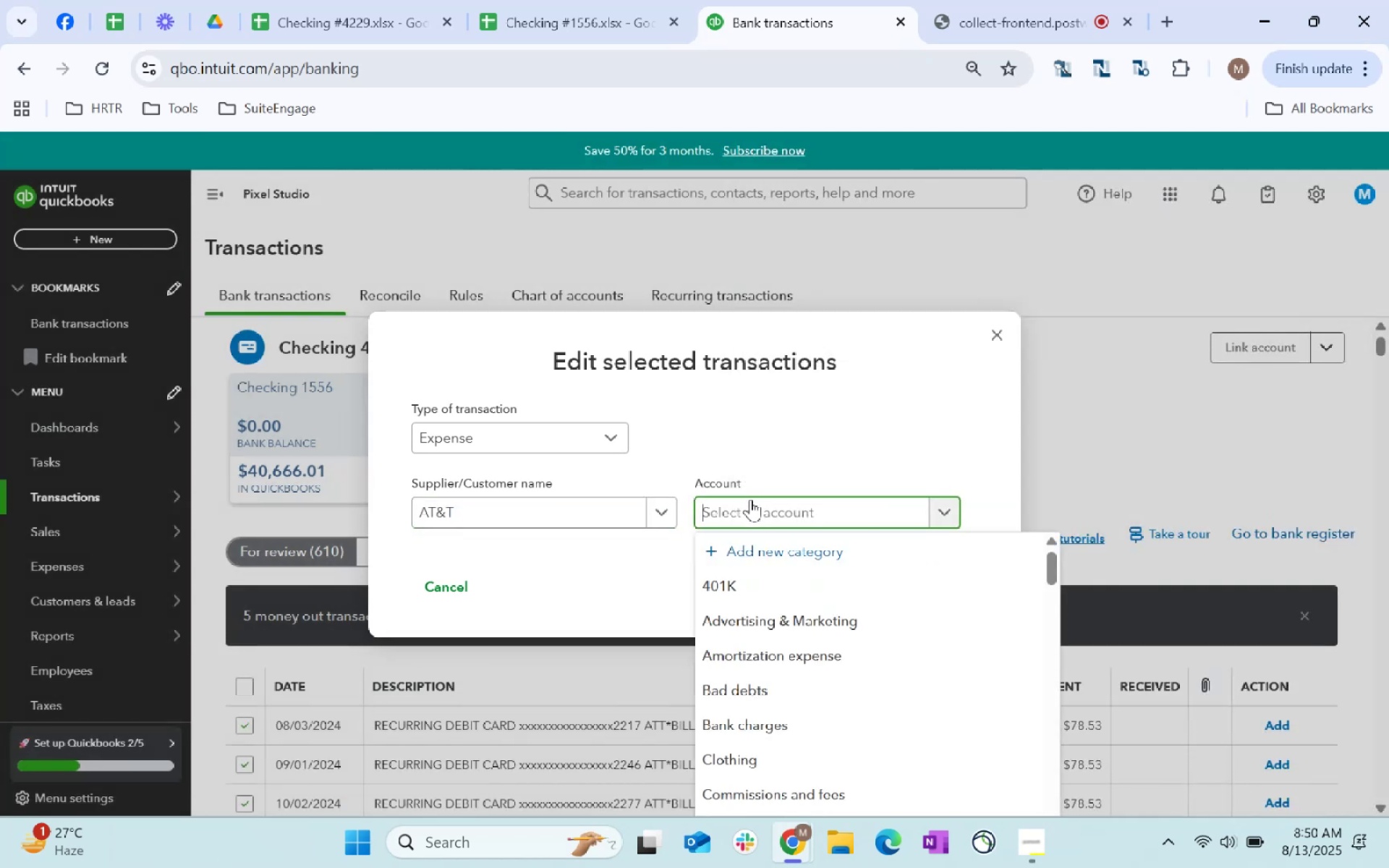 
type(telephone)
 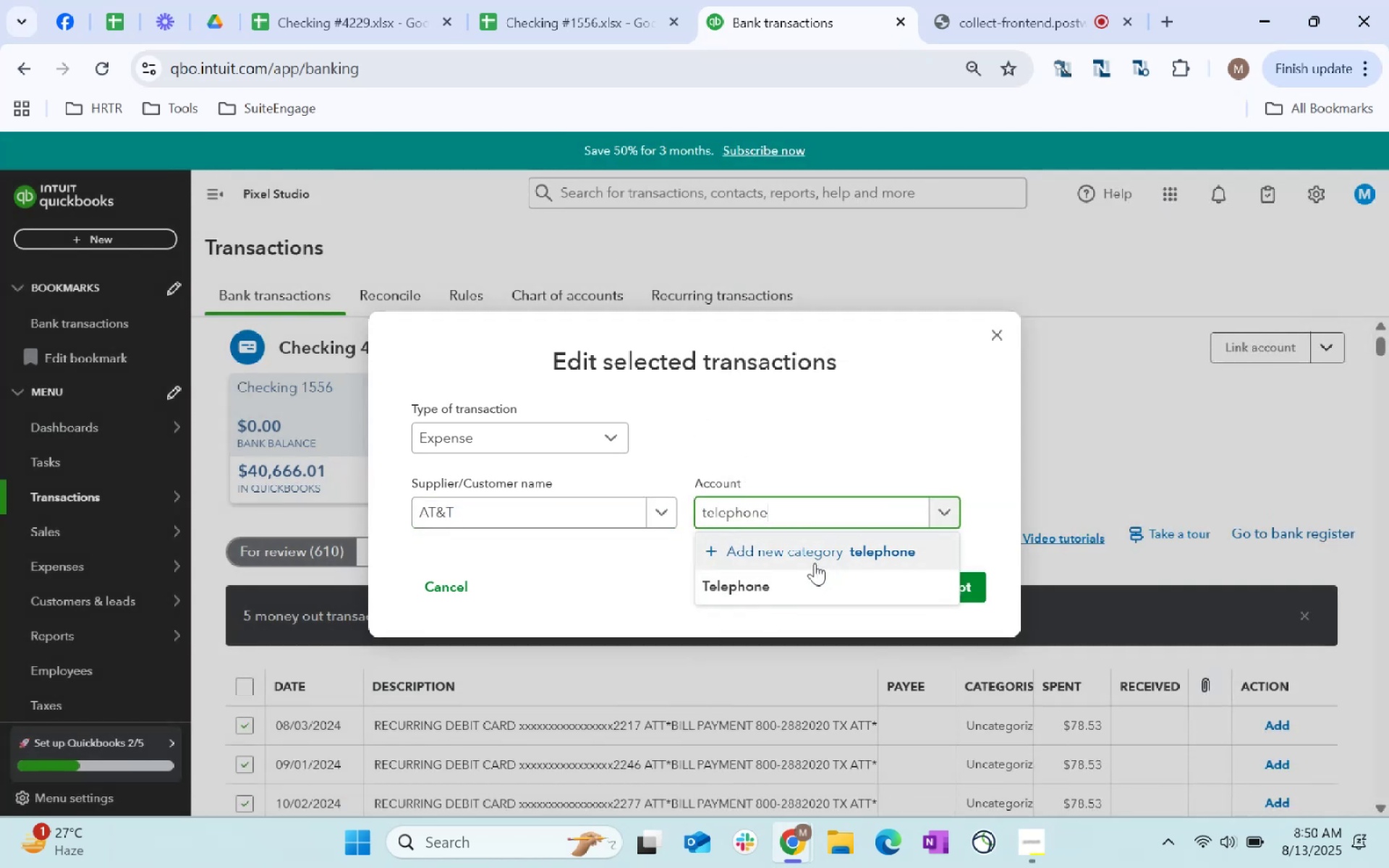 
left_click([795, 584])
 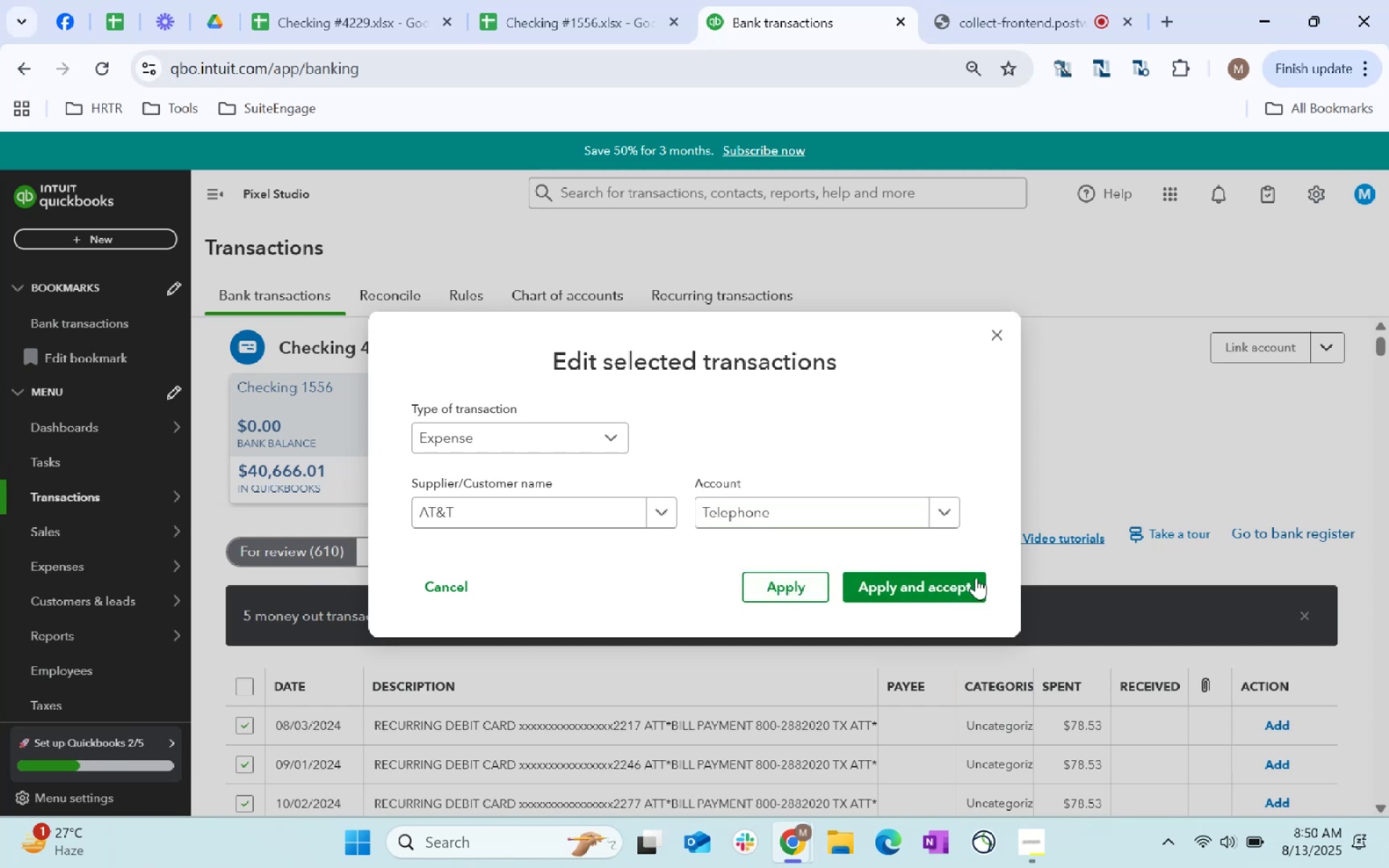 
left_click([974, 587])
 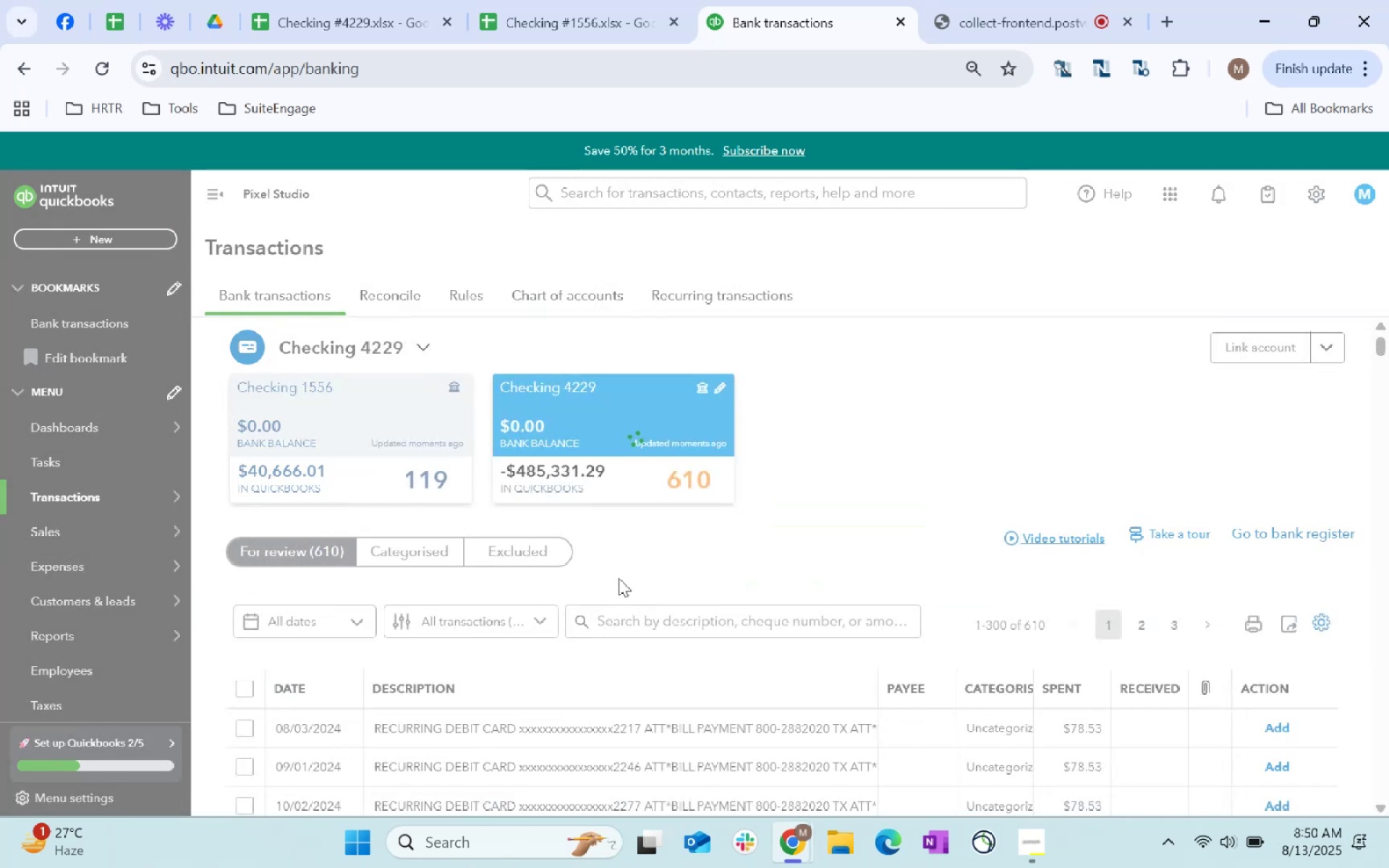 
wait(8.22)
 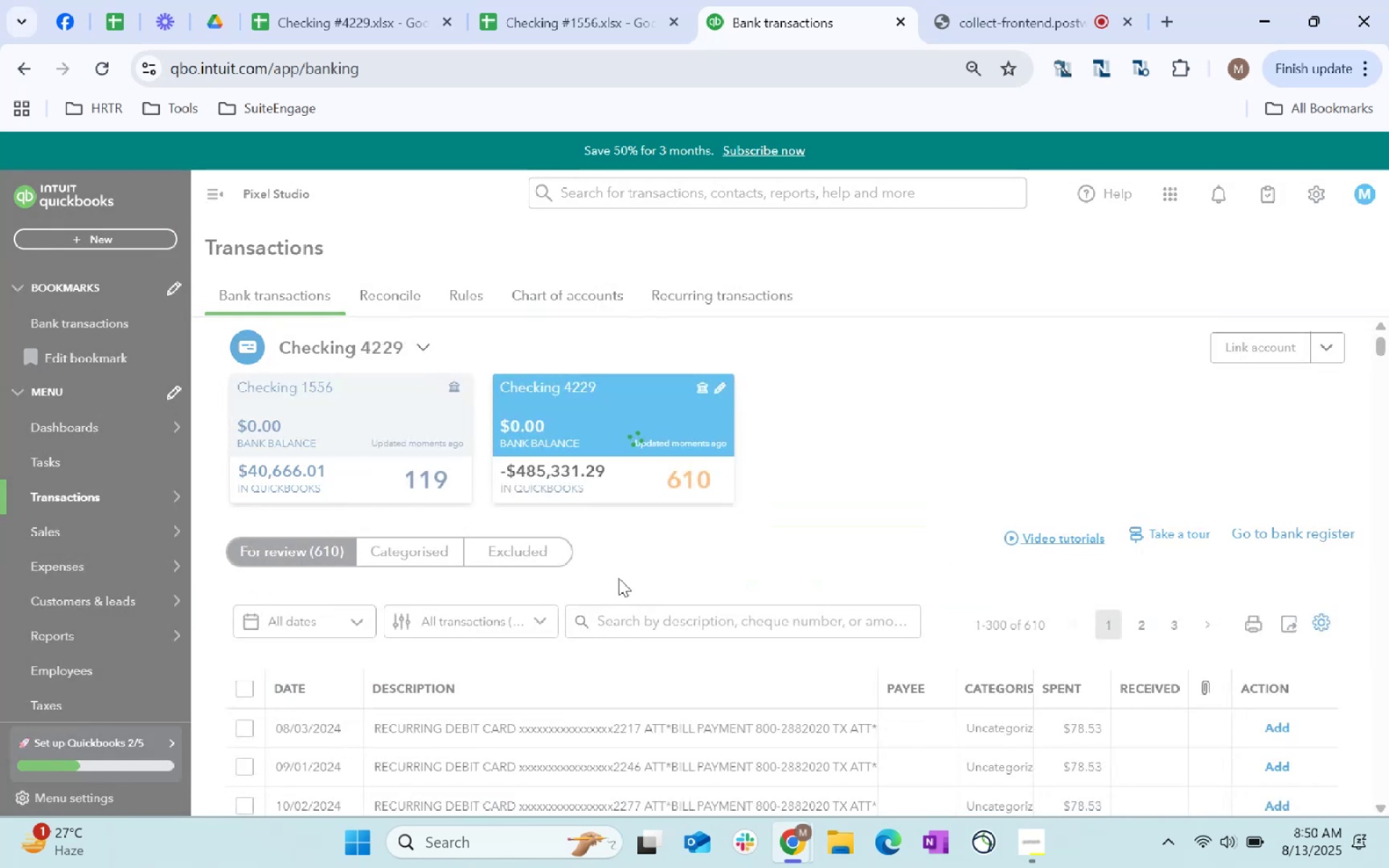 
scroll: coordinate [619, 577], scroll_direction: down, amount: 2.0
 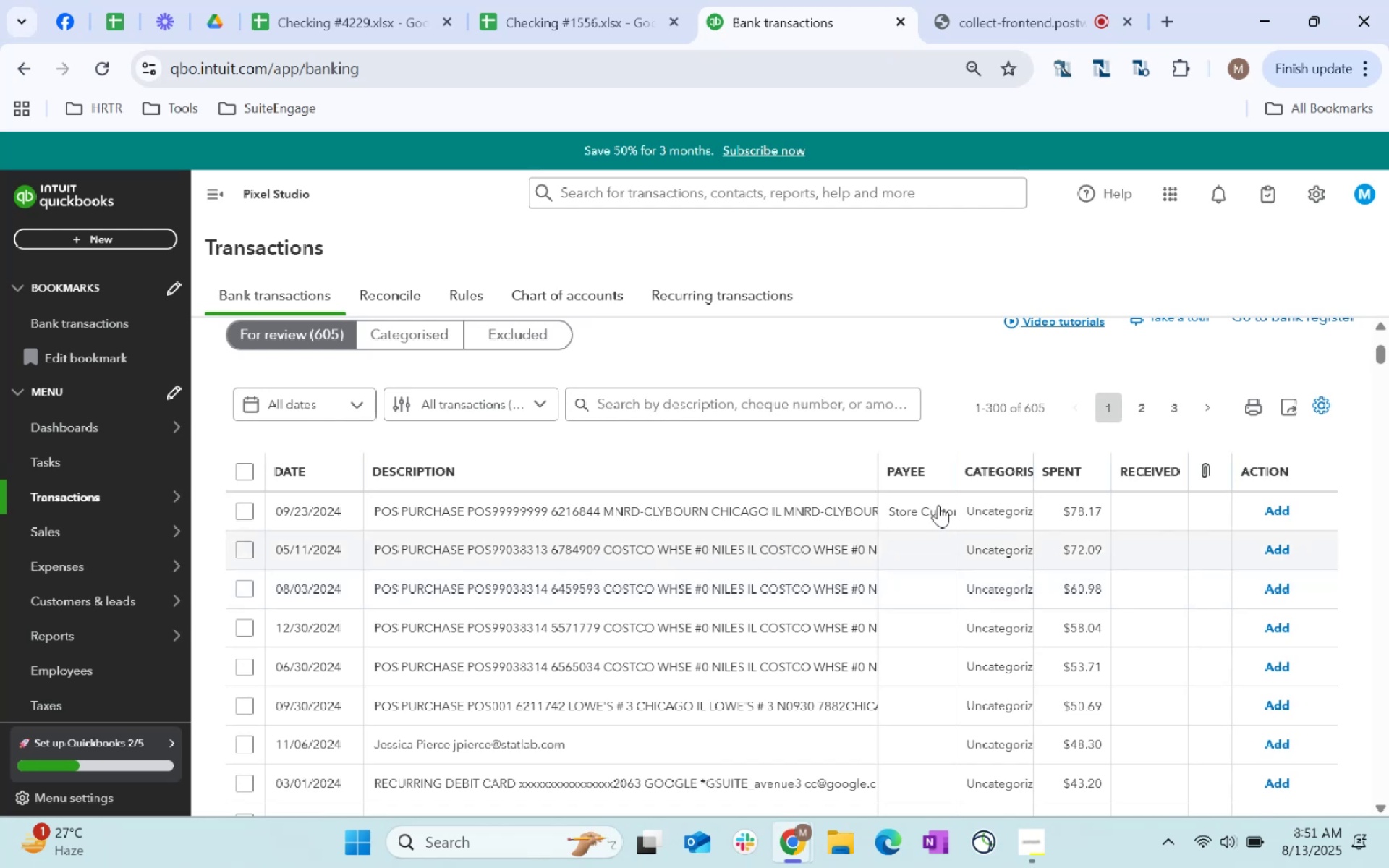 
wait(11.59)
 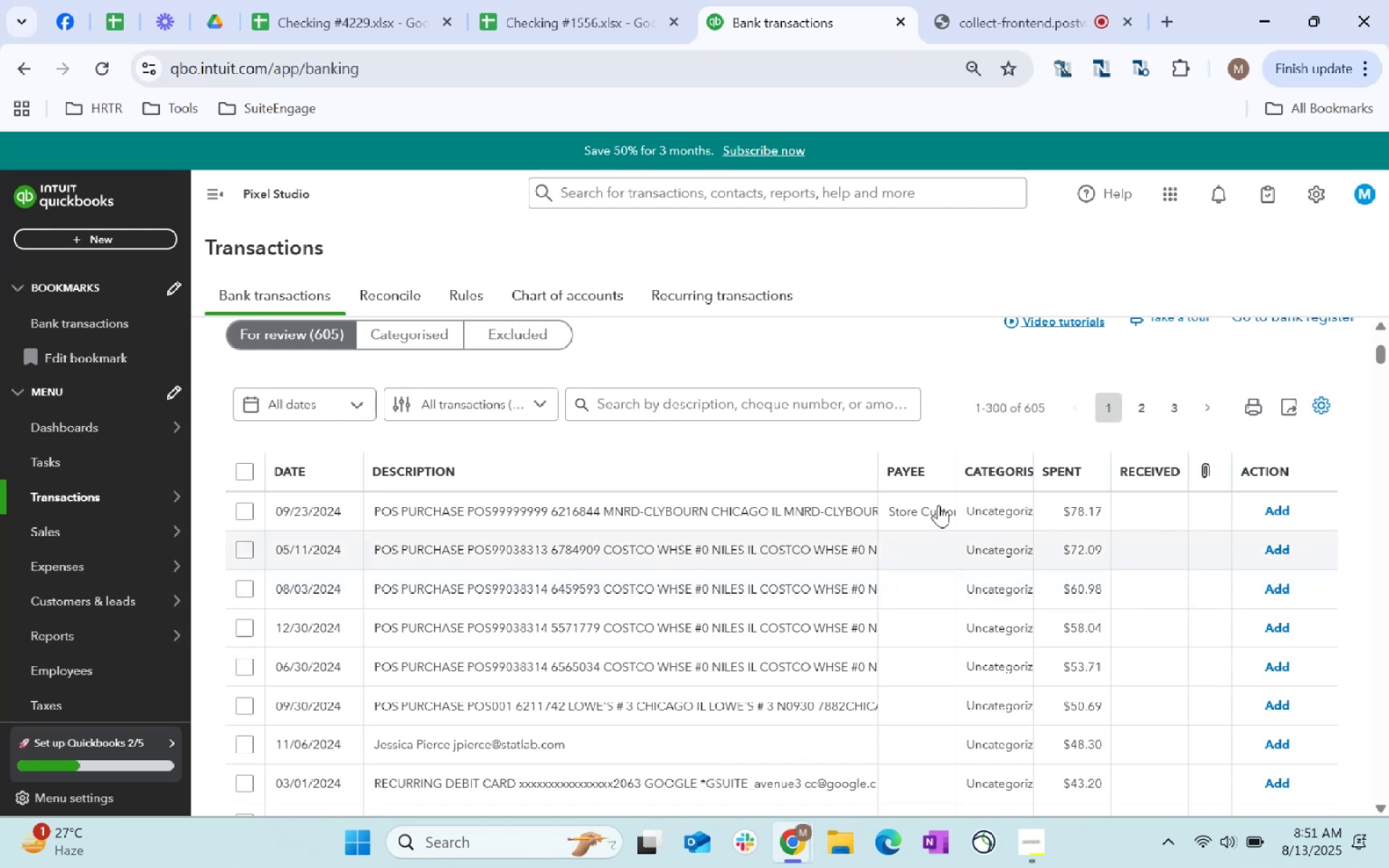 
left_click([812, 503])
 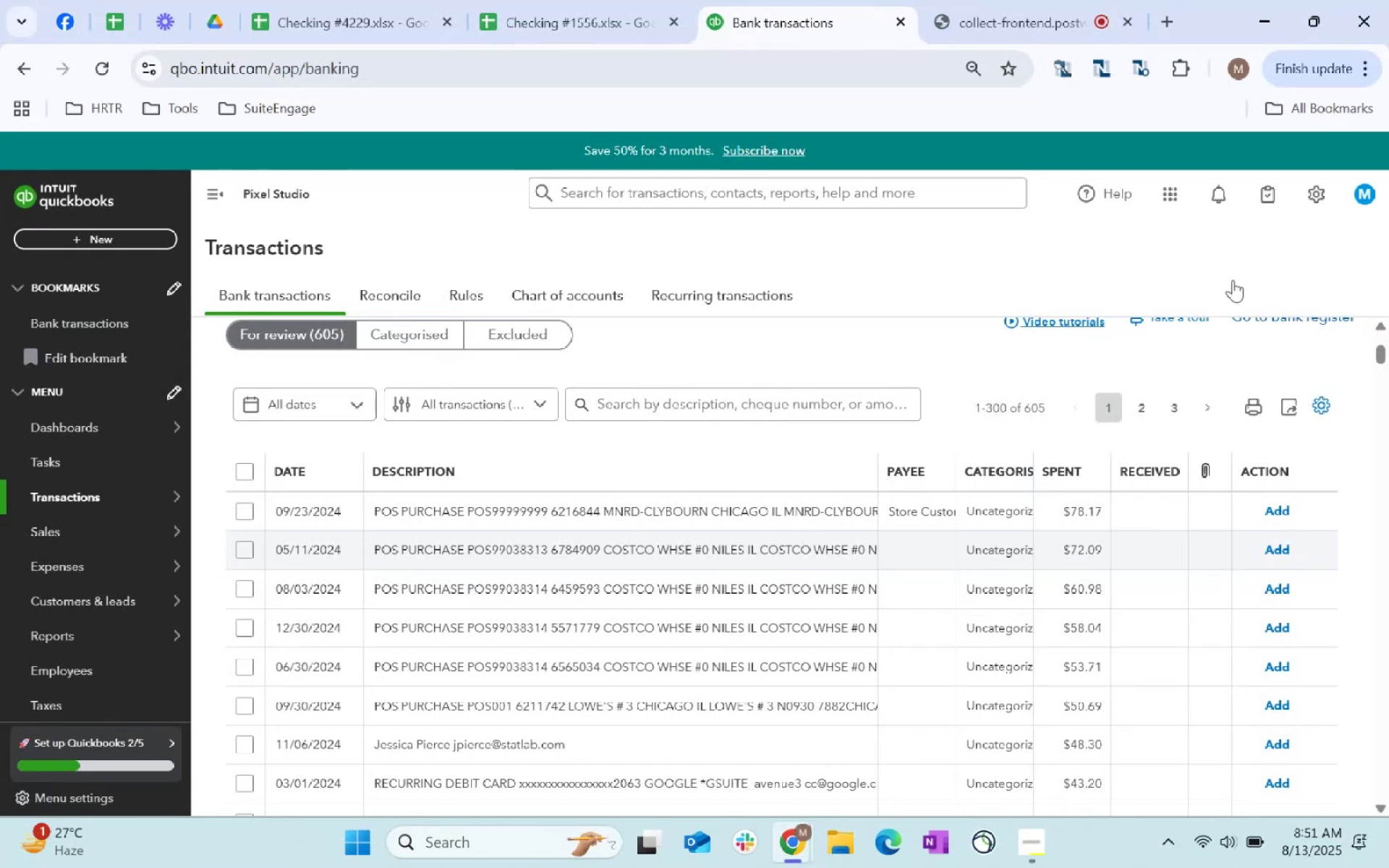 
scroll: coordinate [995, 495], scroll_direction: up, amount: 8.0
 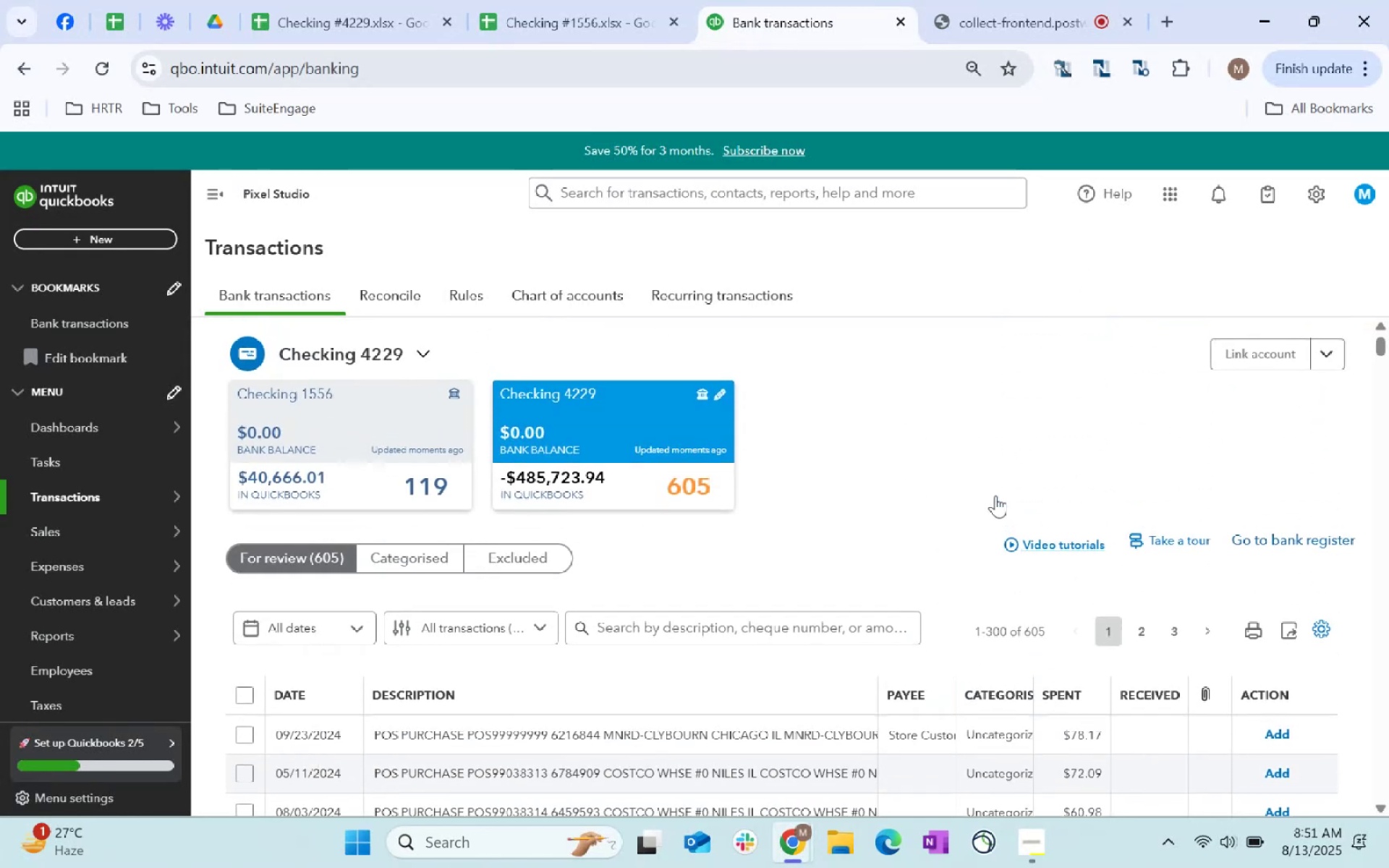 
scroll: coordinate [995, 496], scroll_direction: down, amount: 42.0
 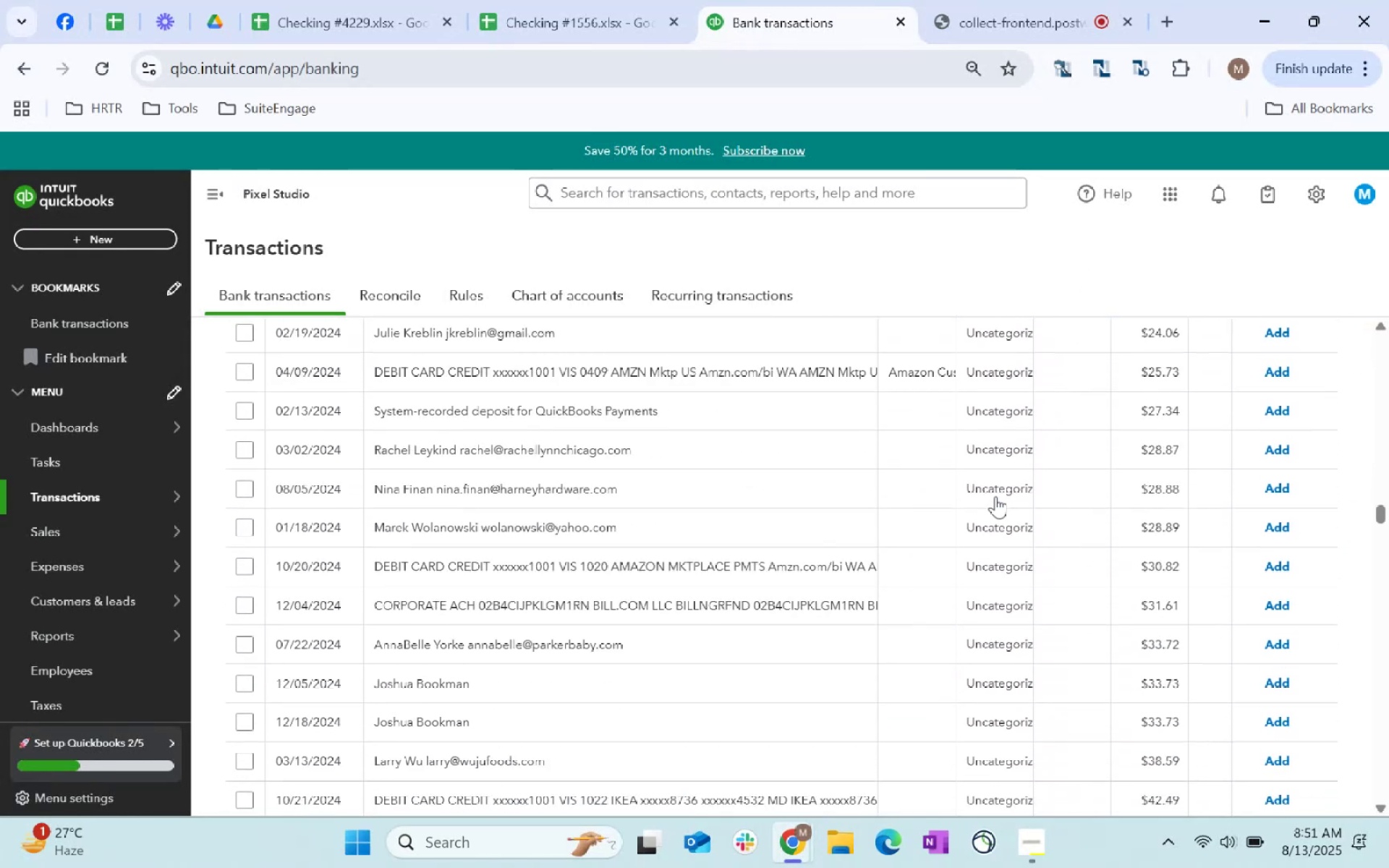 
scroll: coordinate [995, 496], scroll_direction: up, amount: 44.0
 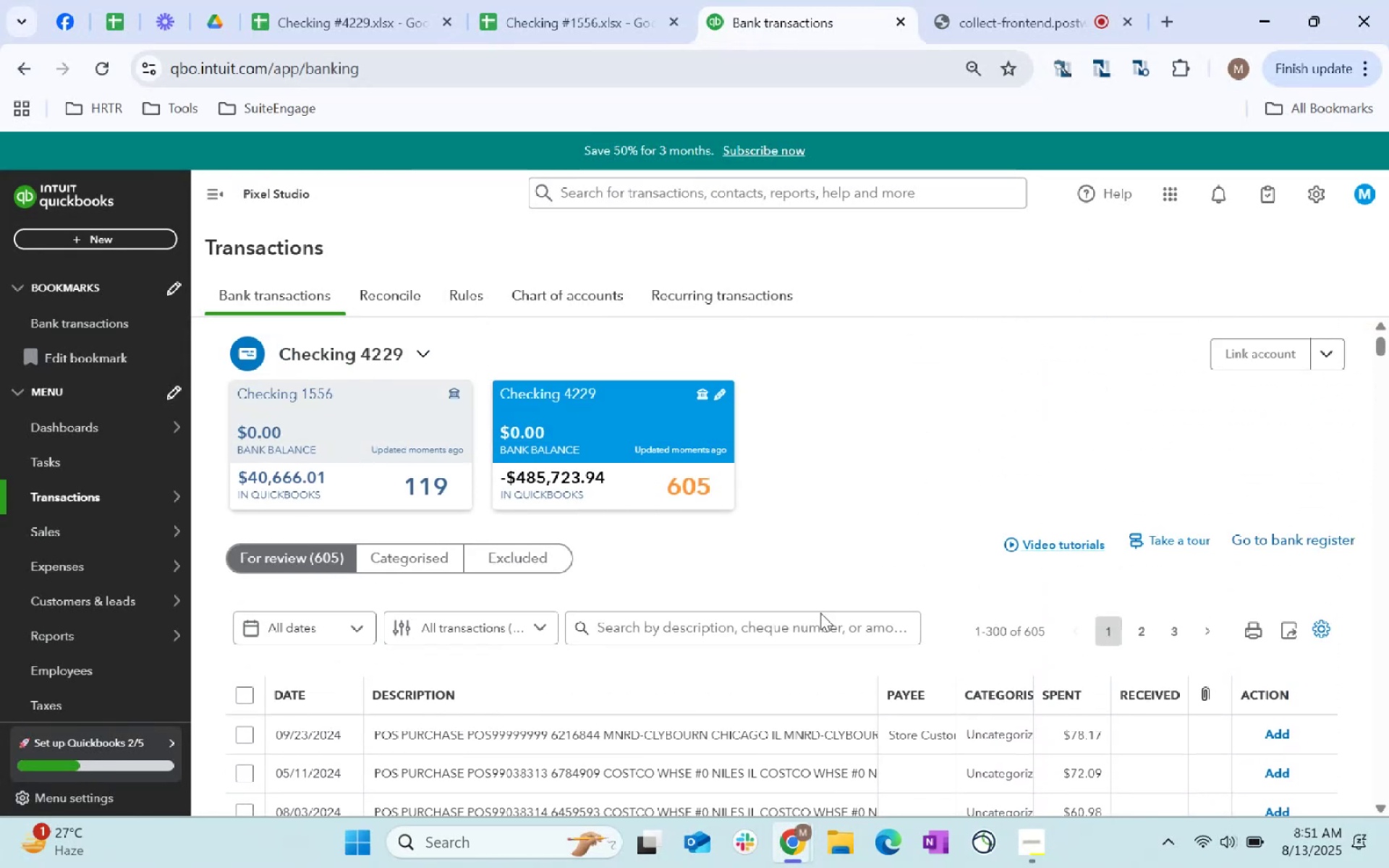 
left_click([788, 635])
 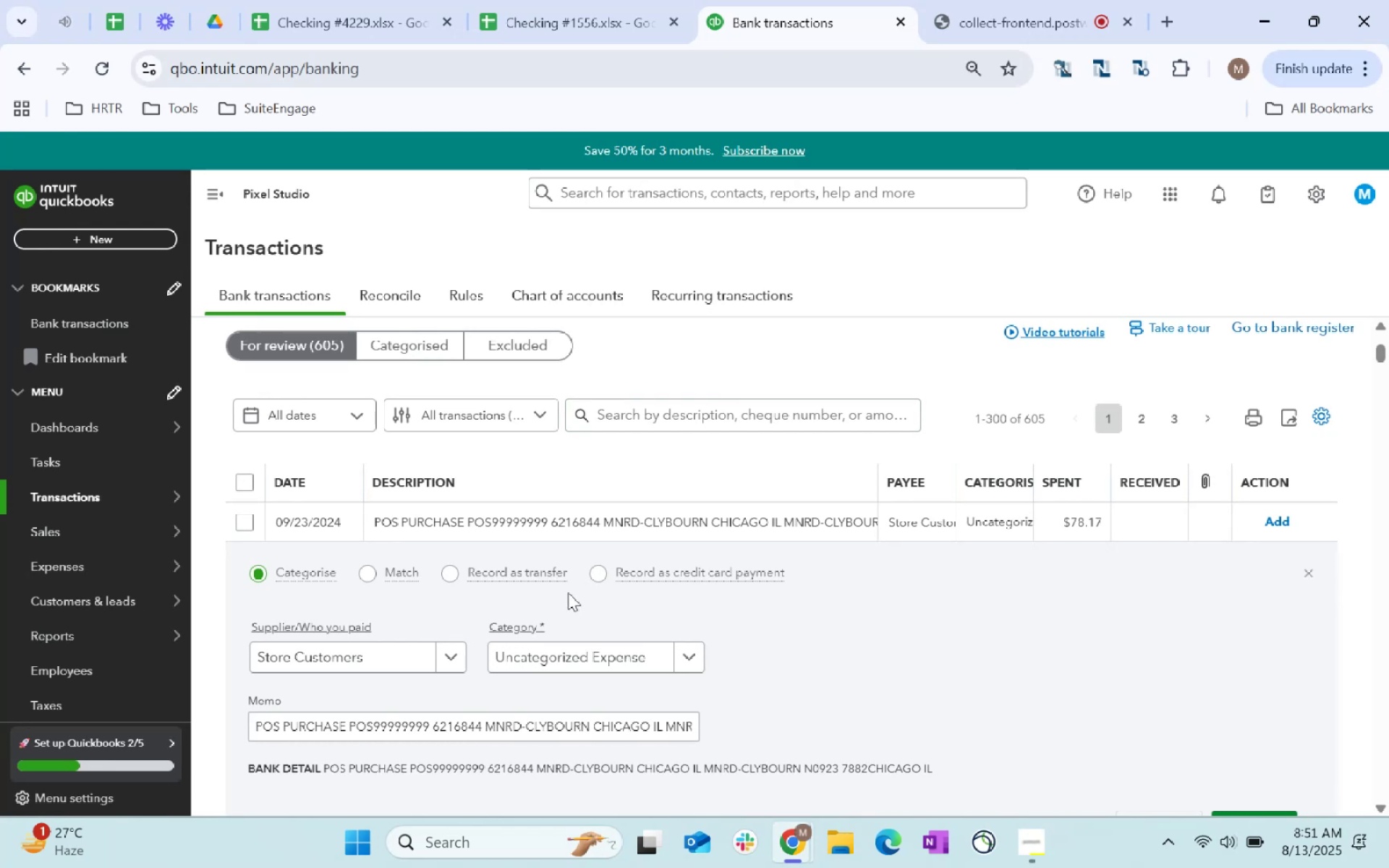 
wait(5.9)
 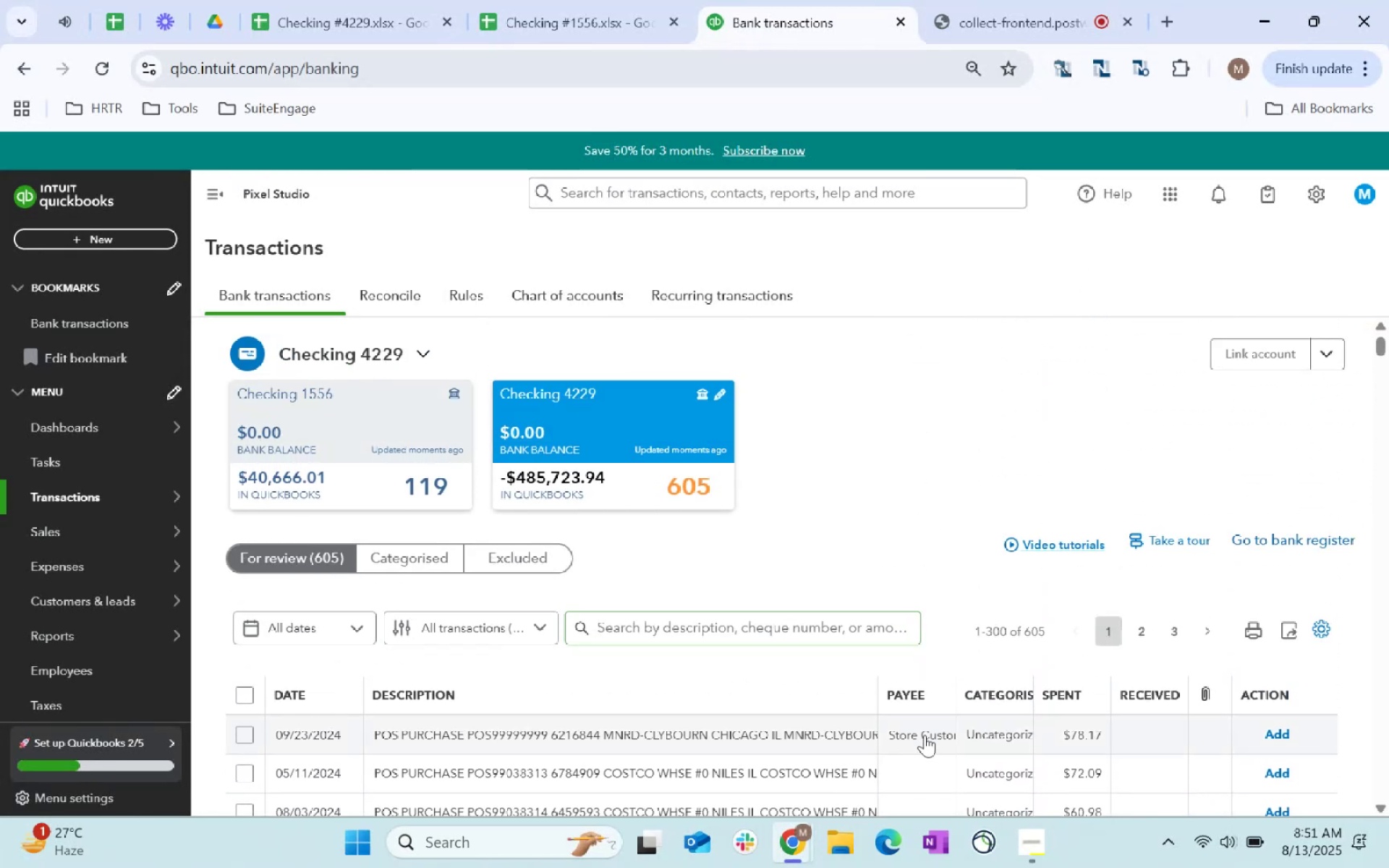 
left_click([596, 727])
 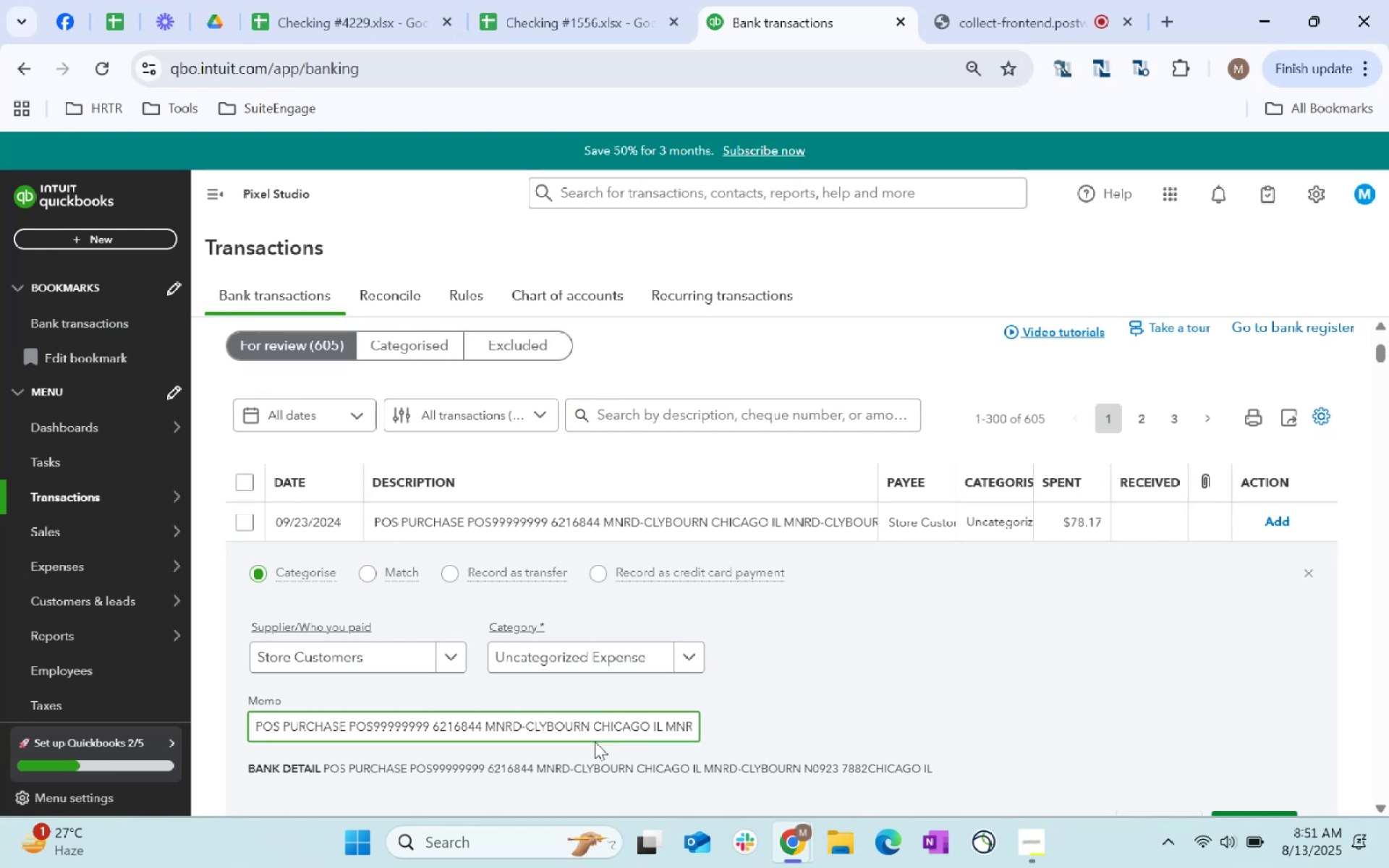 
key(Control+C)
 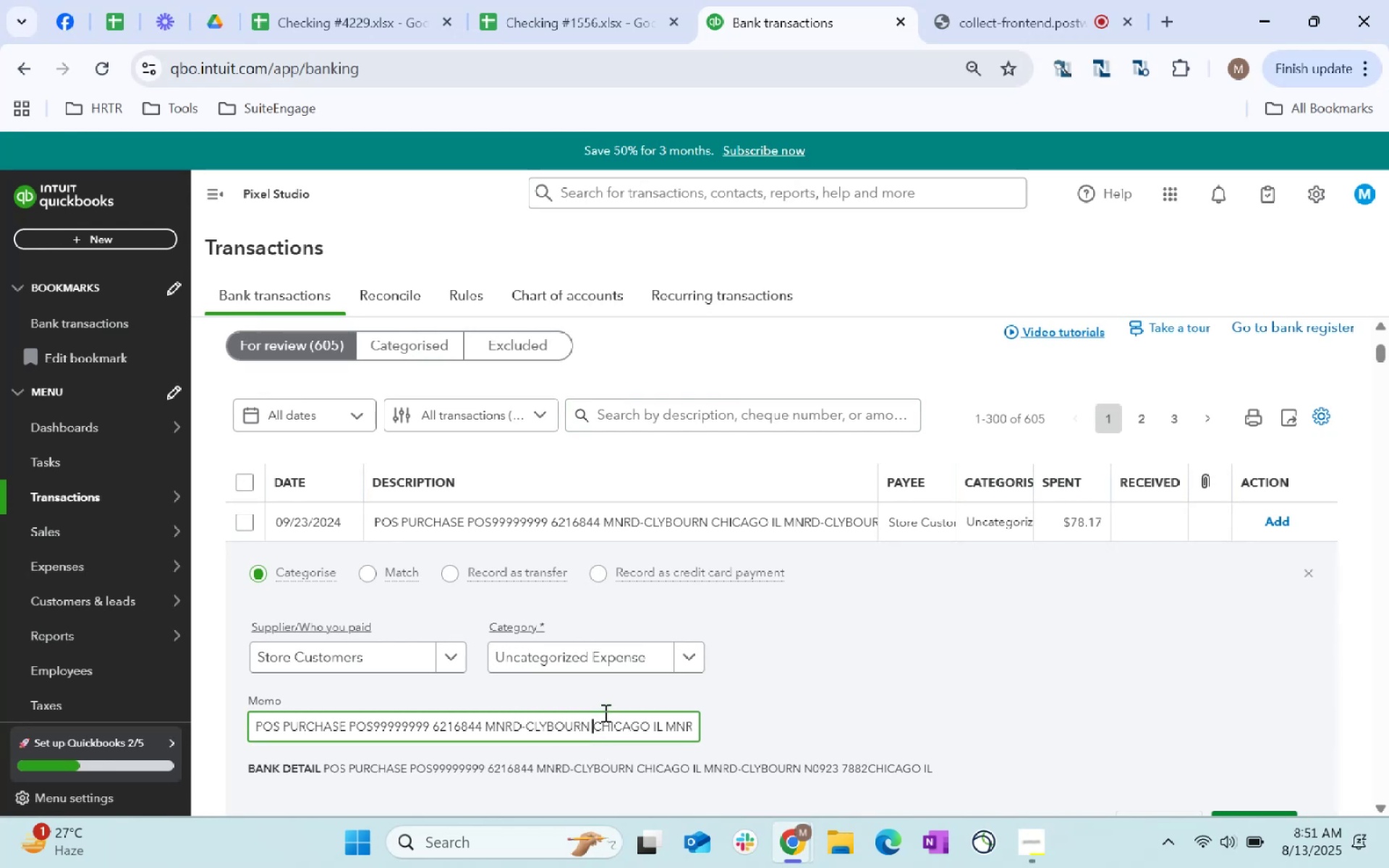 
key(Control+C)
 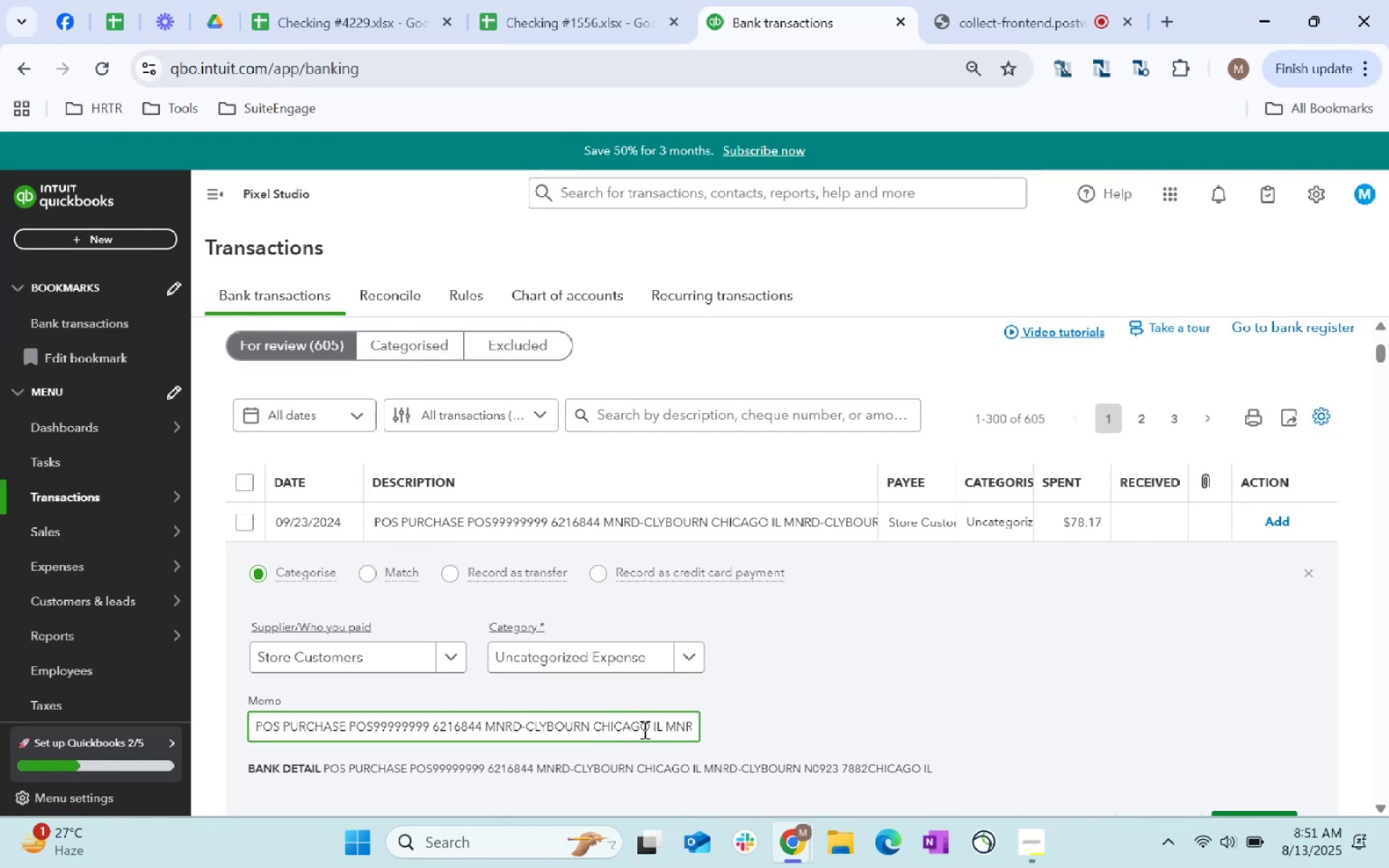 
key(Control+A)
 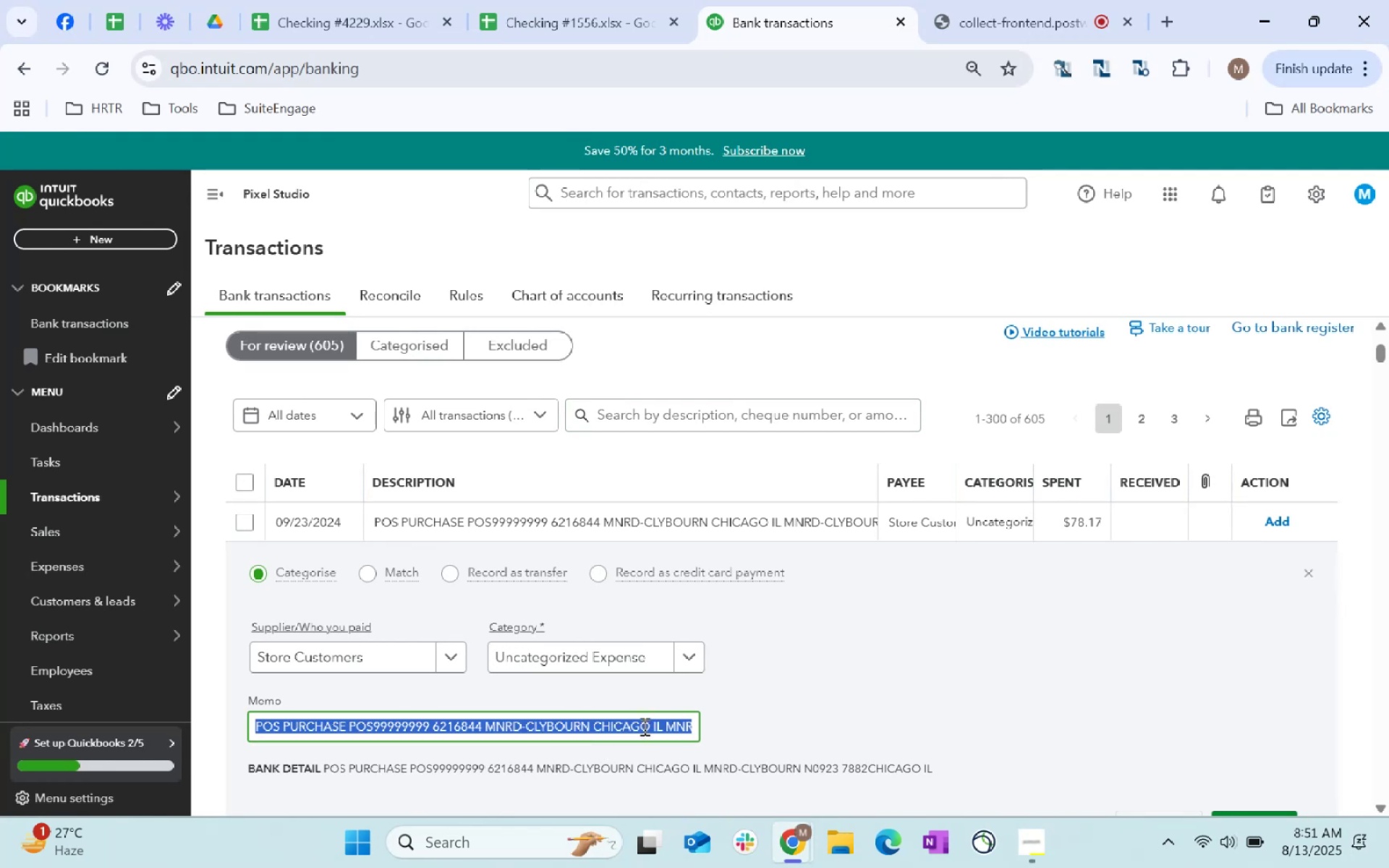 
key(Control+C)
 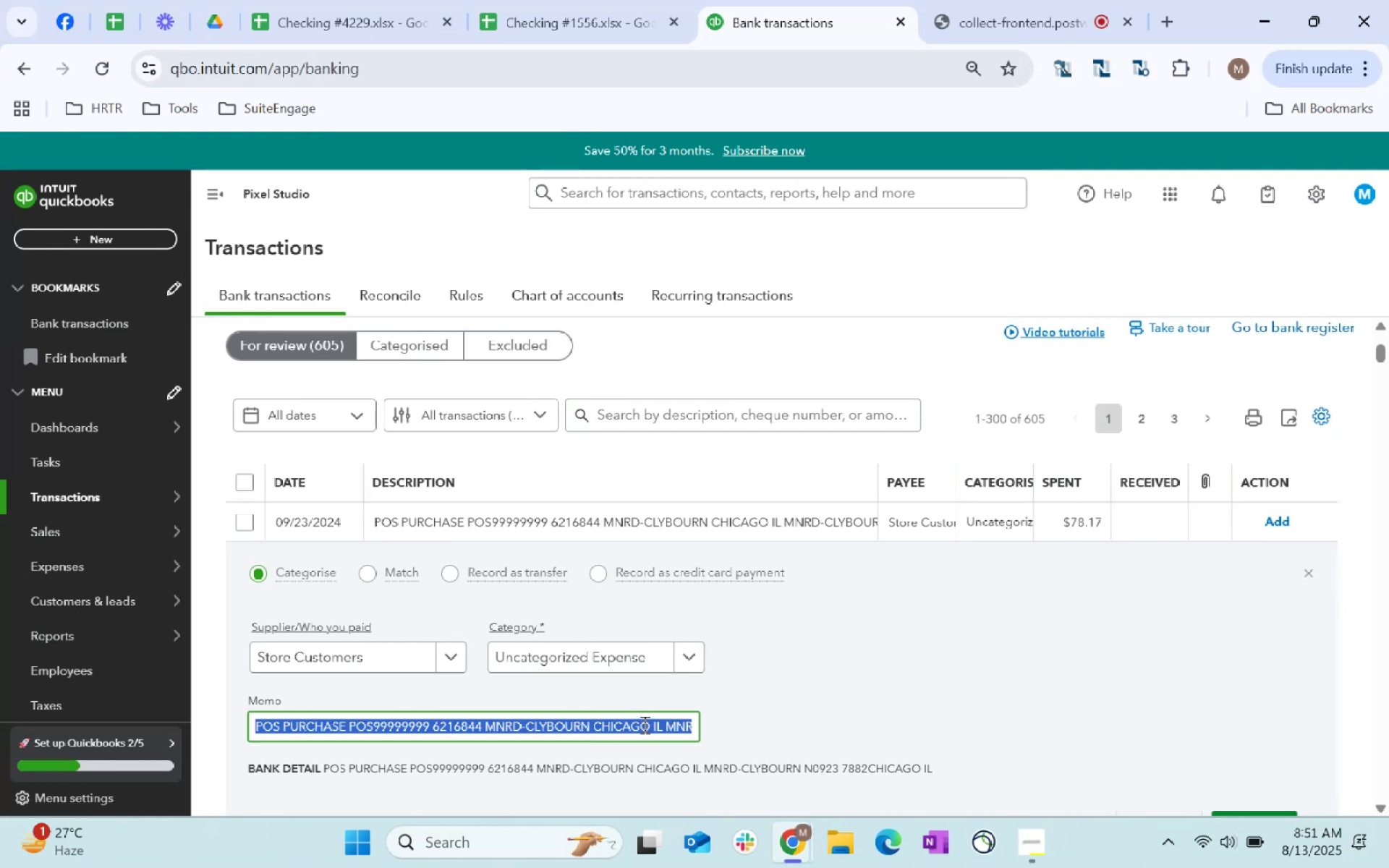 
key(Control+C)
 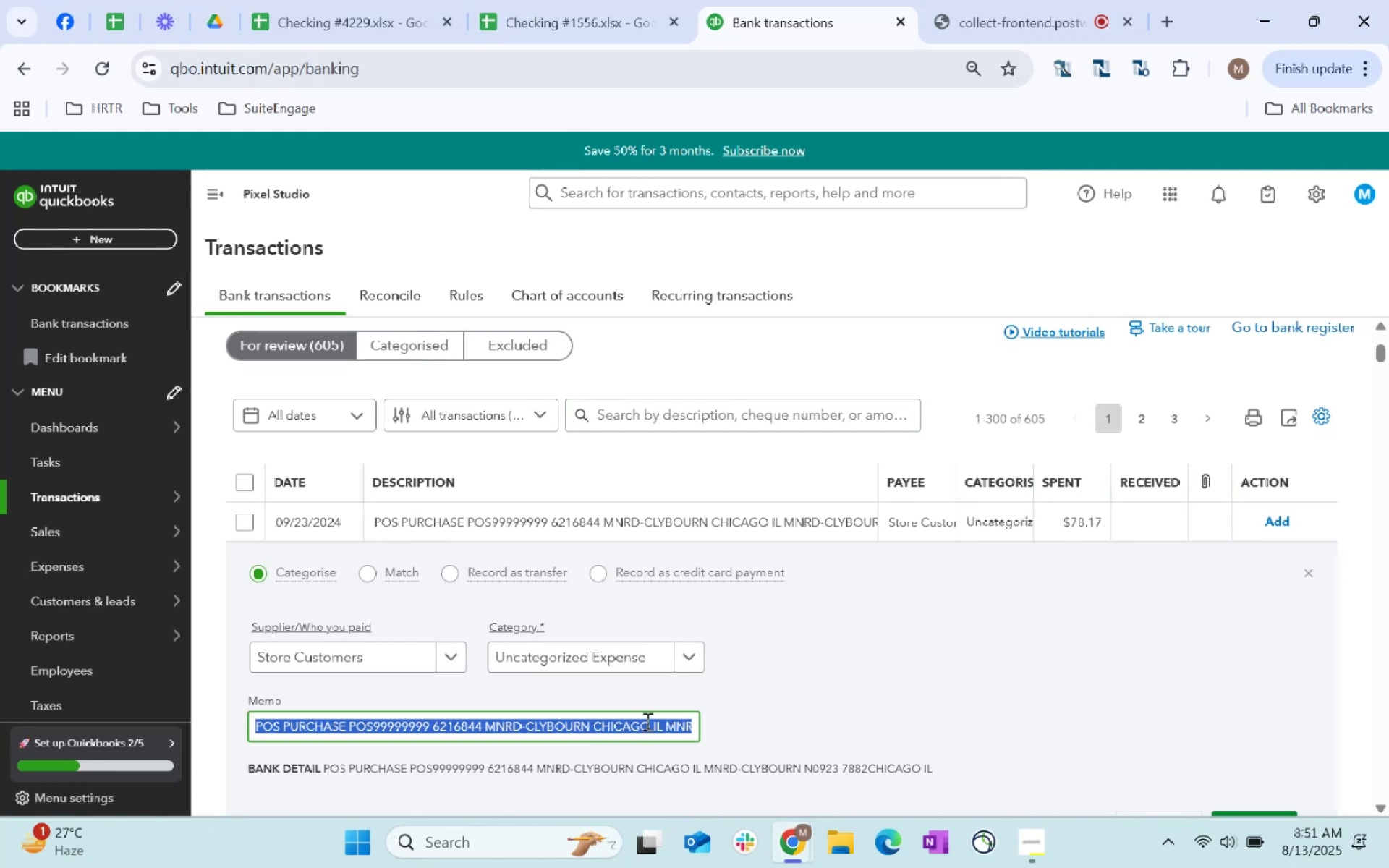 
key(Control+C)
 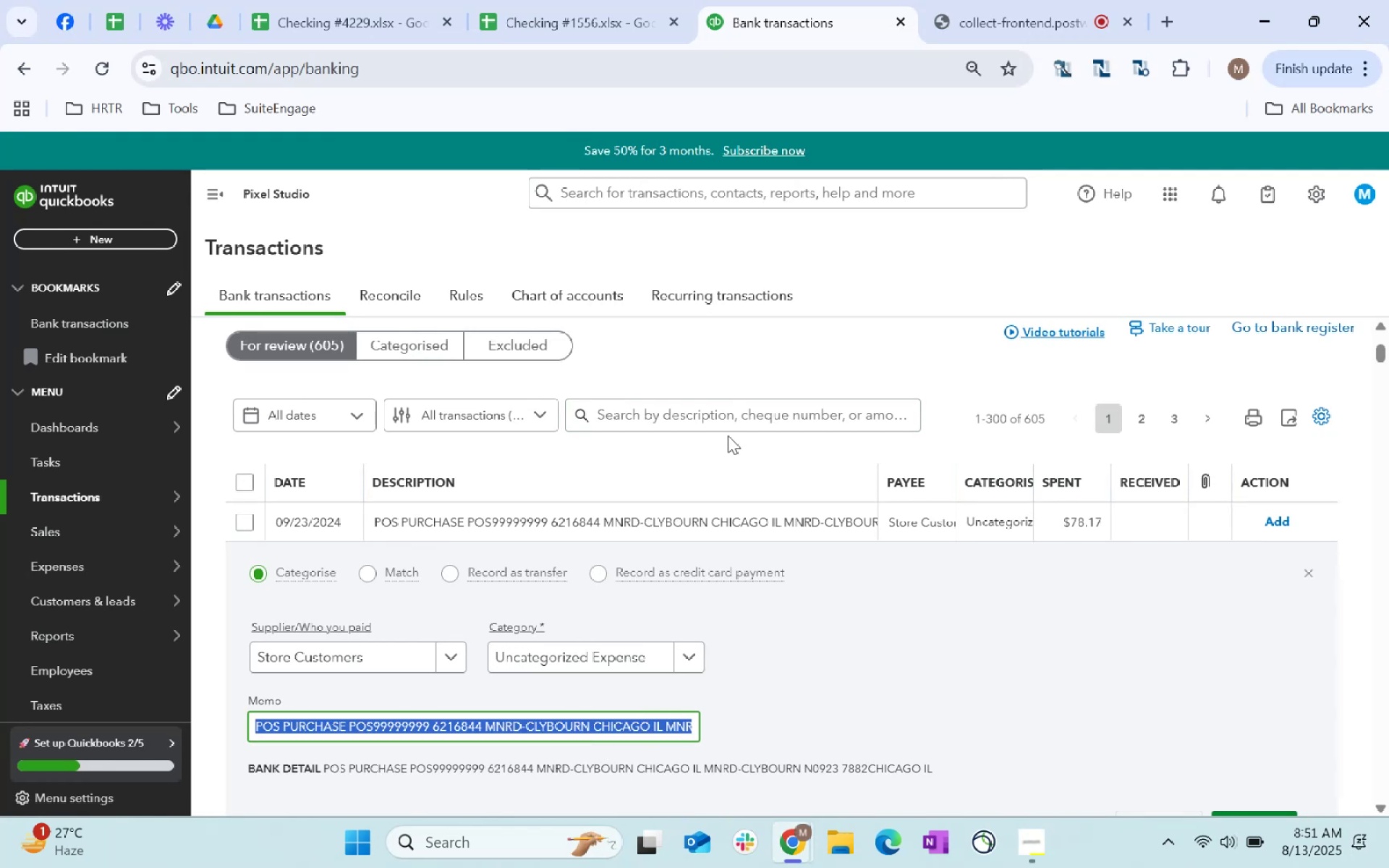 
key(Control+C)
 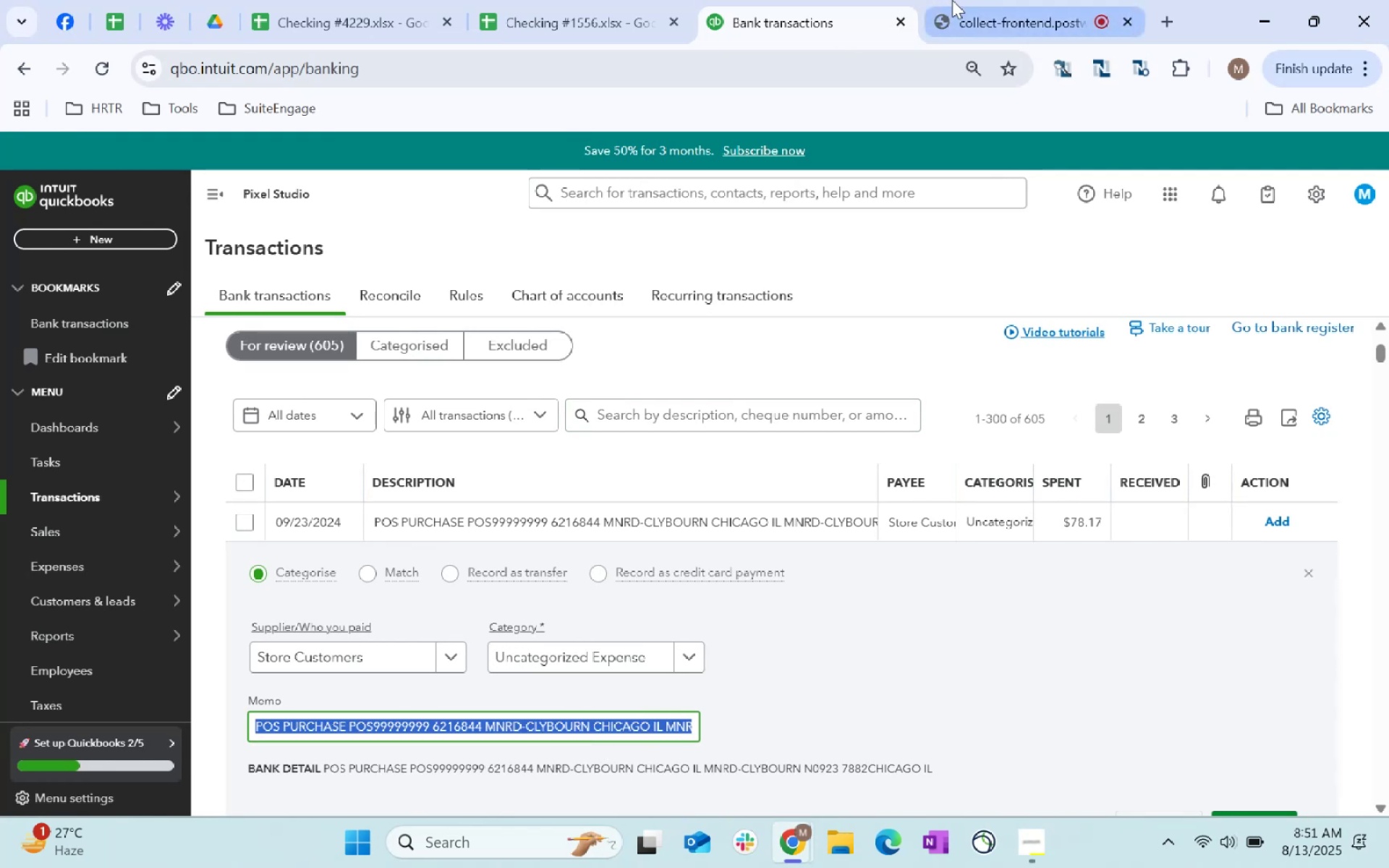 
key(Alt+Tab)
 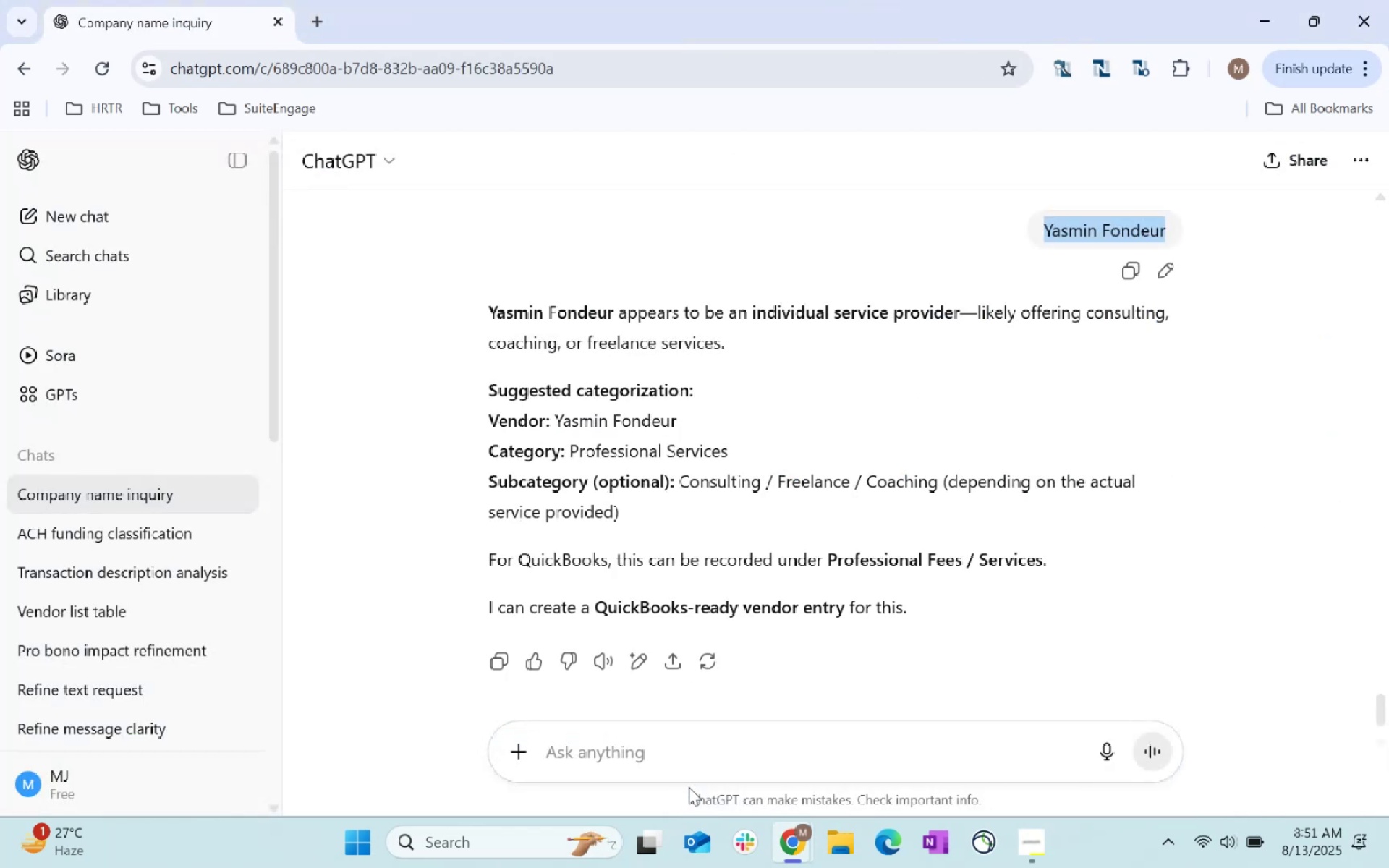 
key(Control+V)
 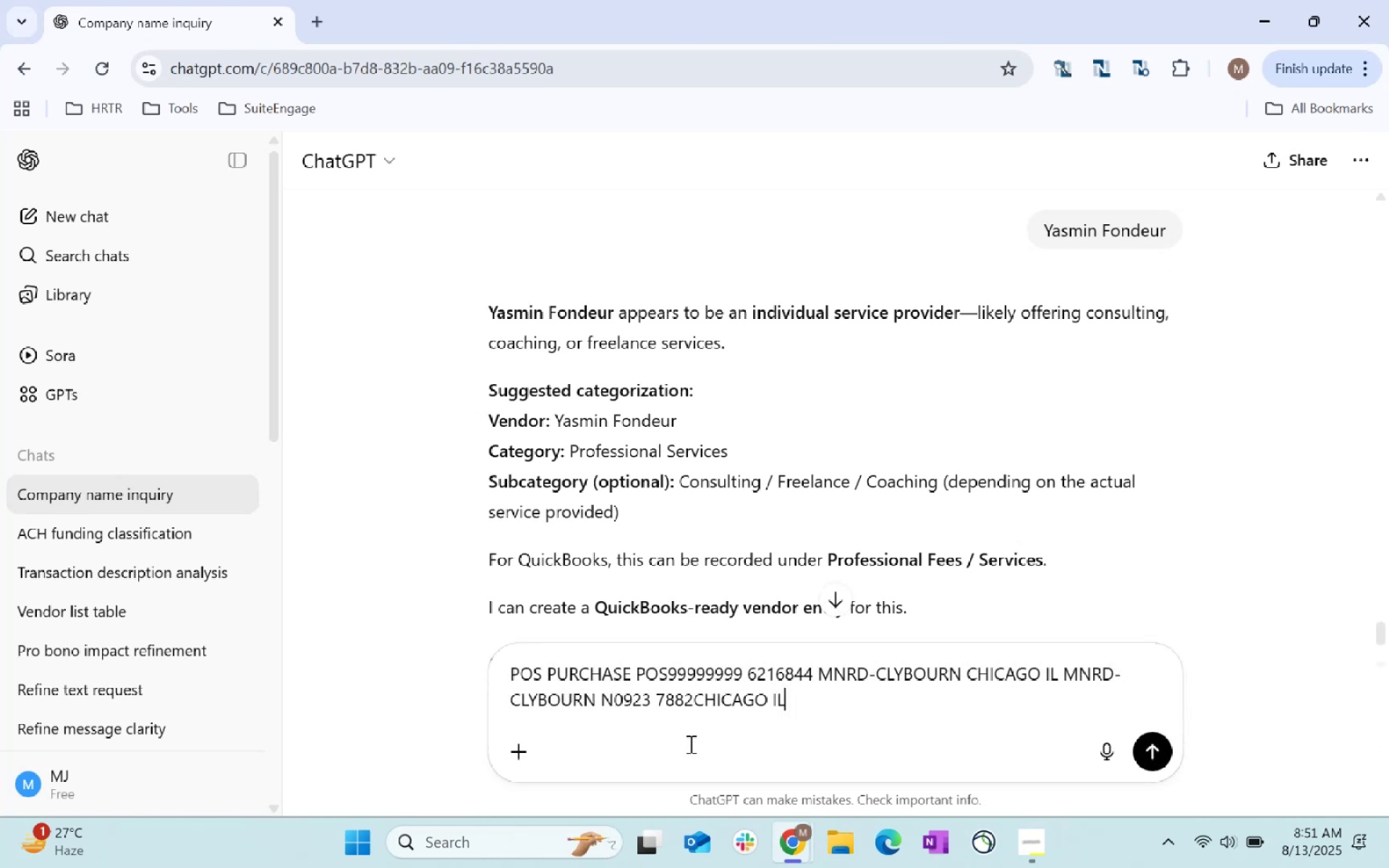 
key(Enter)
 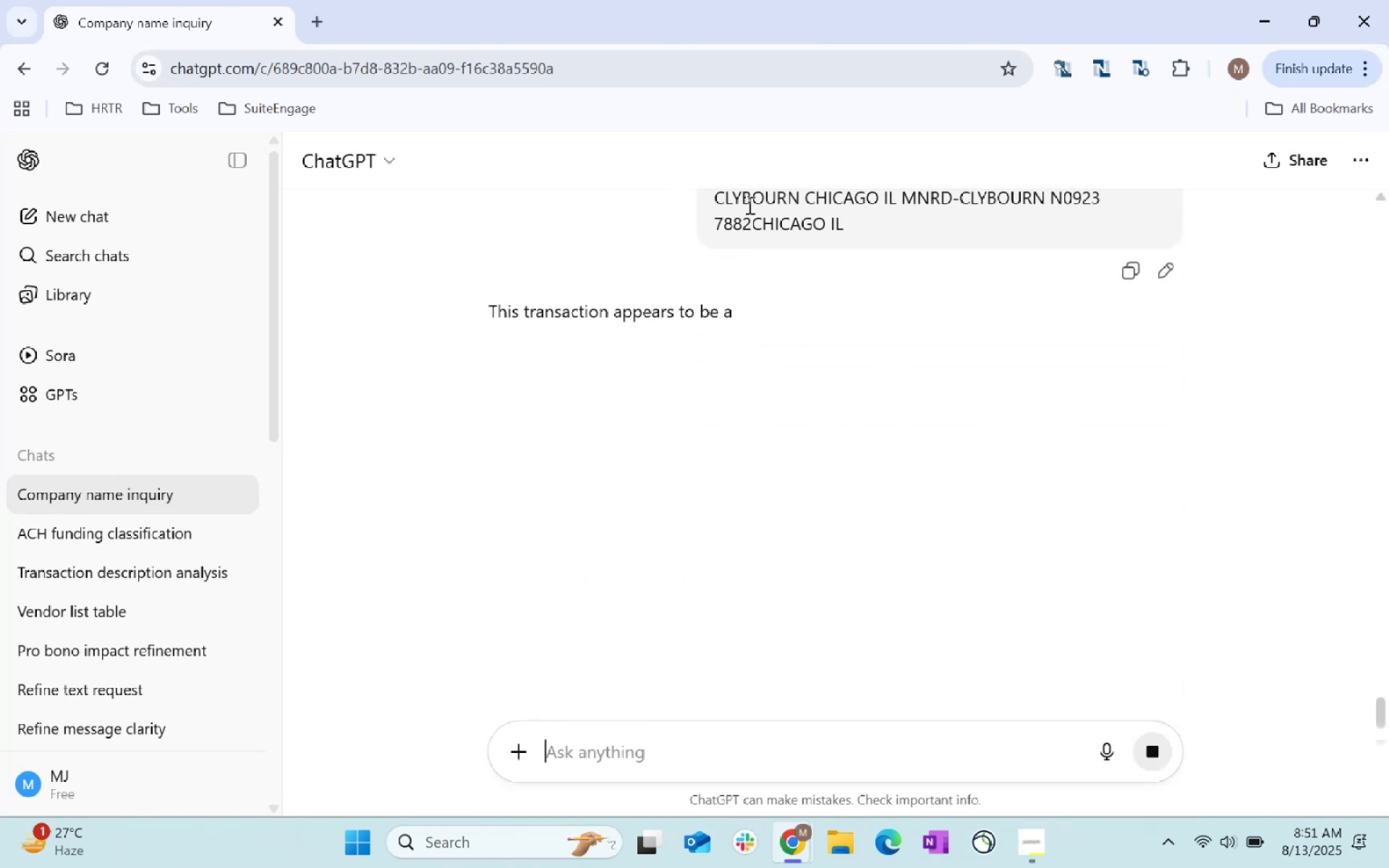 
wait(8.71)
 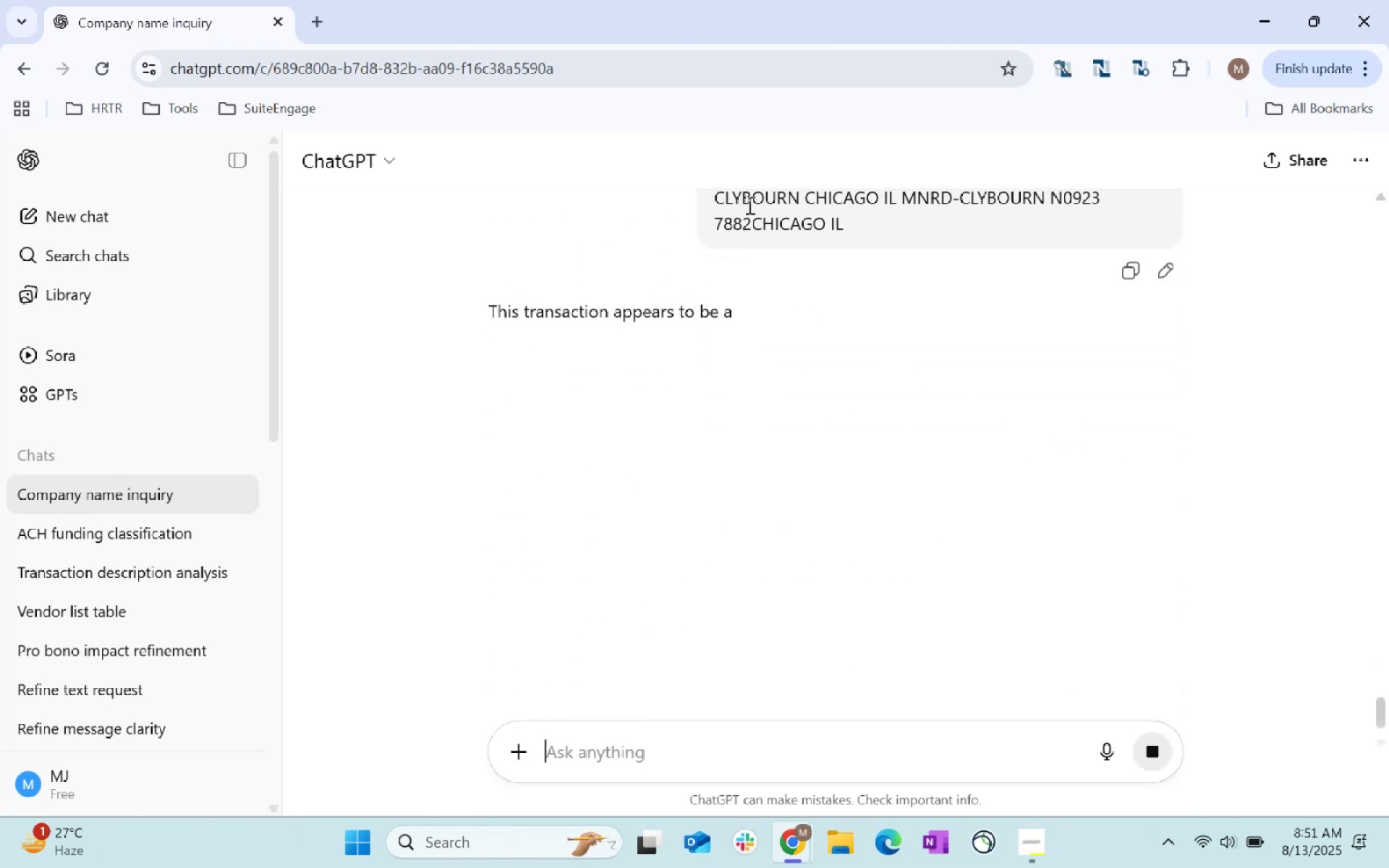 
scroll: coordinate [797, 393], scroll_direction: up, amount: 1.0
 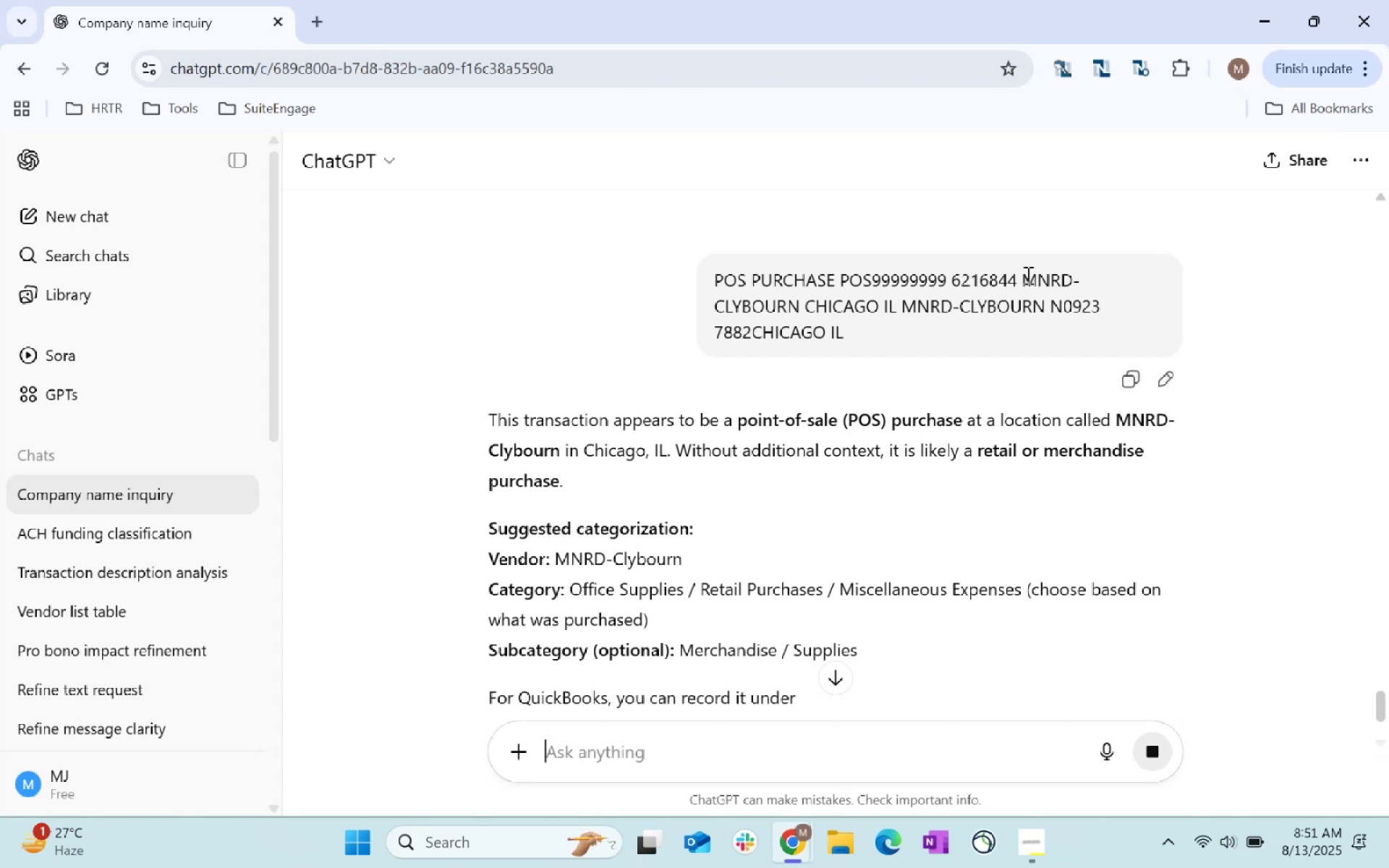 
left_click_drag(start_coordinate=[1022, 276], to_coordinate=[1070, 278])
 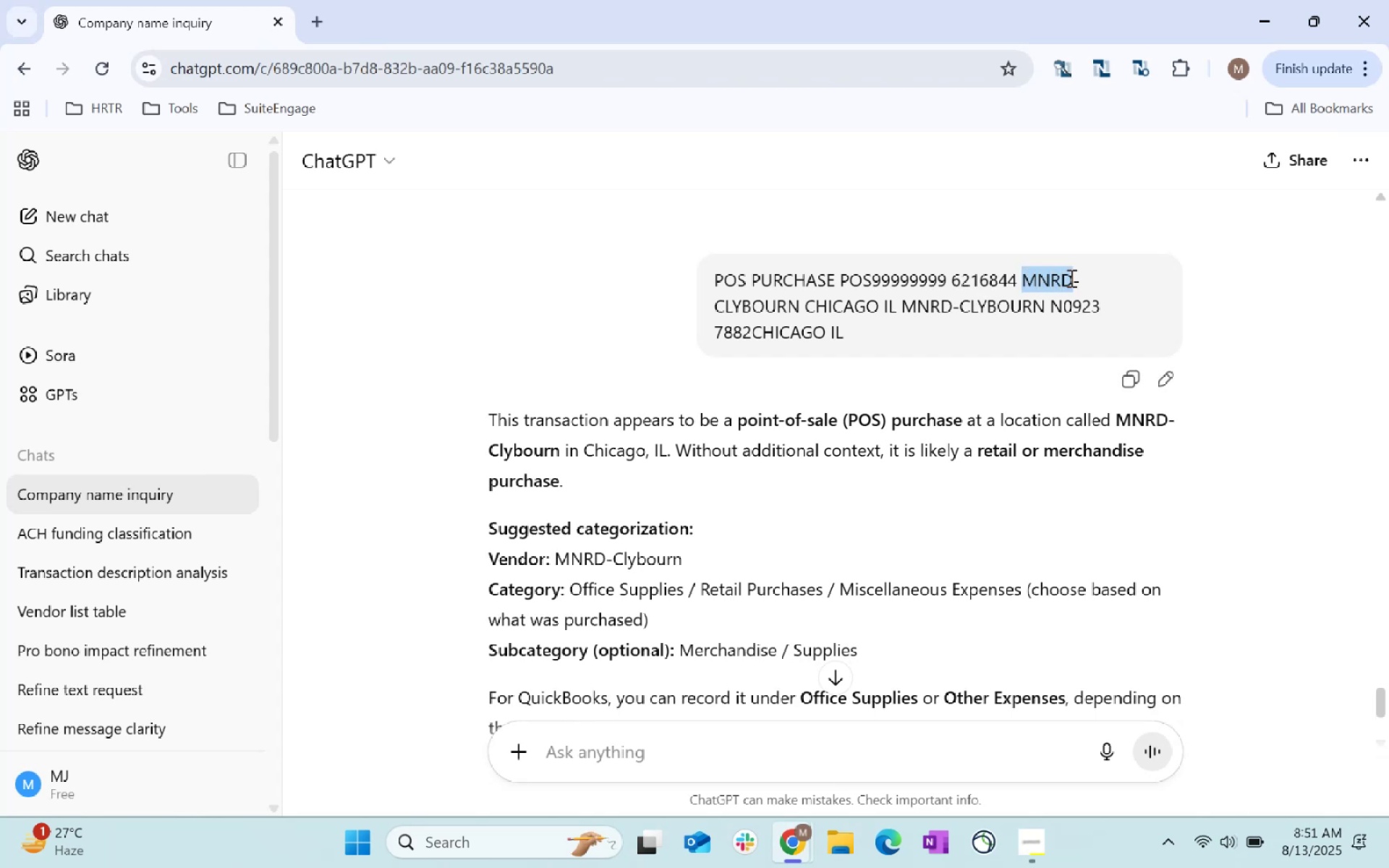 
key(Control+C)
 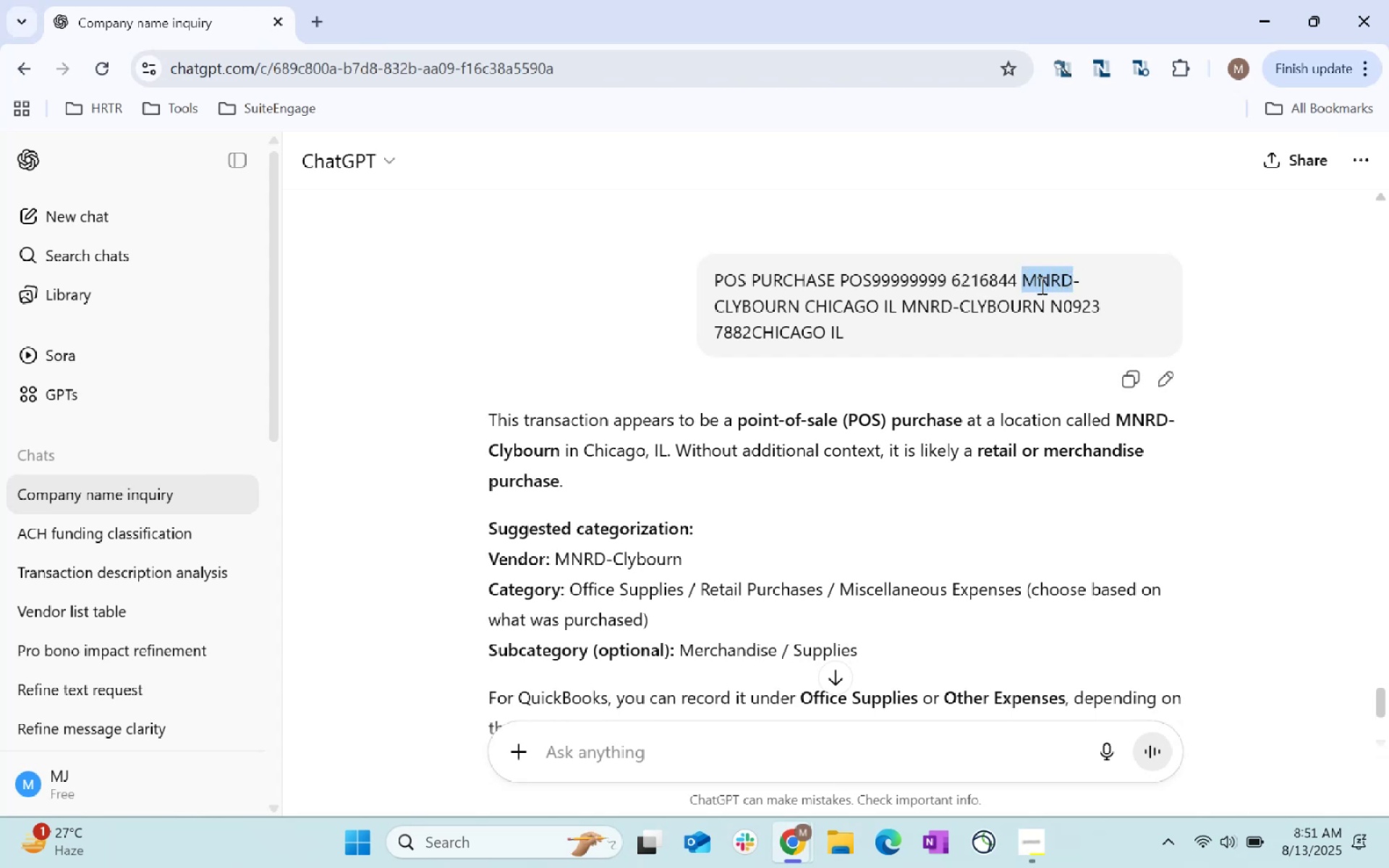 
key(Control+C)
 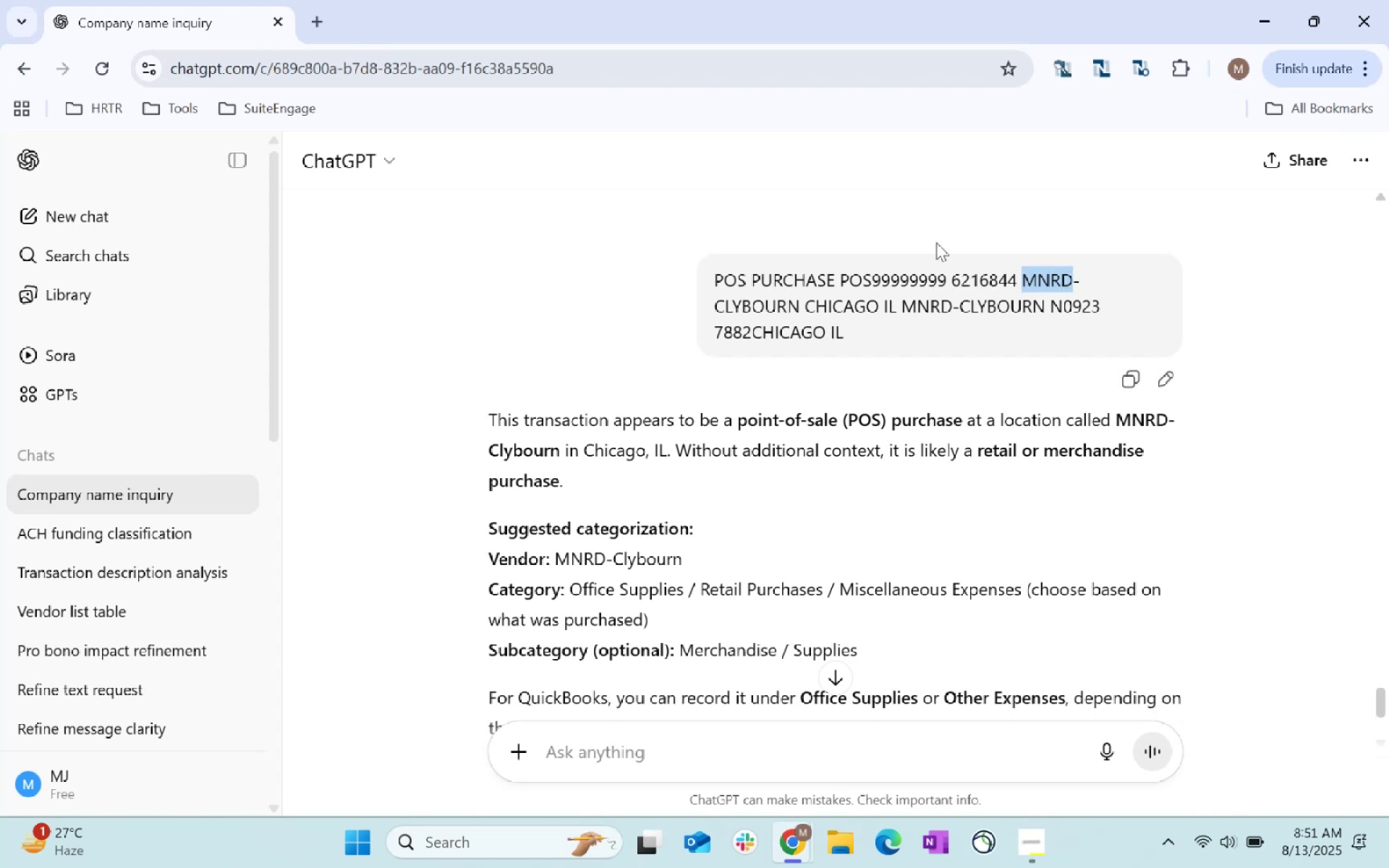 
key(Control+C)
 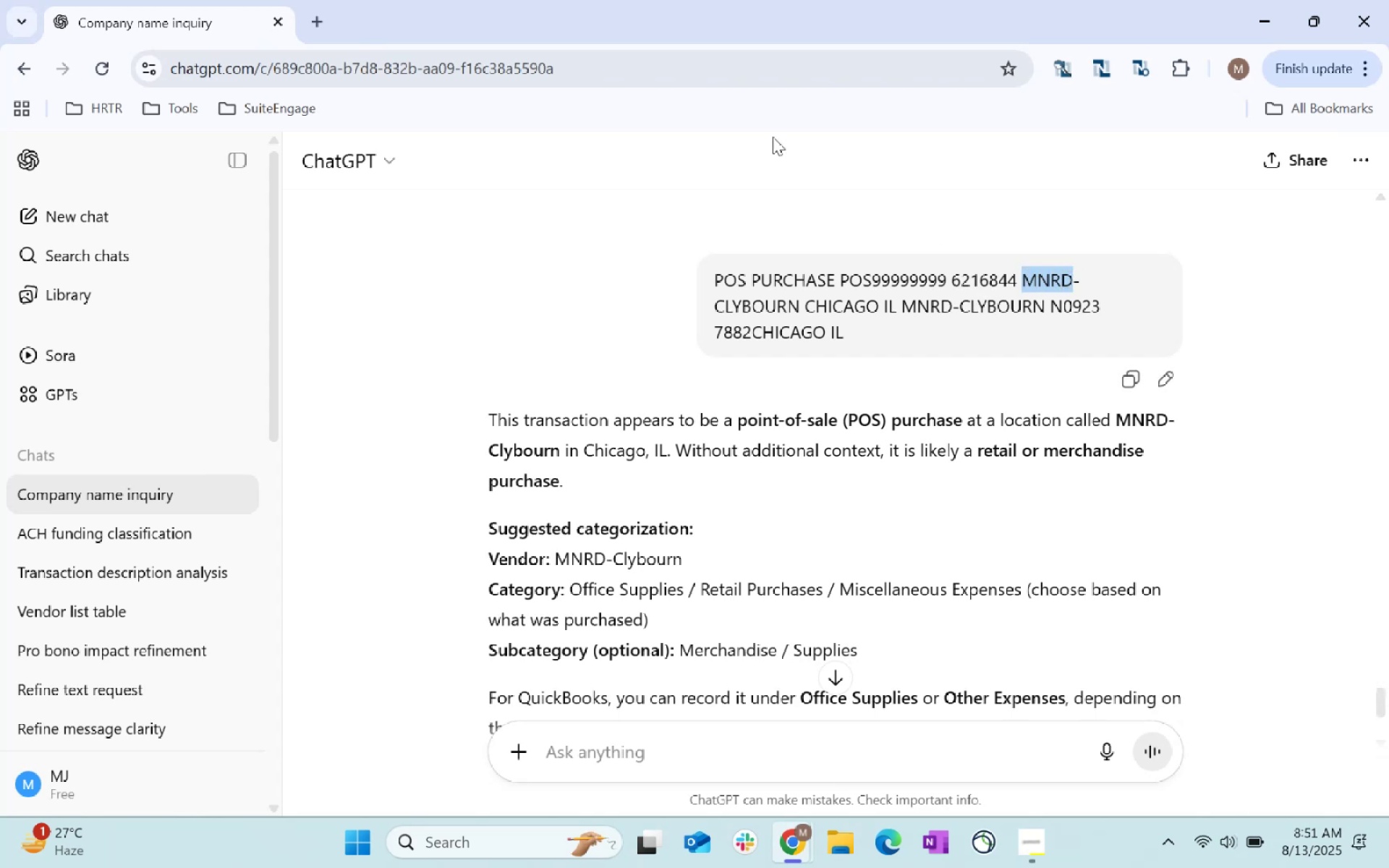 
key(Alt+Tab)
 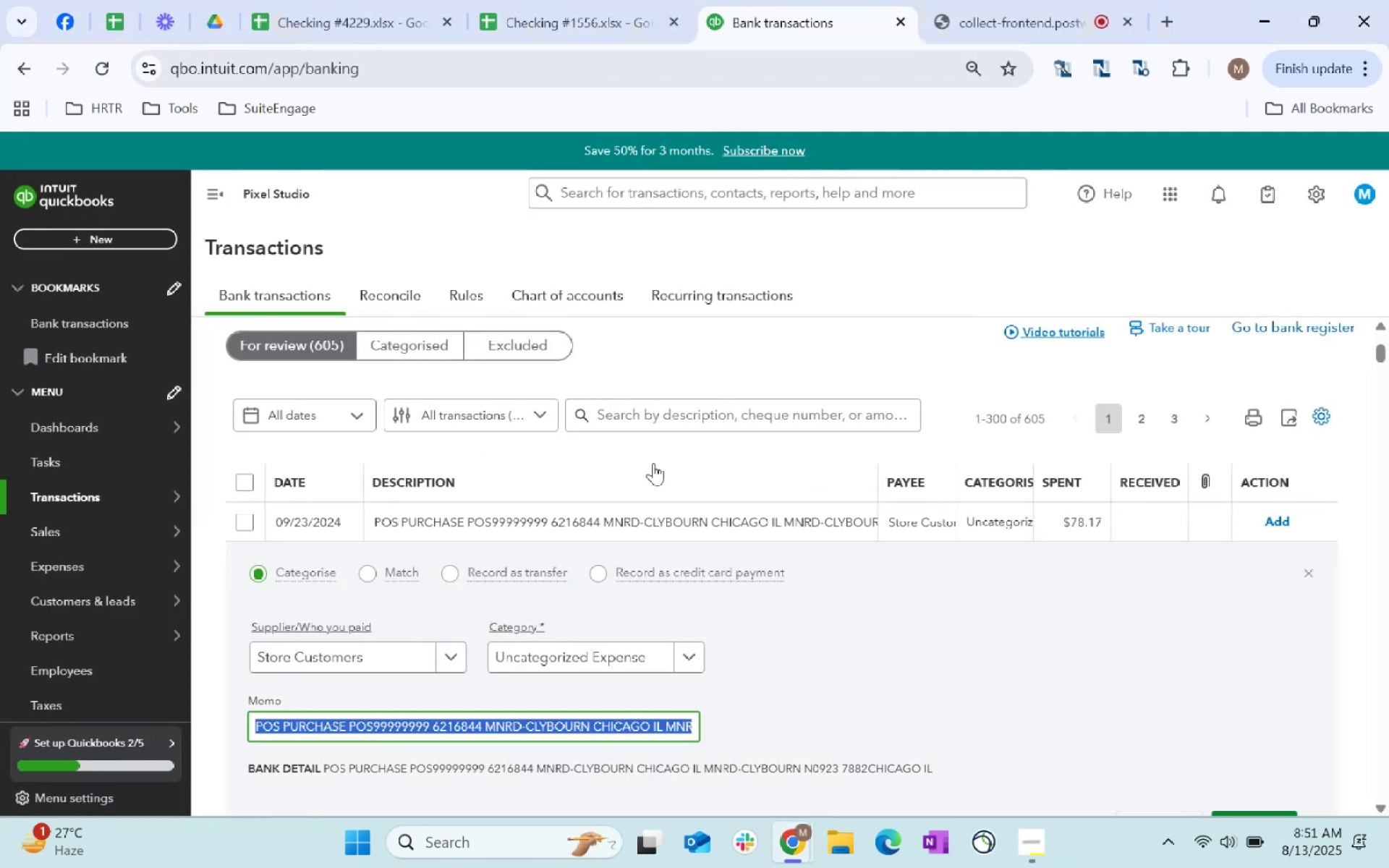 
left_click([643, 414])
 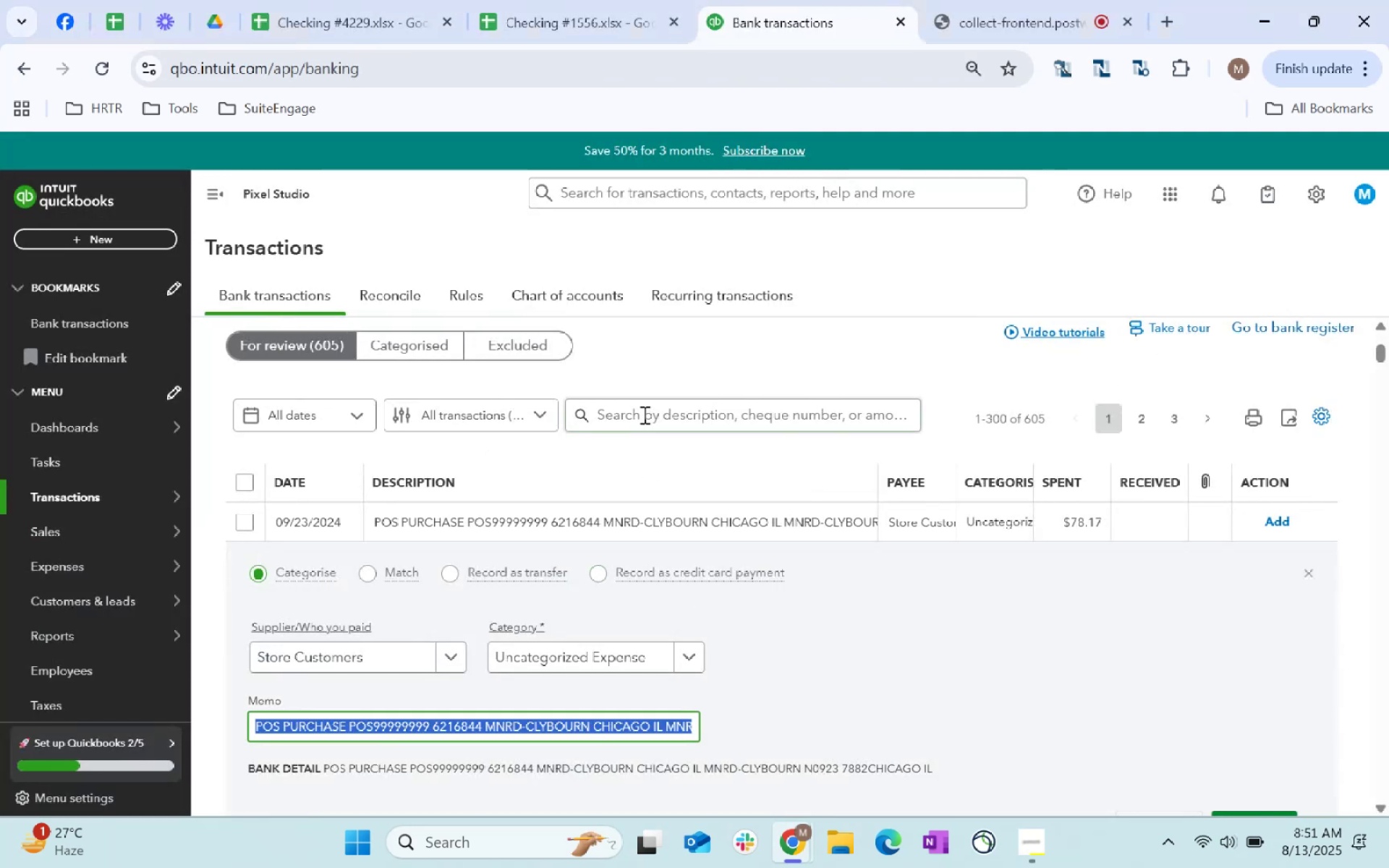 
key(Control+ControlLeft)
 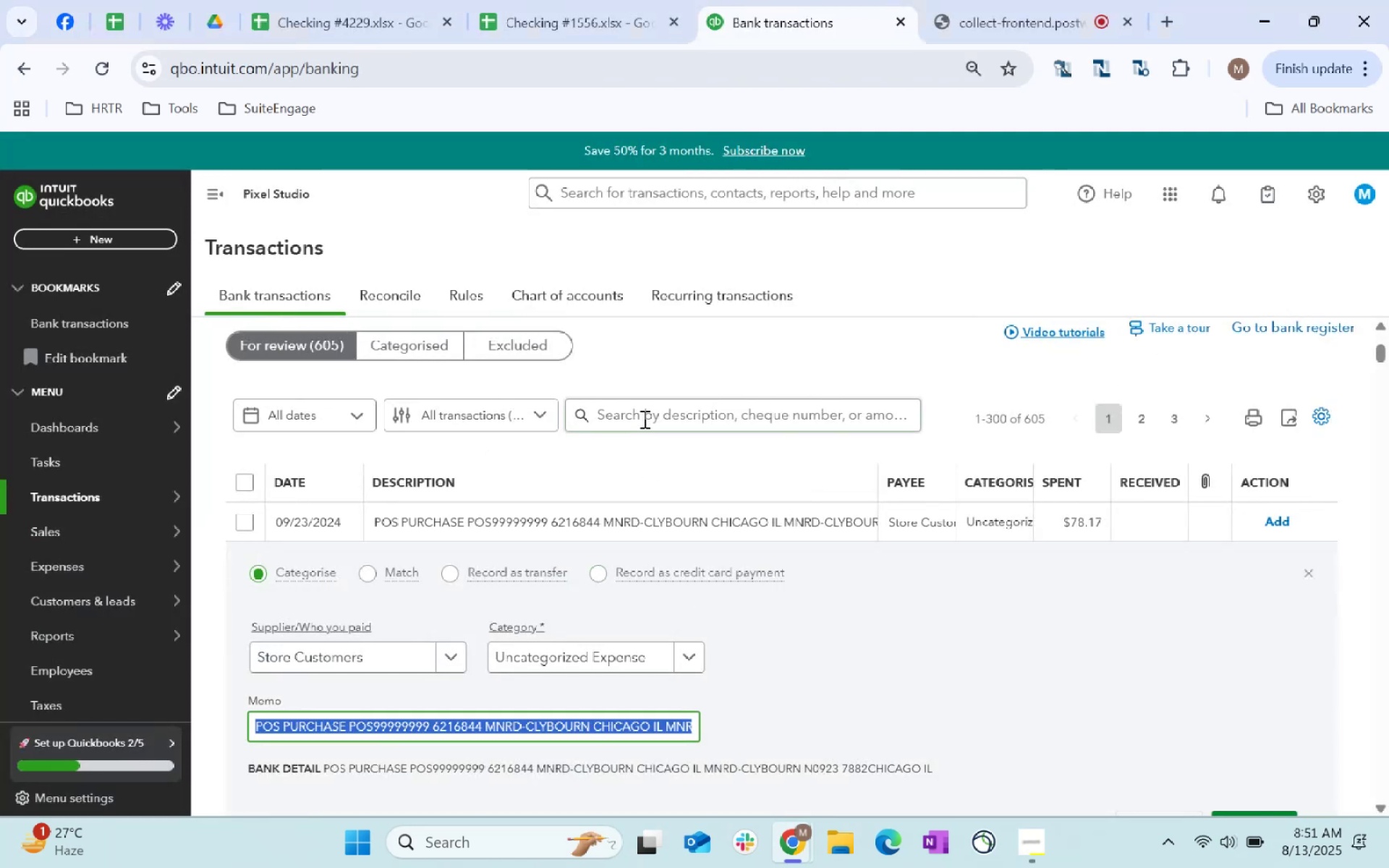 
key(Control+V)
 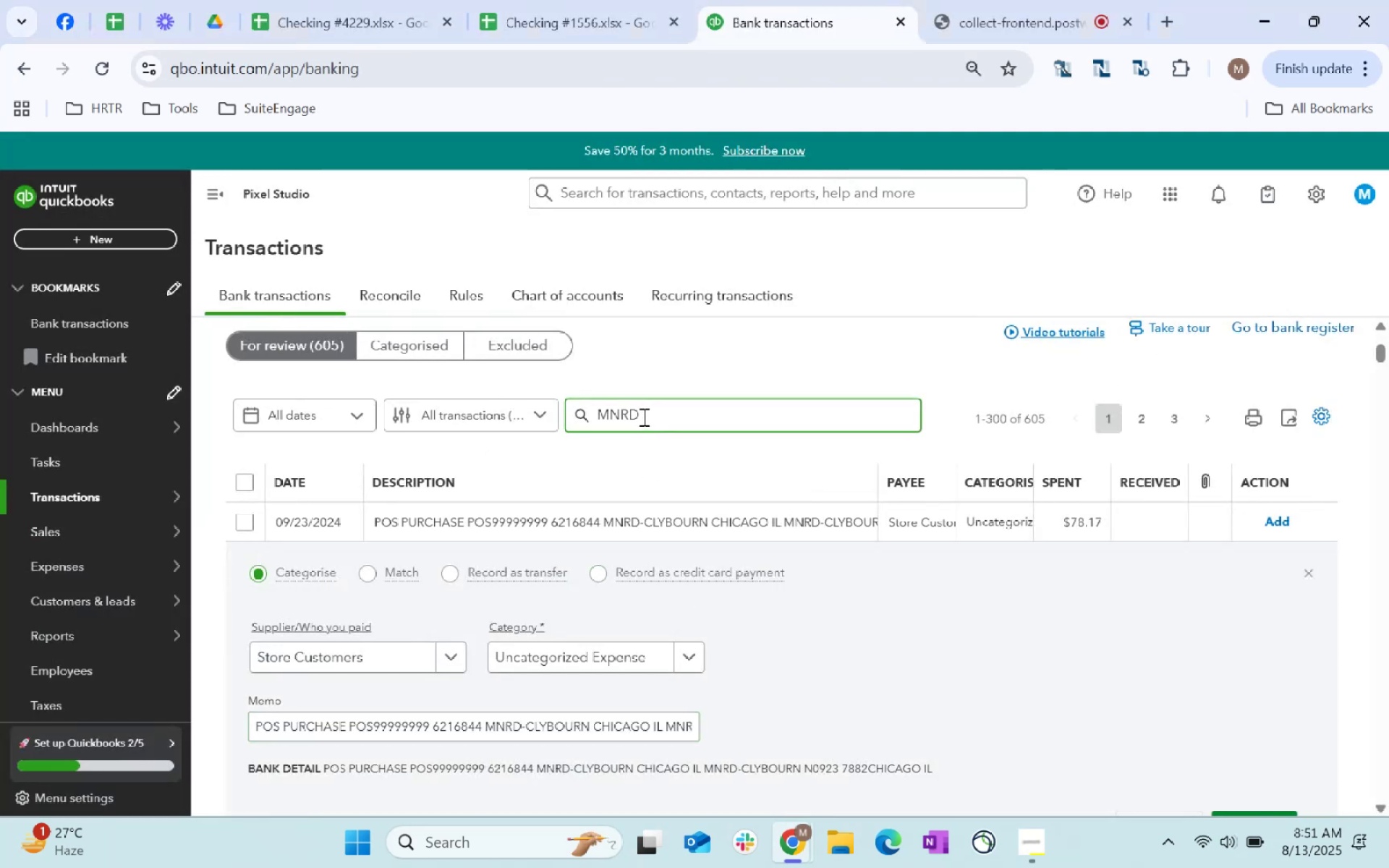 
key(Shift+ShiftRight)
 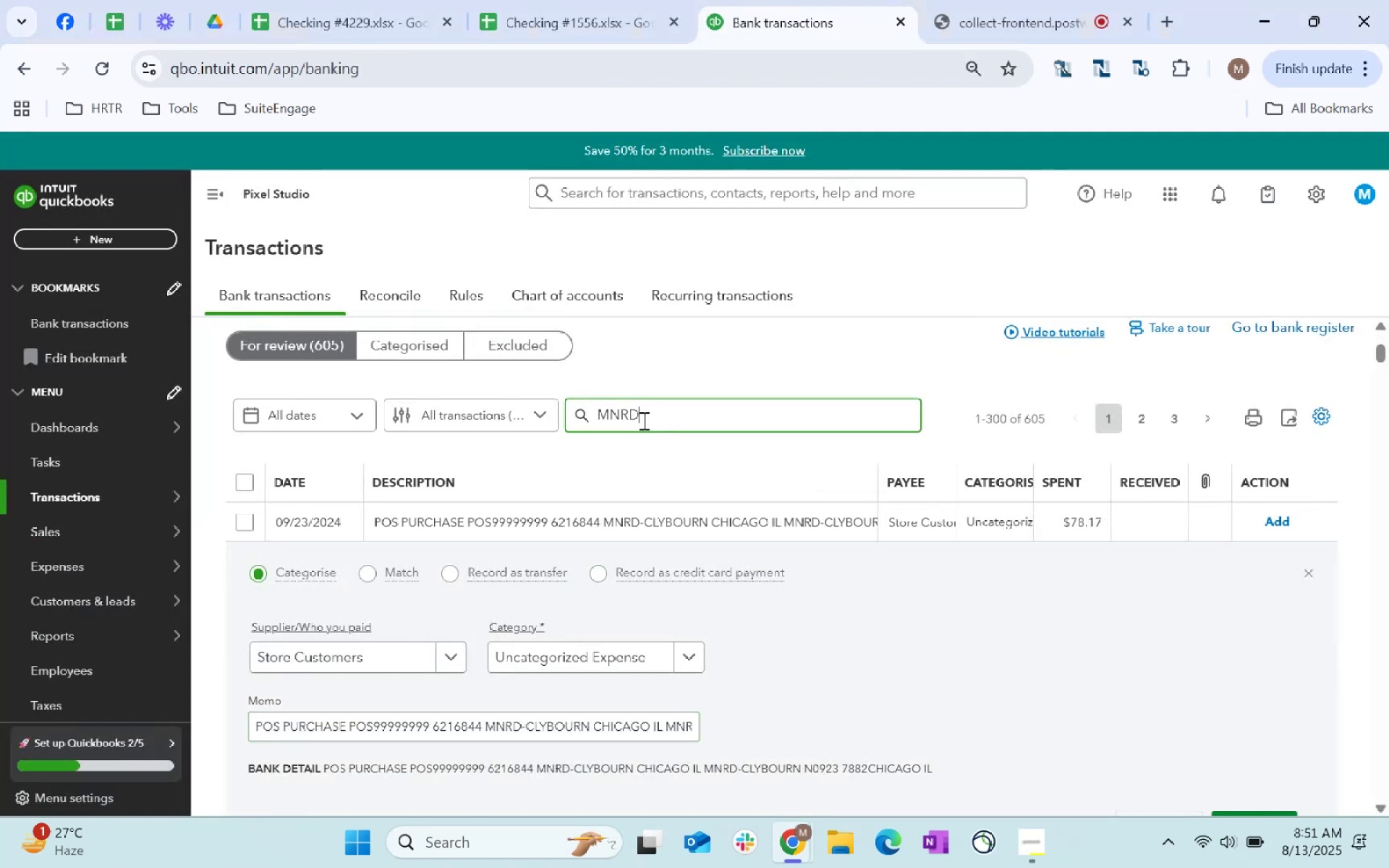 
key(Shift+Enter)
 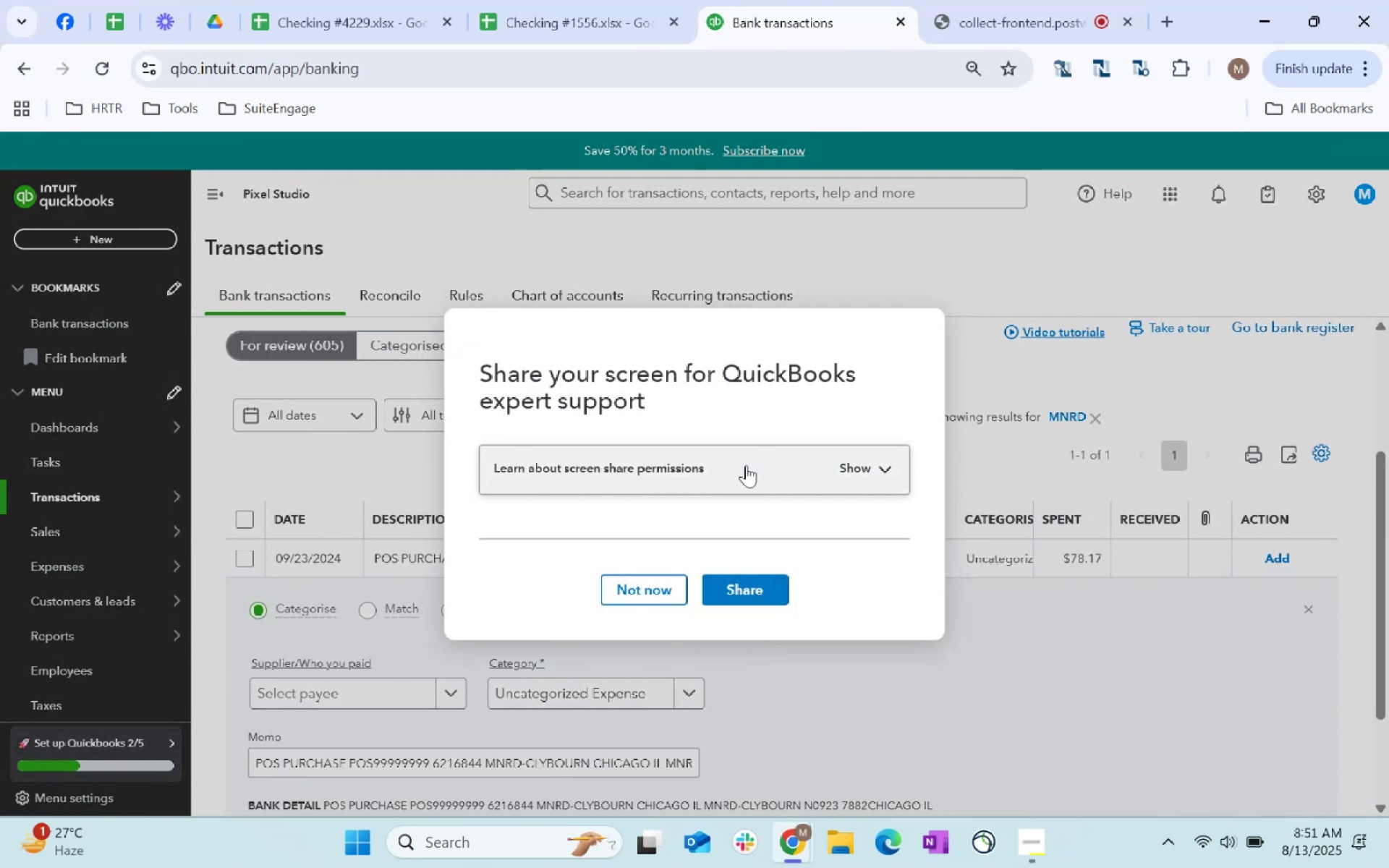 
wait(9.07)
 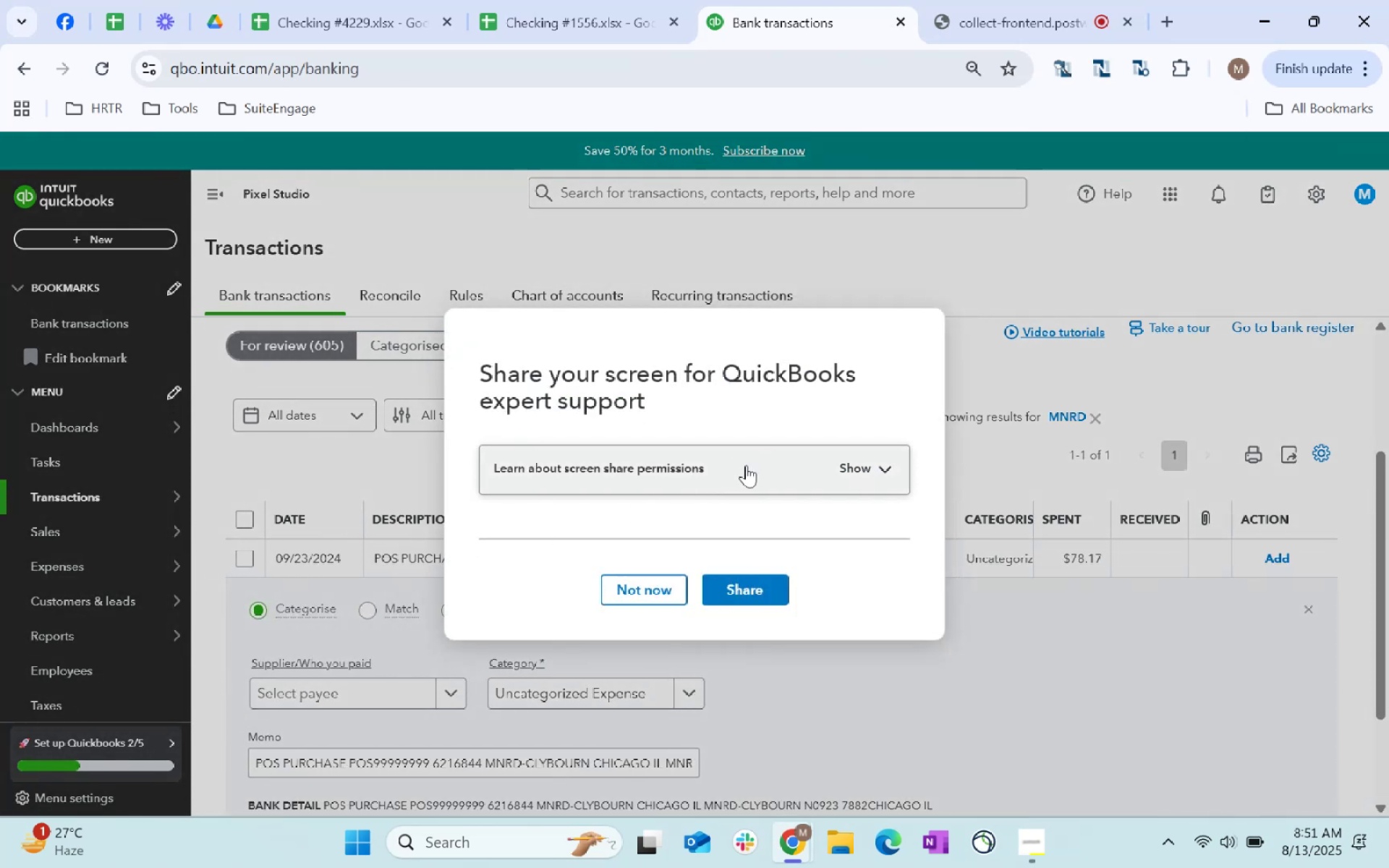 
left_click([660, 589])
 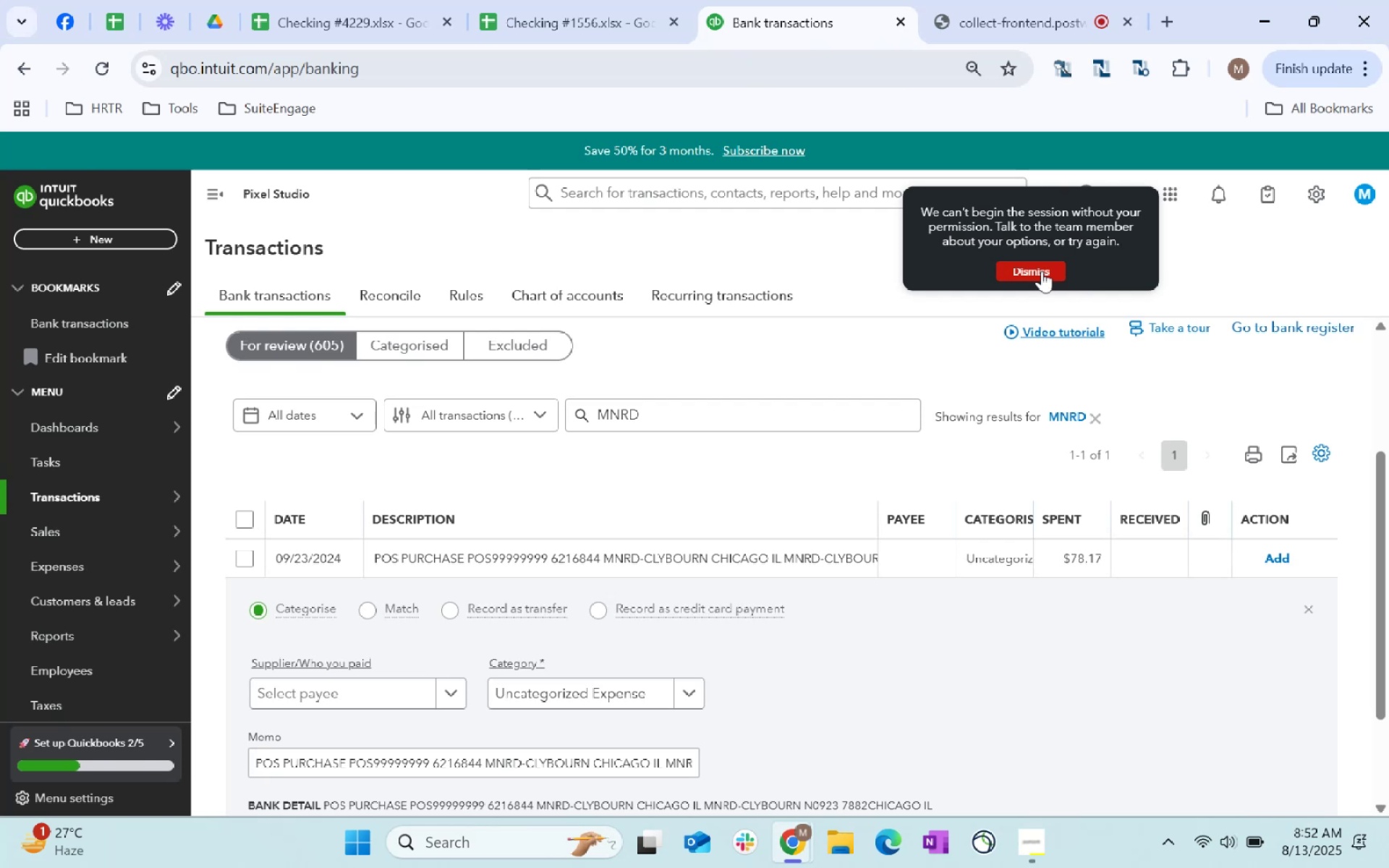 
left_click([1042, 271])
 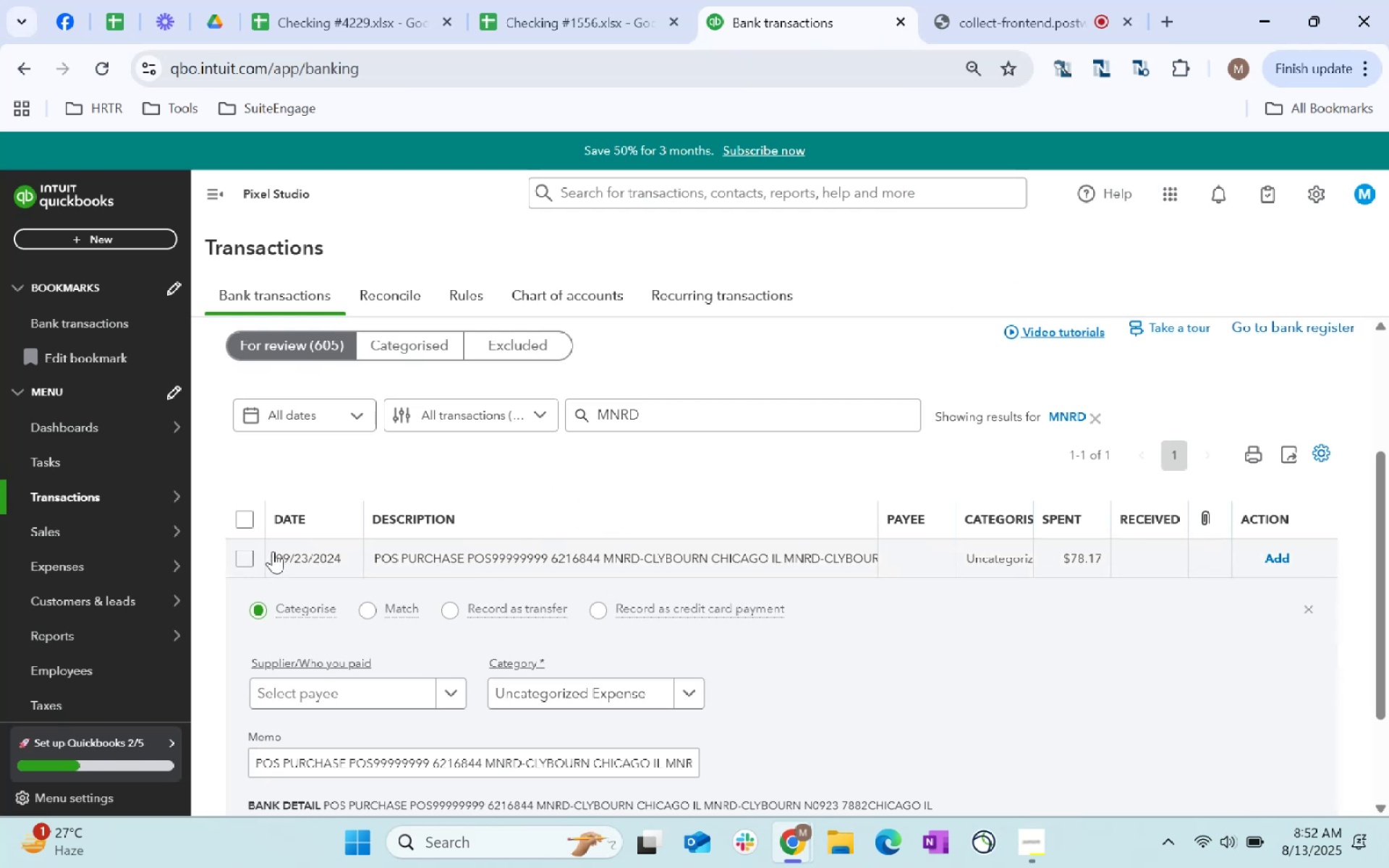 
left_click([253, 545])
 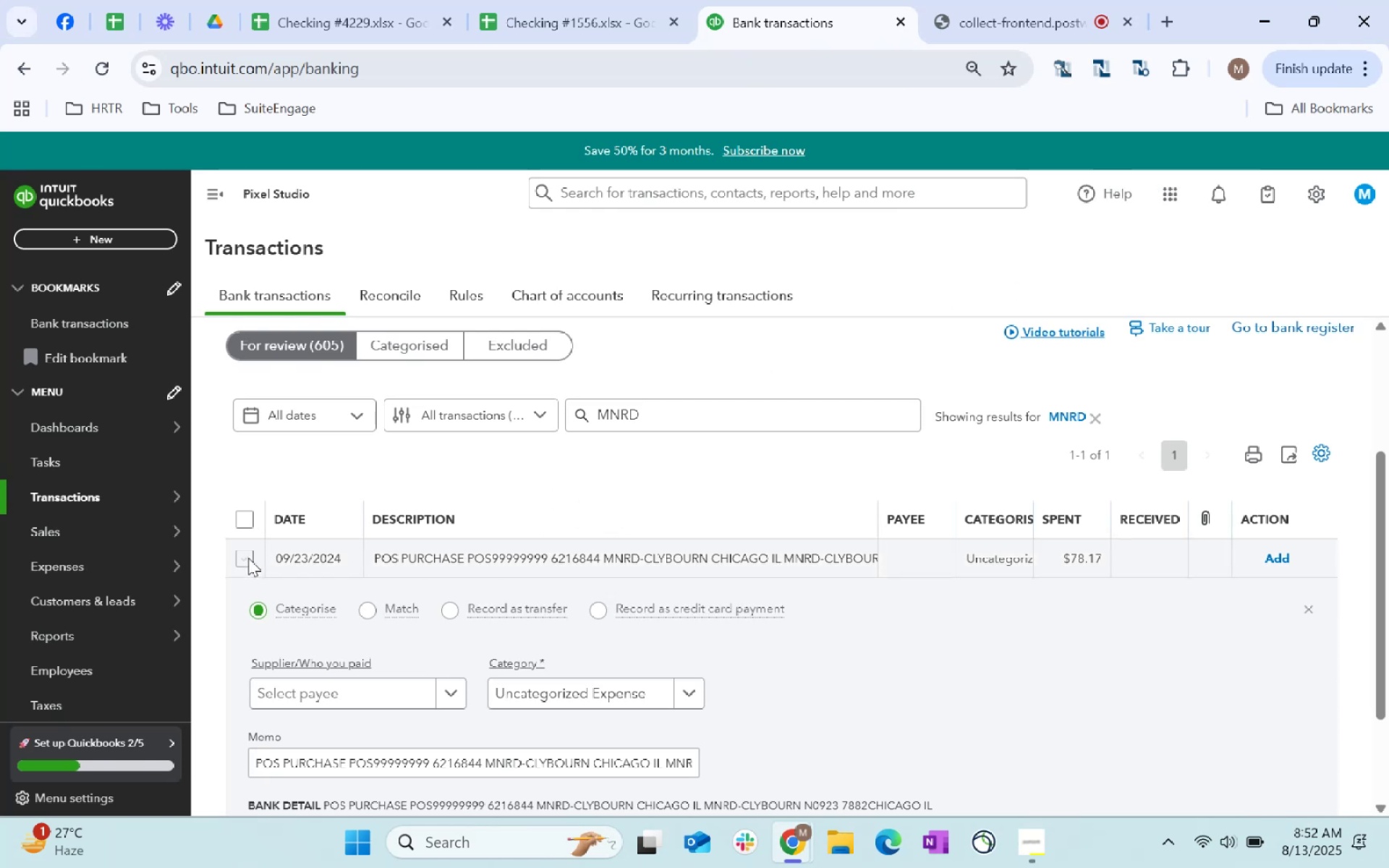 
left_click([245, 563])
 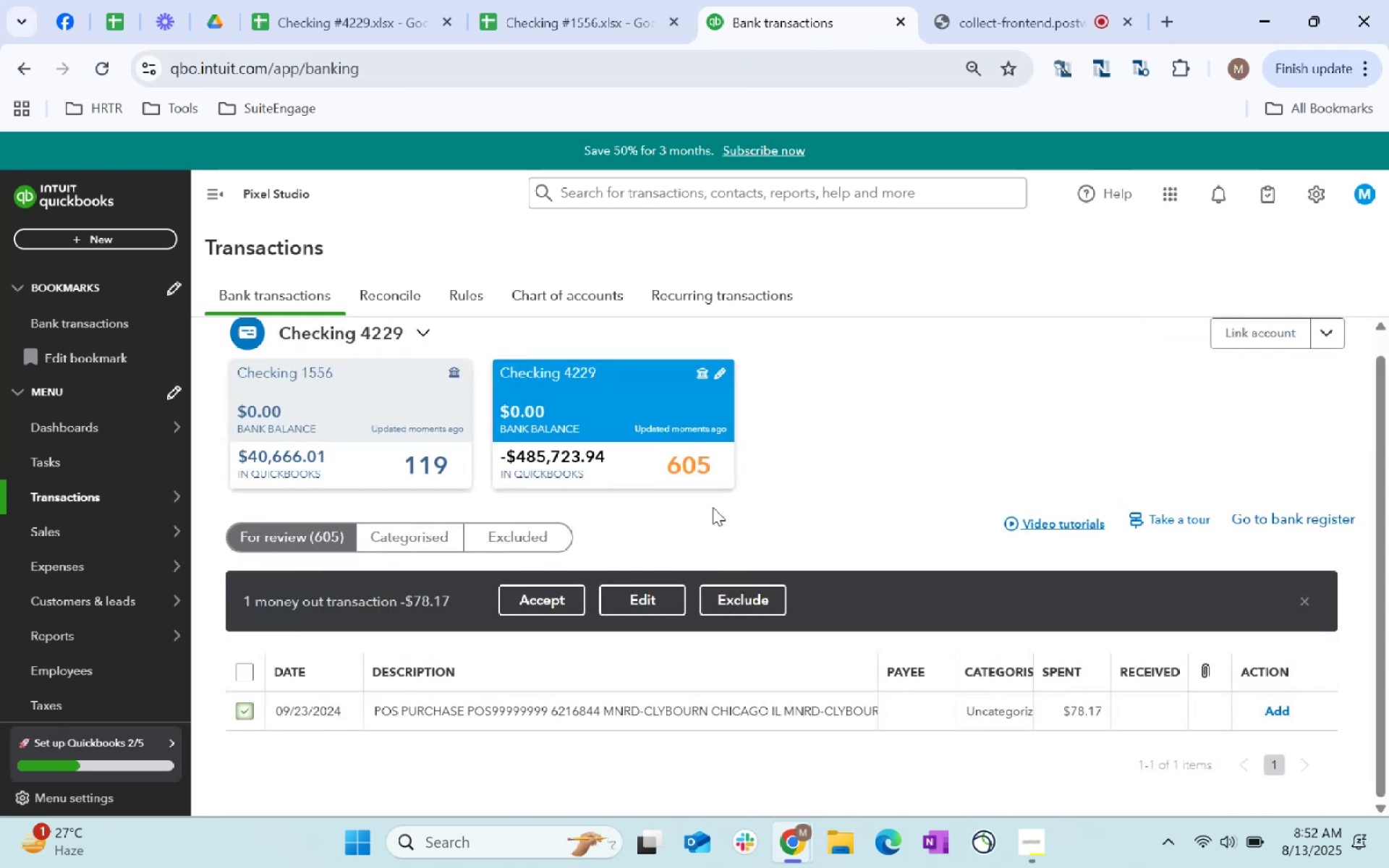 
scroll: coordinate [554, 624], scroll_direction: down, amount: 22.0
 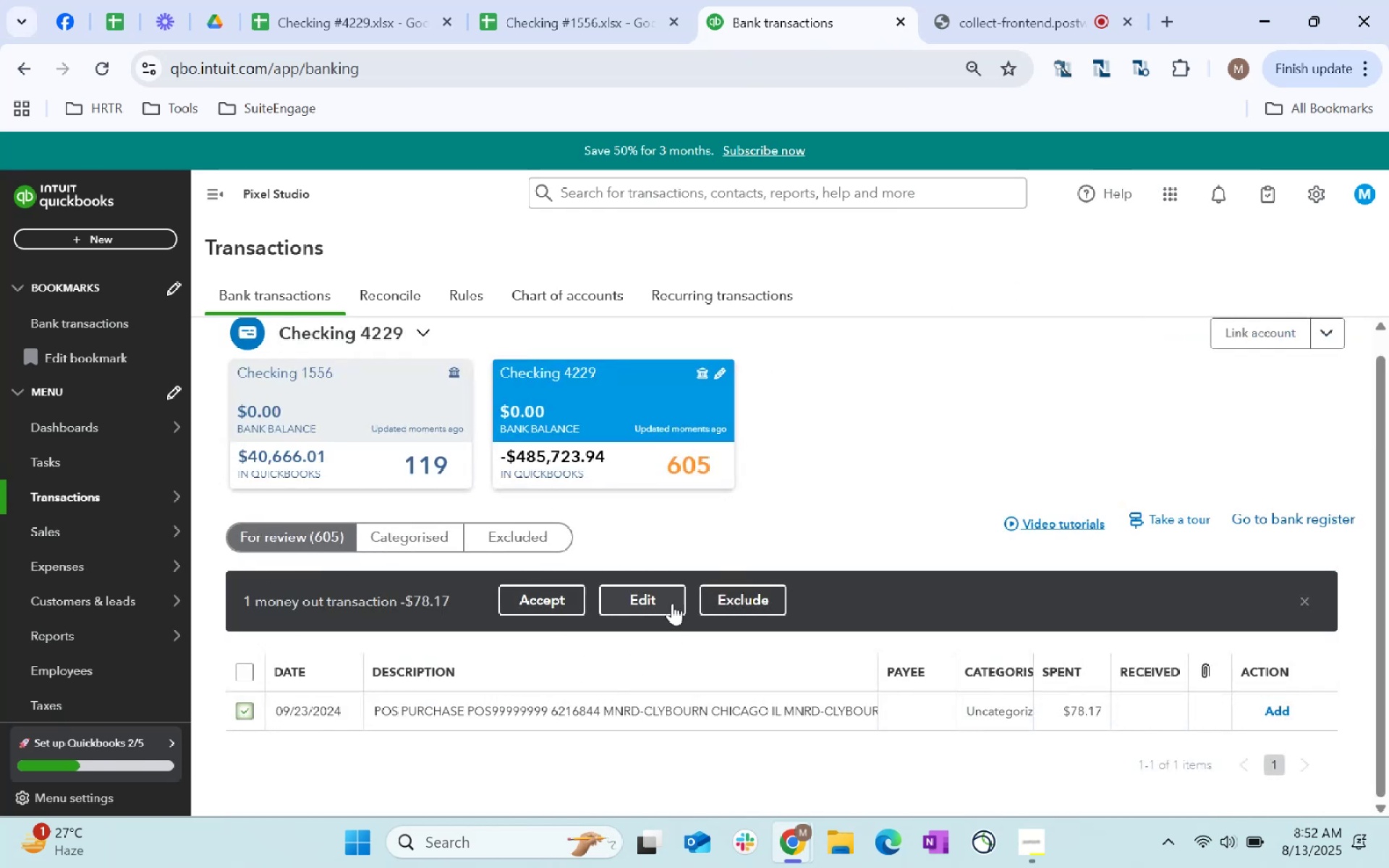 
left_click([672, 603])
 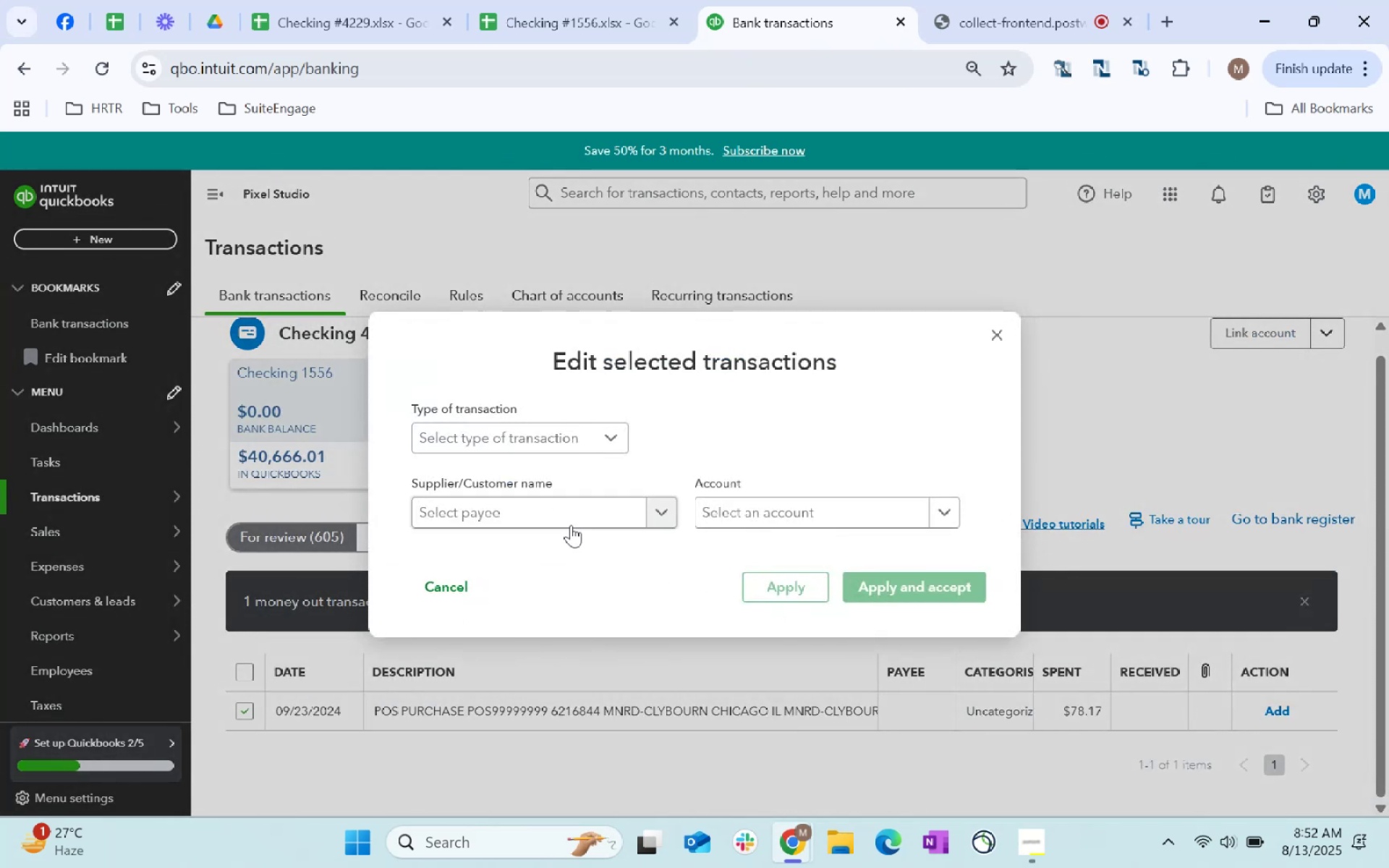 
left_click([558, 519])
 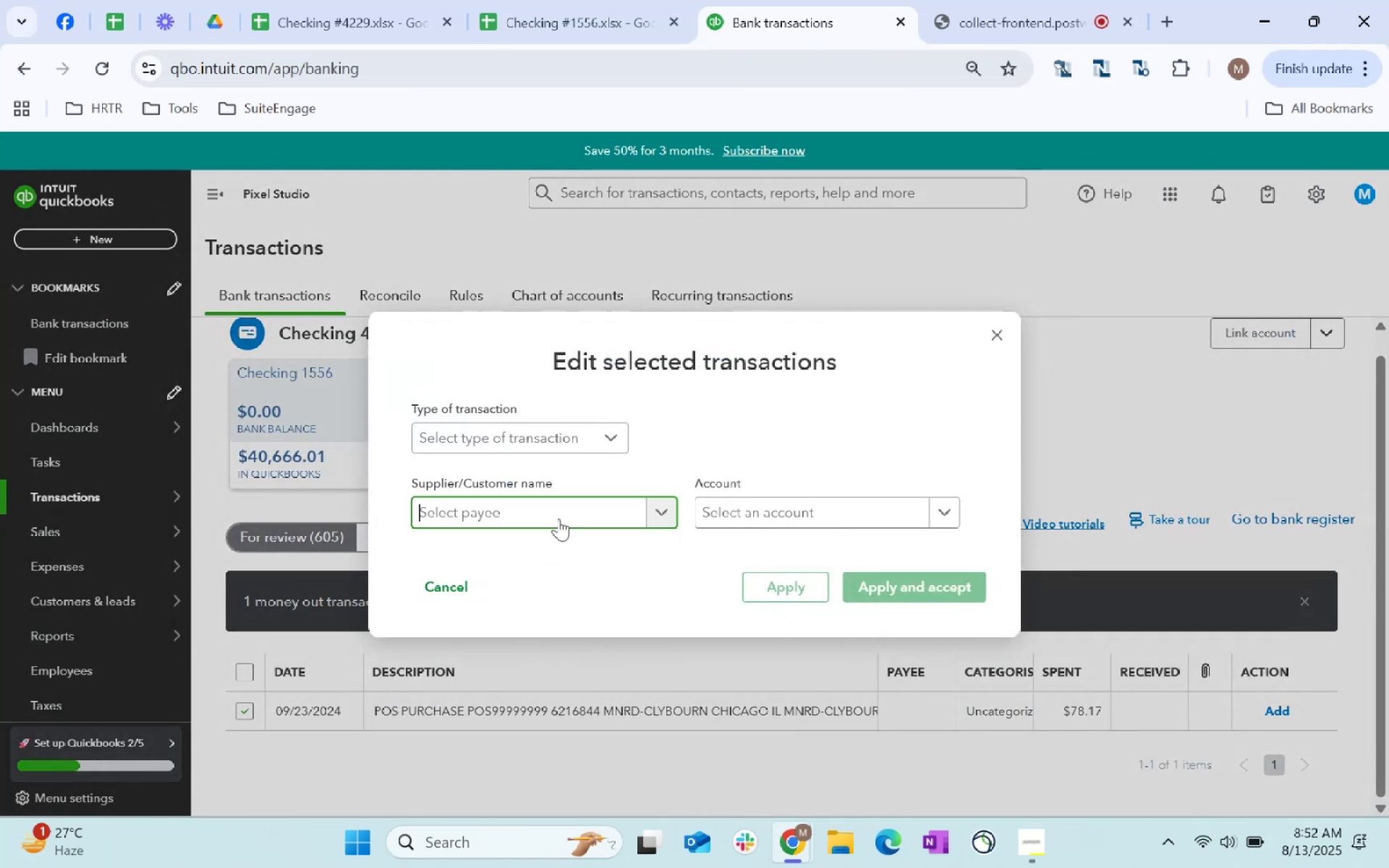 
key(Control+ControlLeft)
 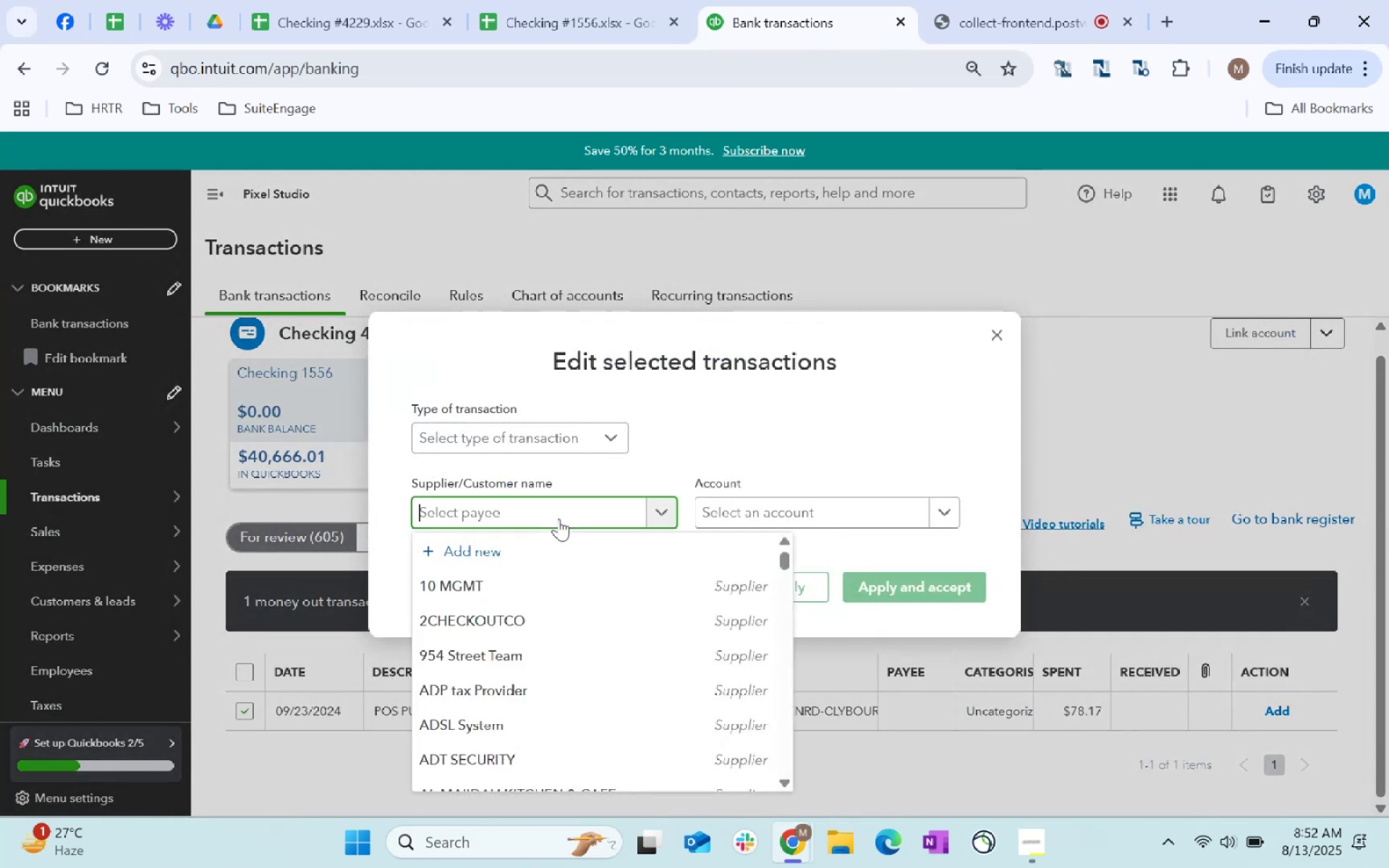 
key(Control+V)
 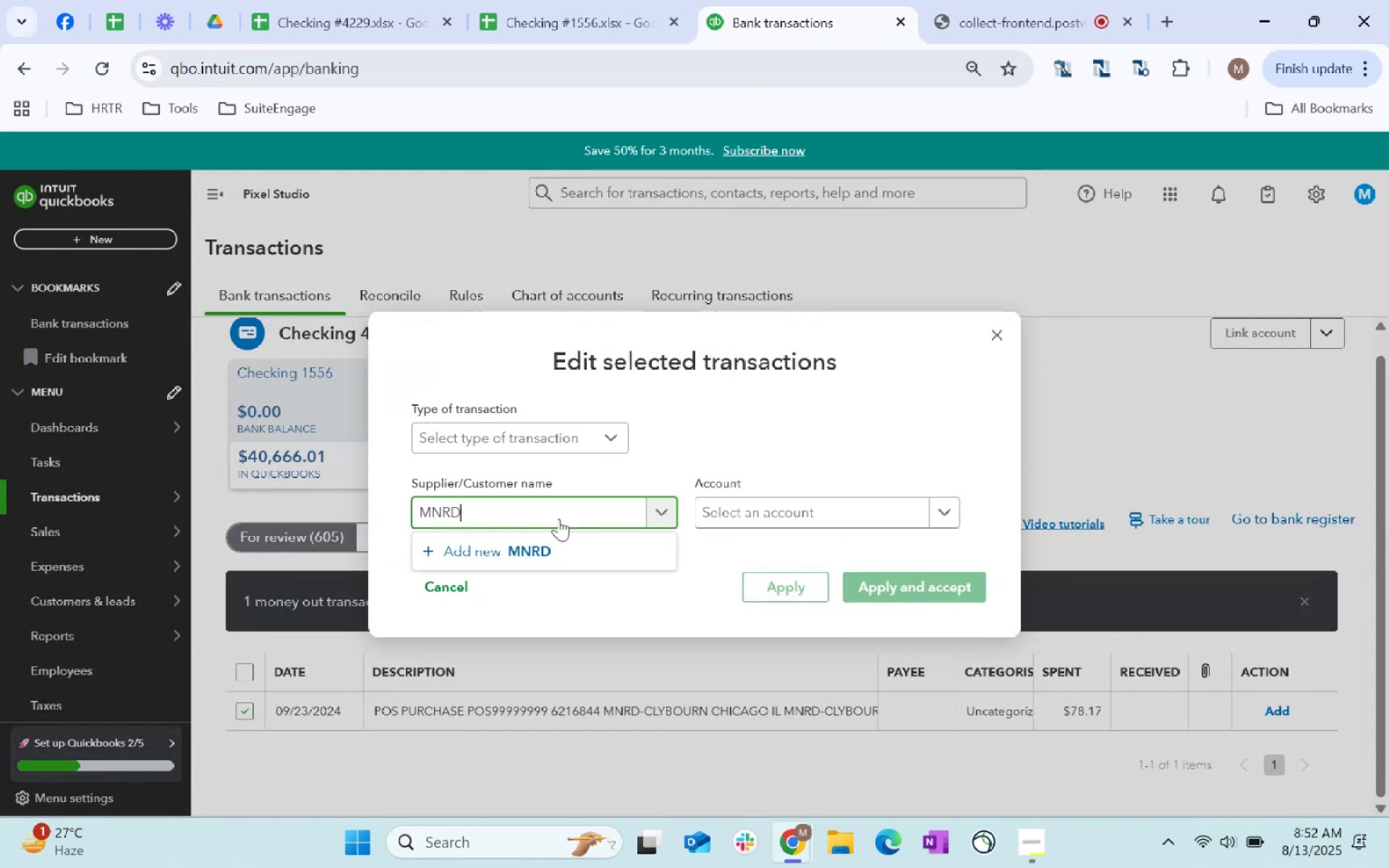 
left_click([566, 556])
 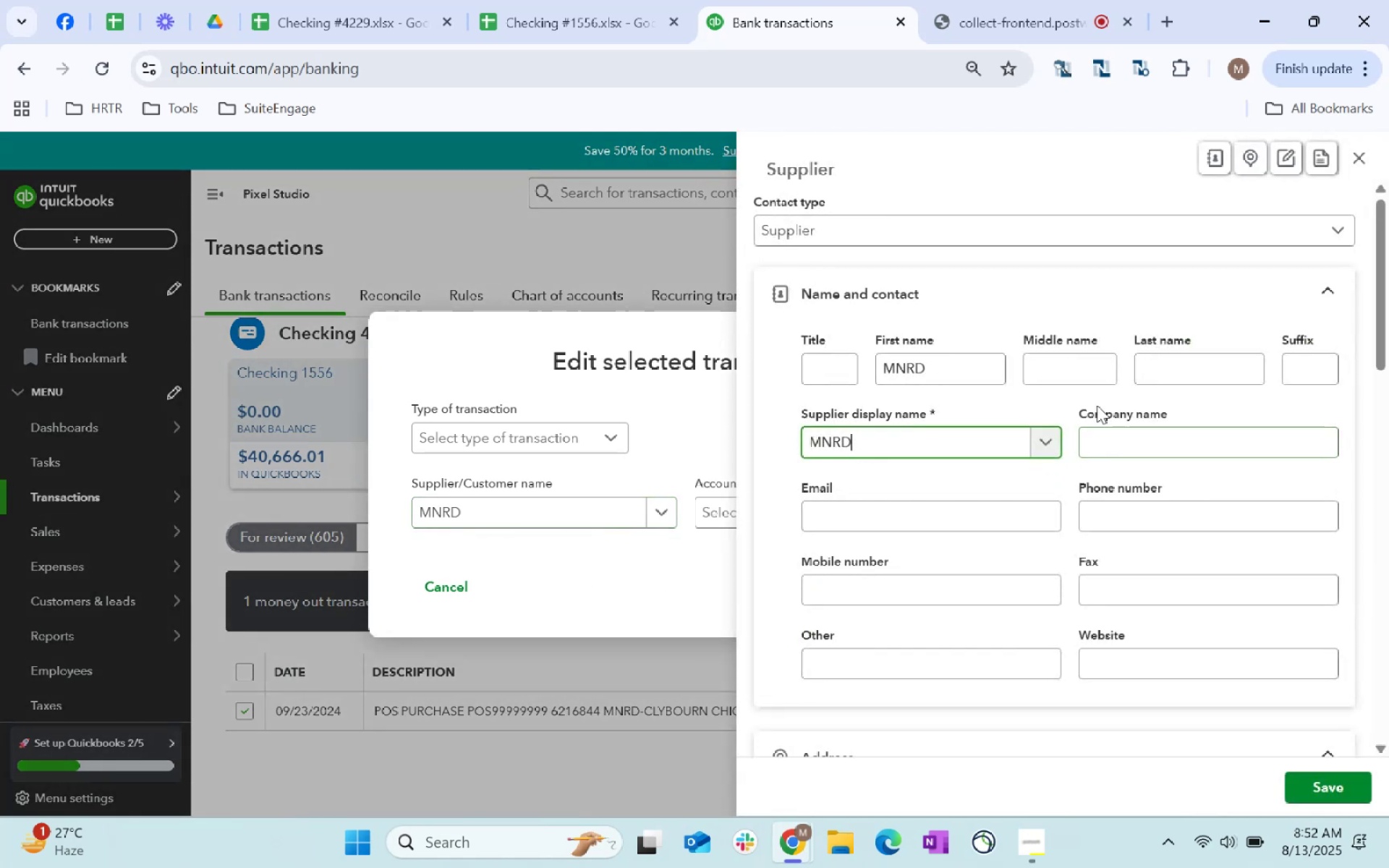 
scroll: coordinate [1071, 495], scroll_direction: down, amount: 72.0
 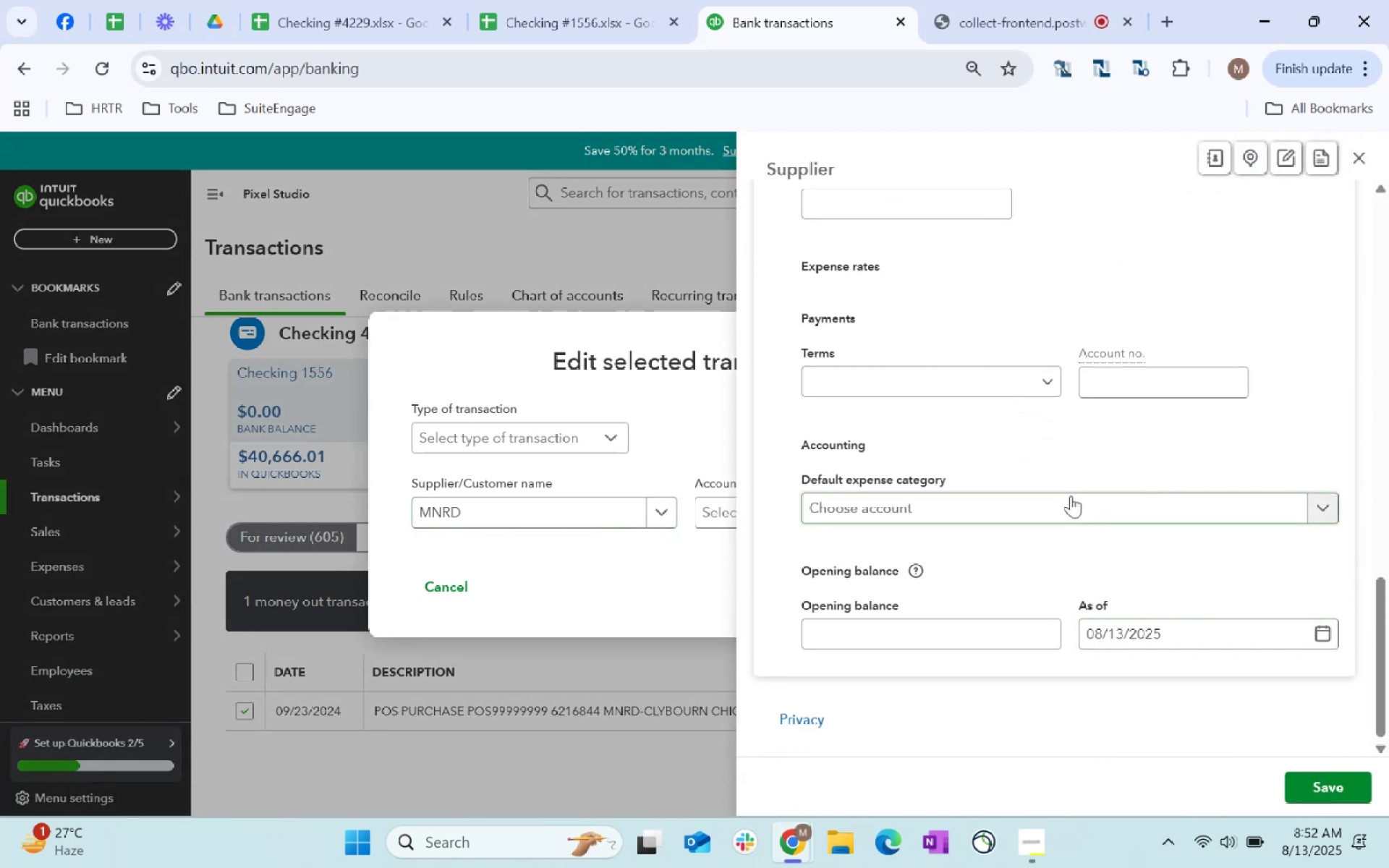 
left_click([1071, 495])
 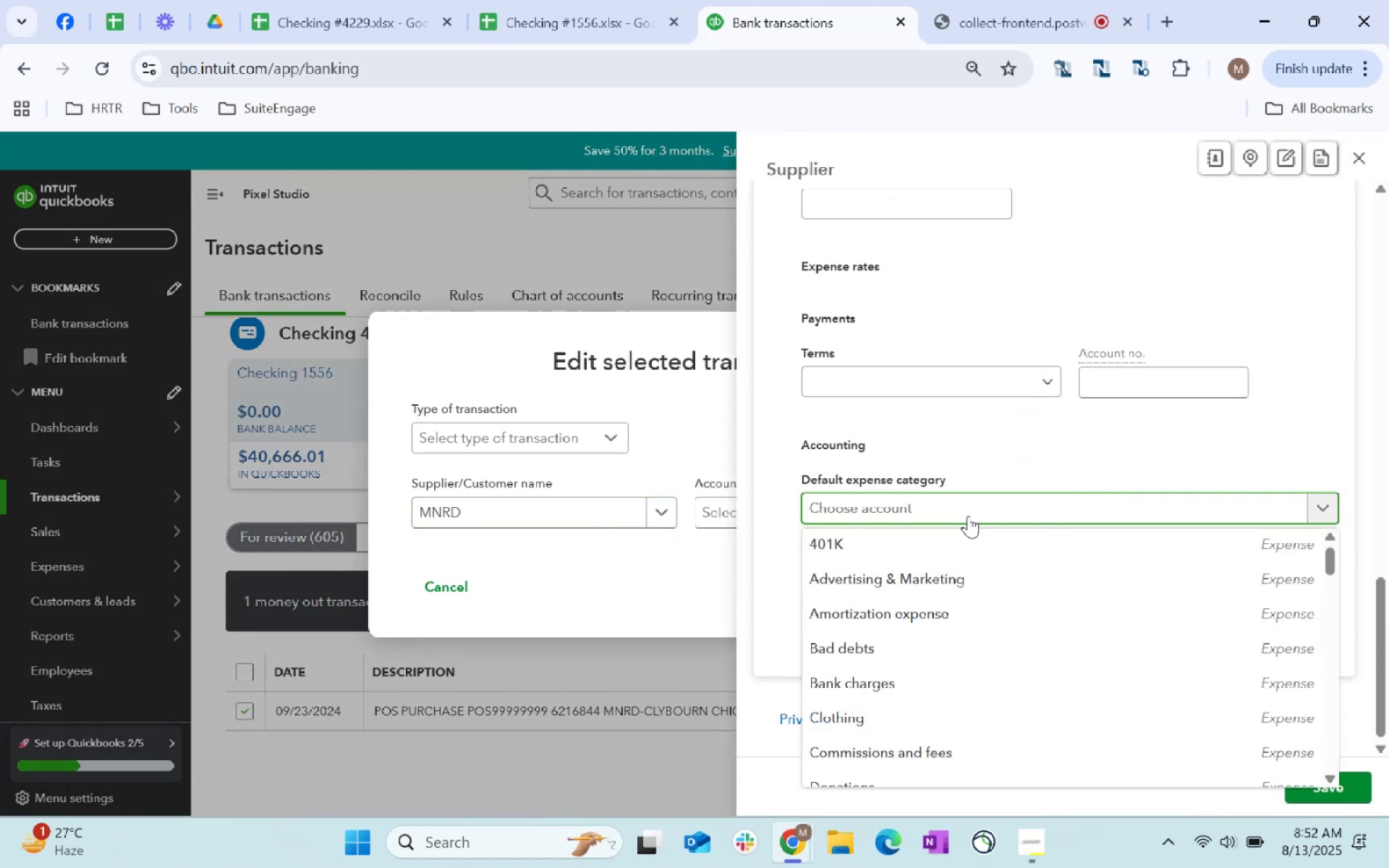 
type(other)
 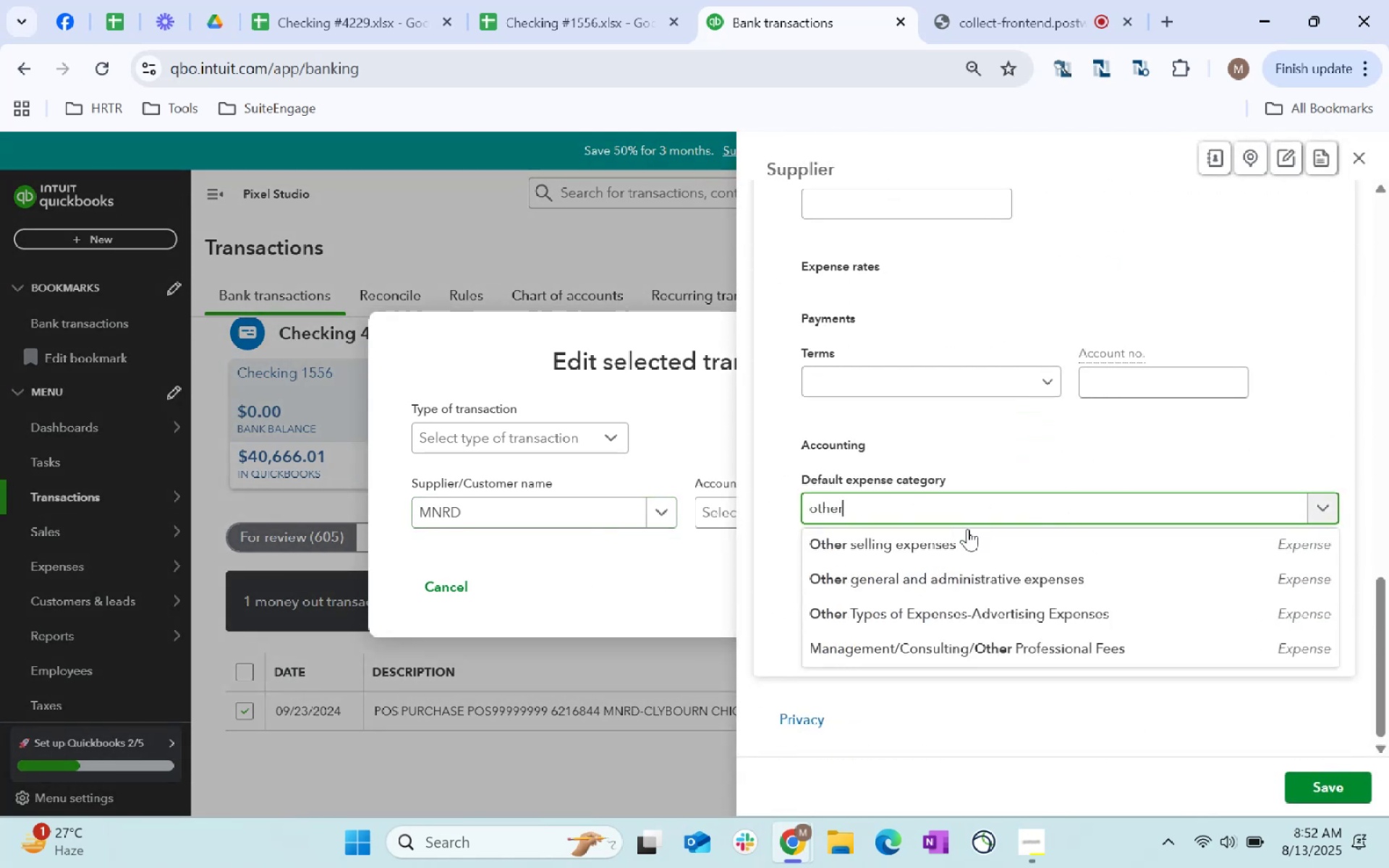 
left_click([967, 577])
 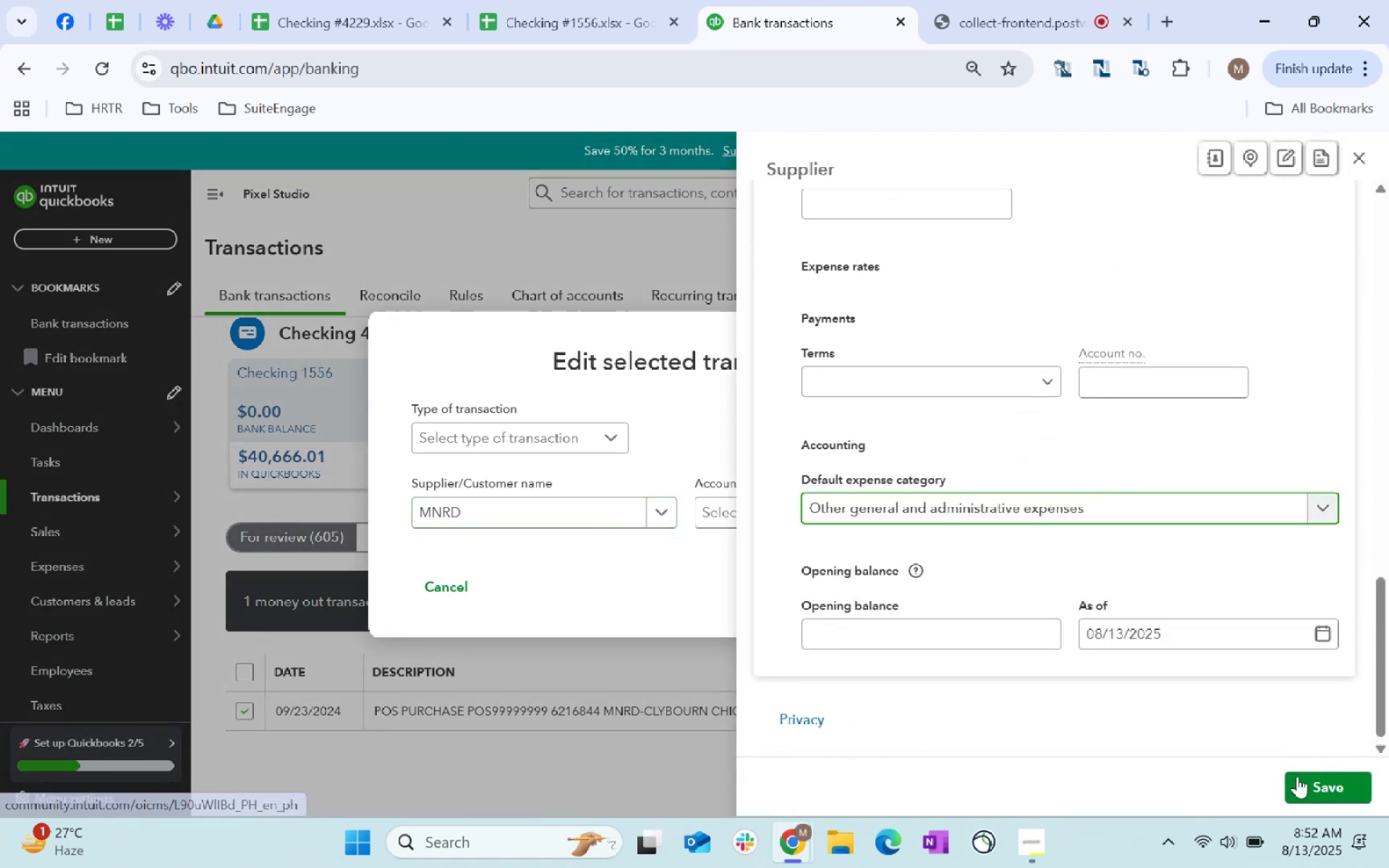 
left_click([1314, 794])
 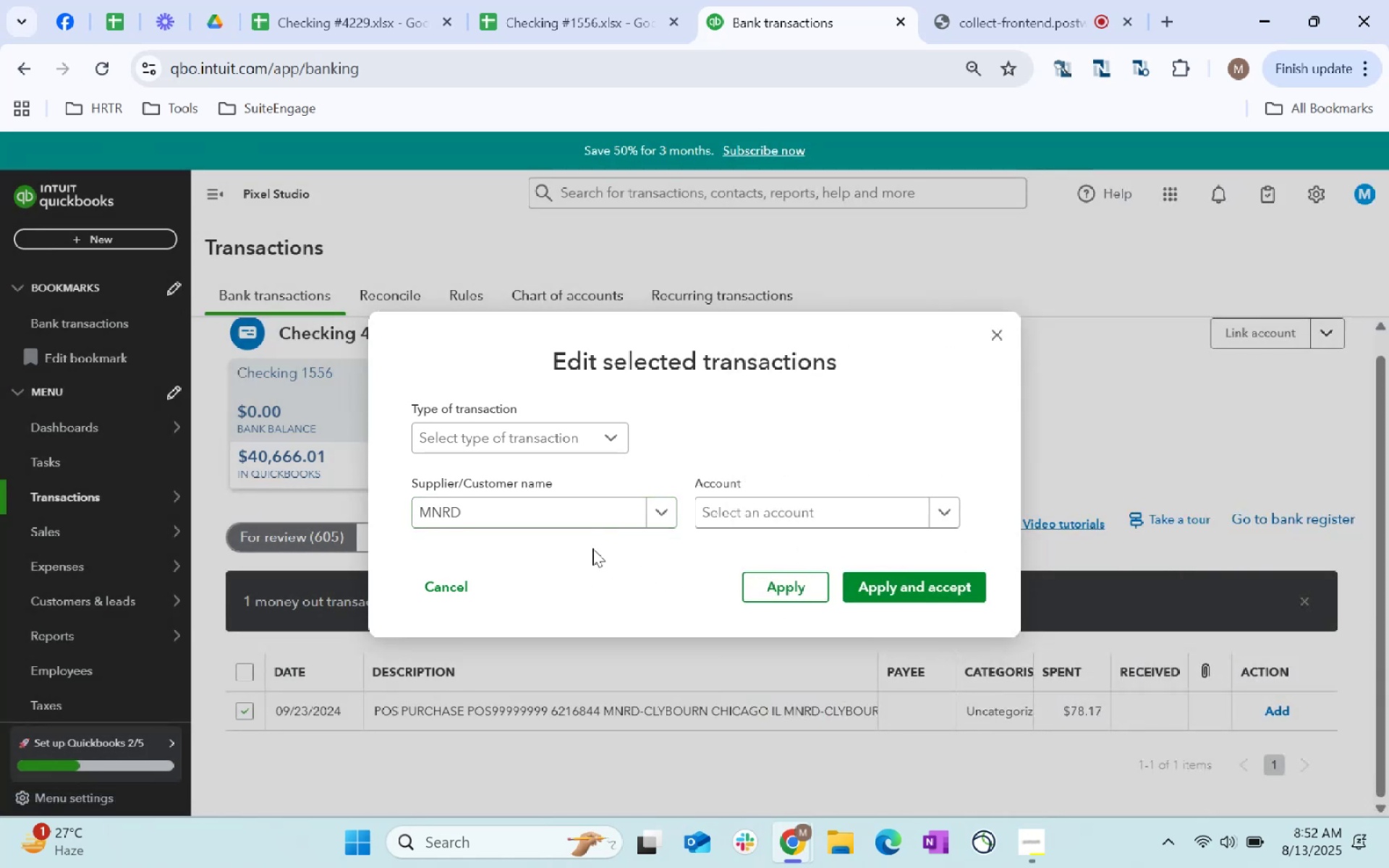 
left_click([762, 517])
 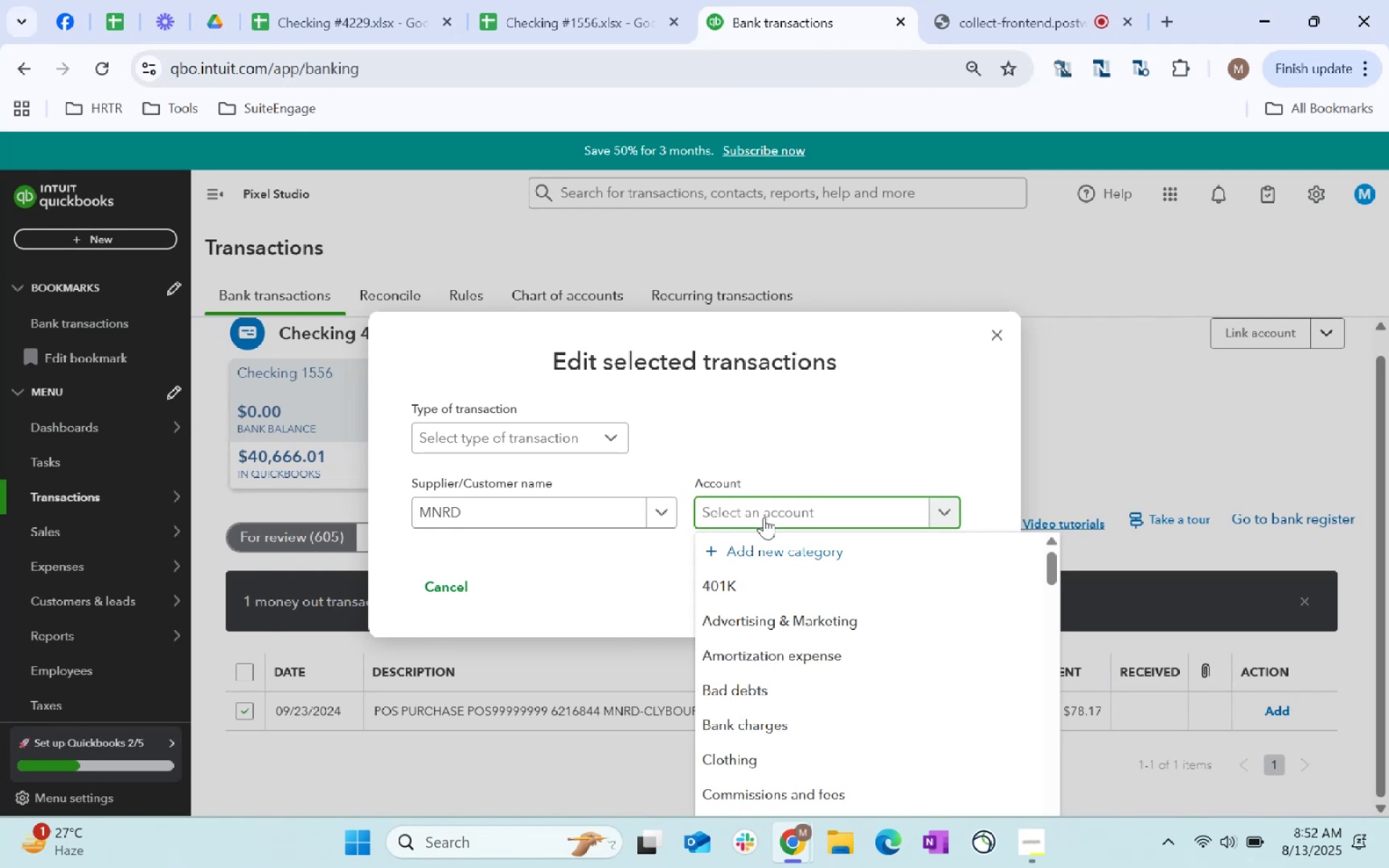 
type(other)
 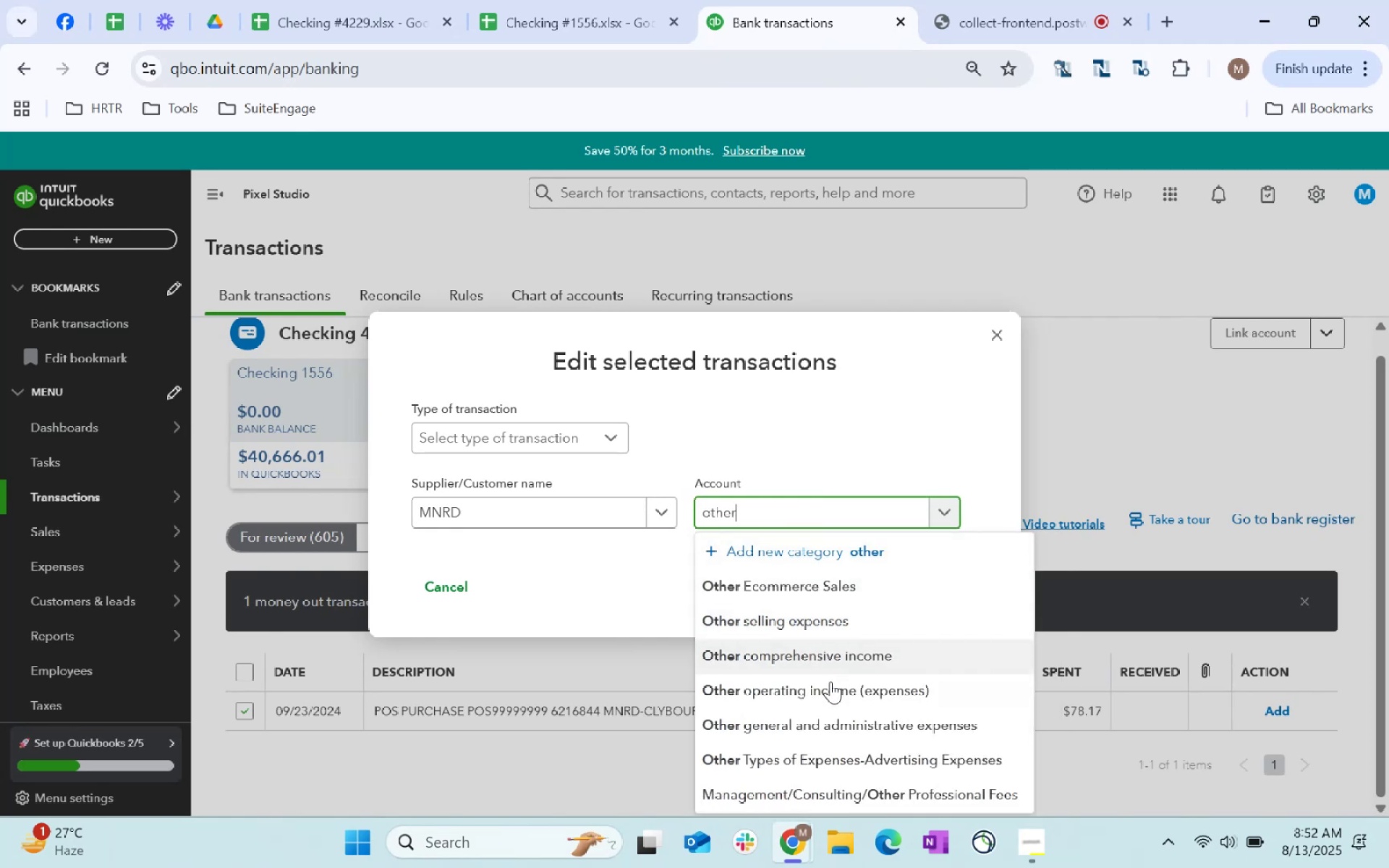 
left_click([836, 723])
 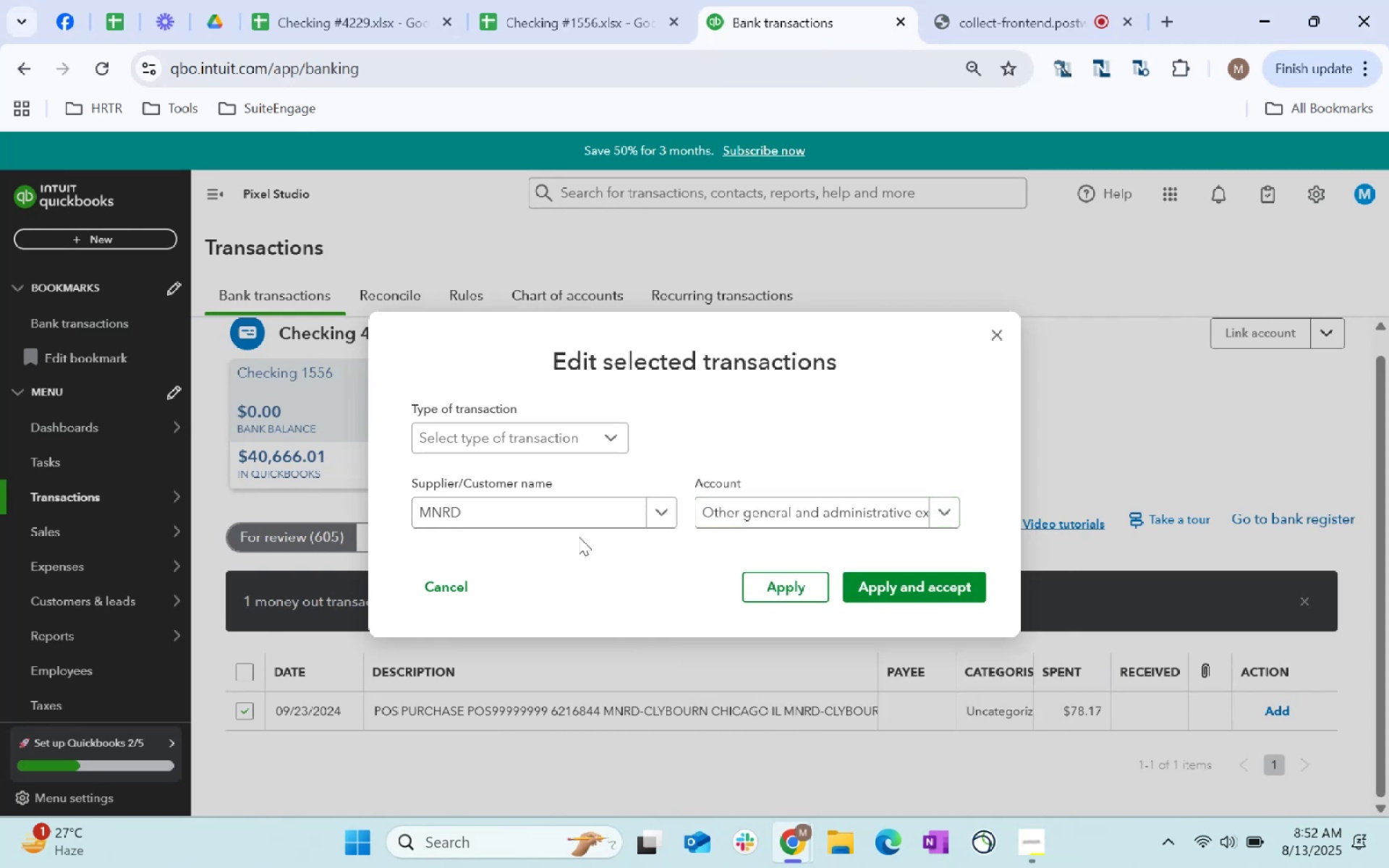 
left_click([530, 432])
 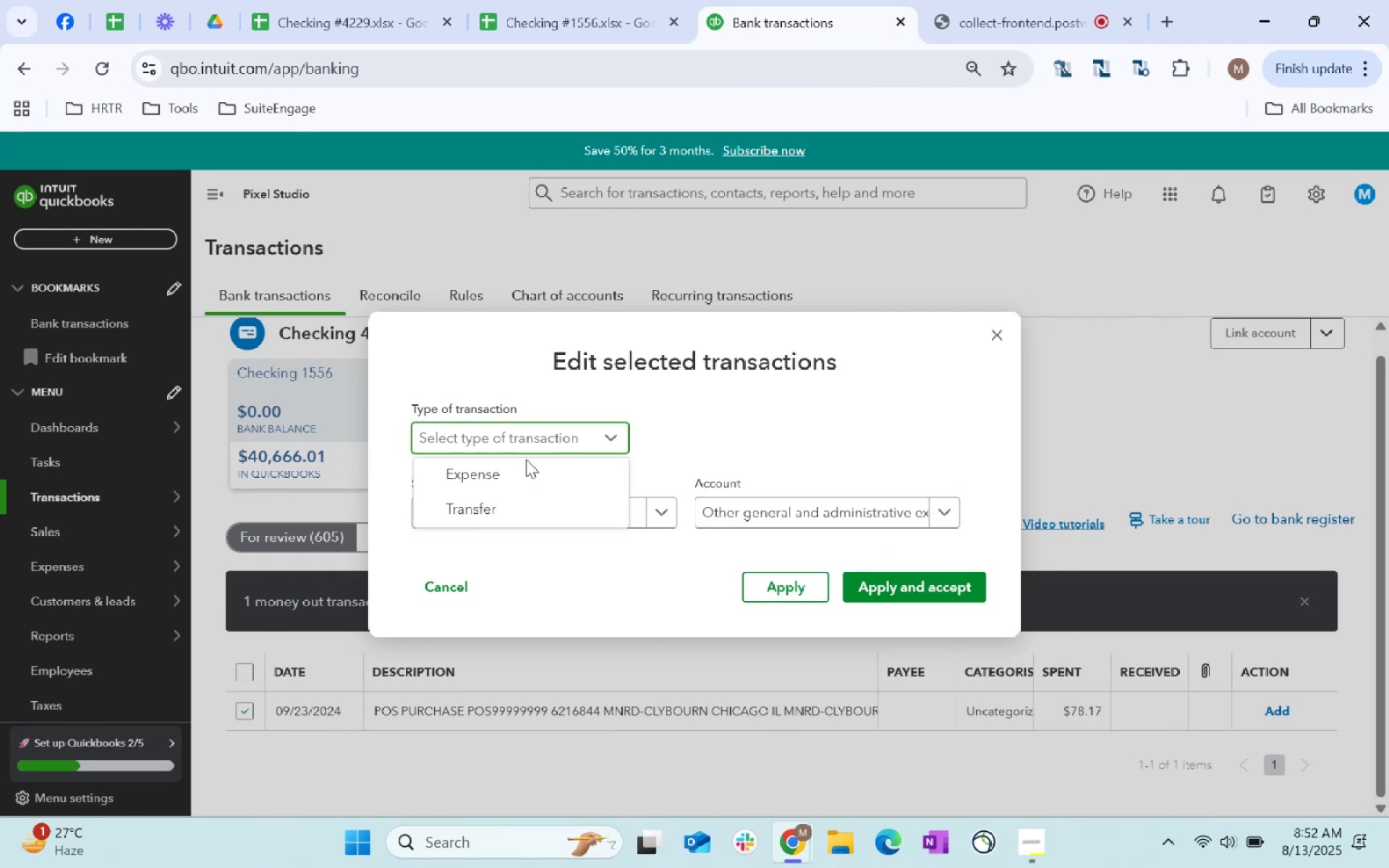 
left_click([525, 467])
 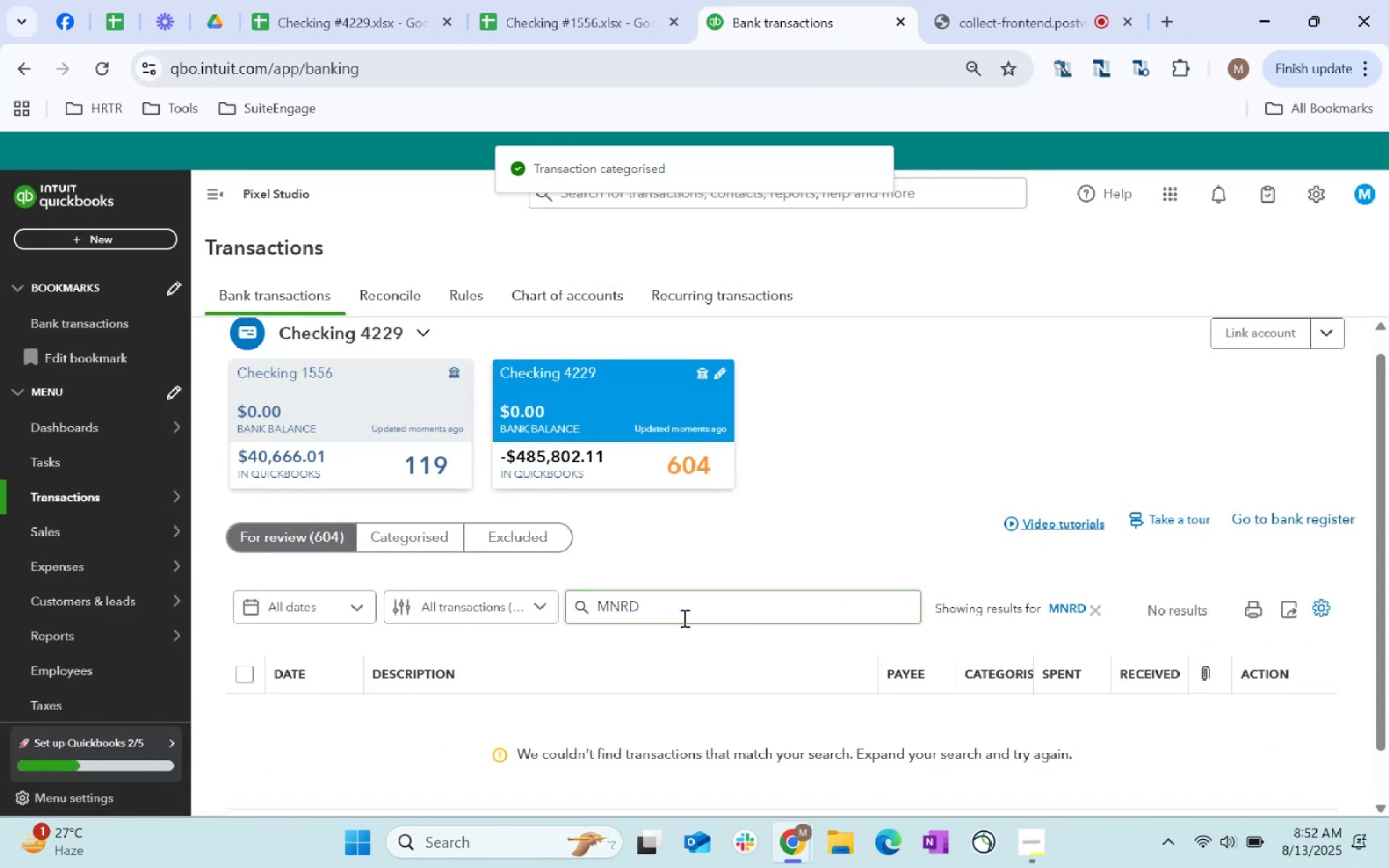 
left_click([1104, 615])
 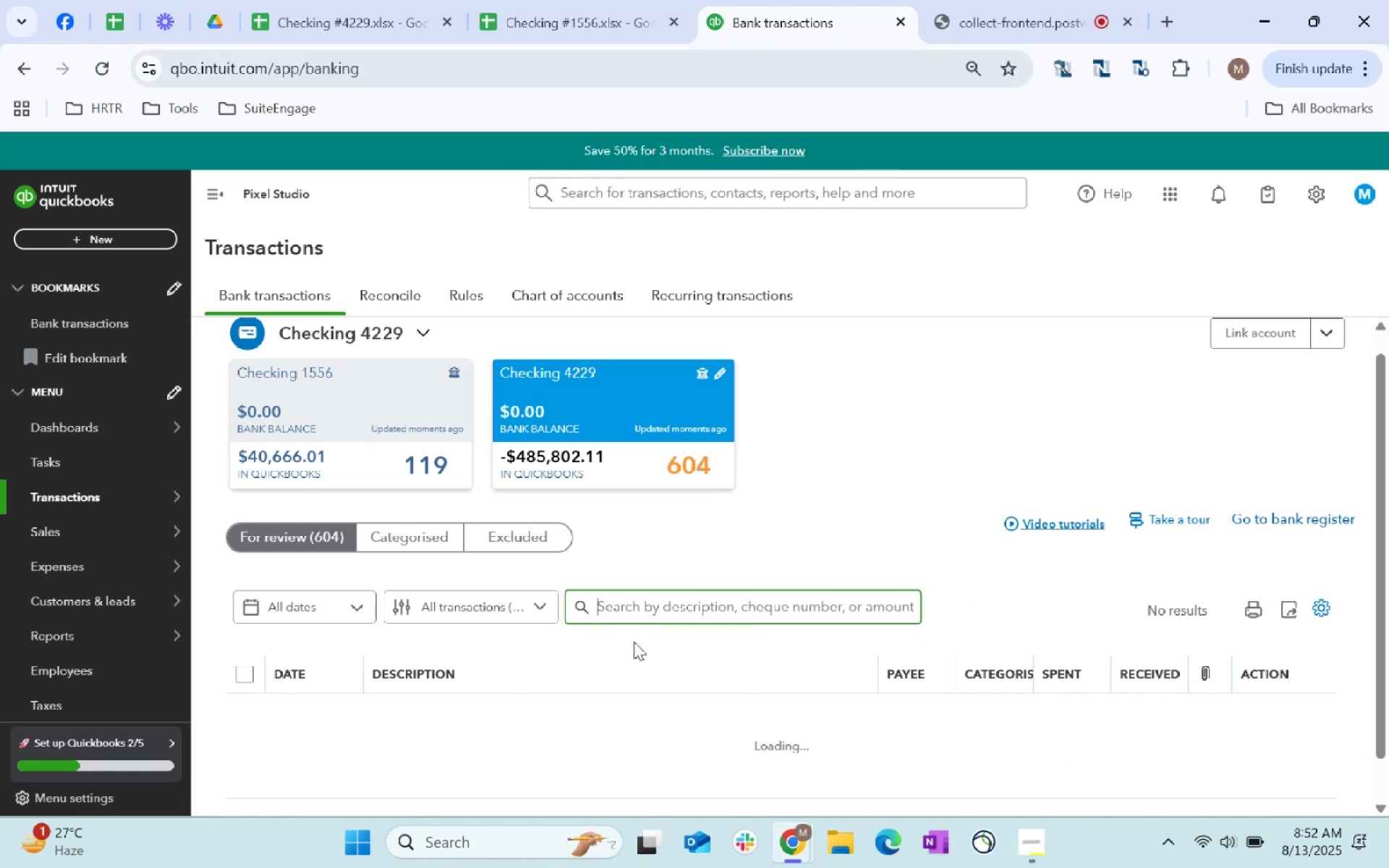 
scroll: coordinate [634, 642], scroll_direction: down, amount: 7.0
 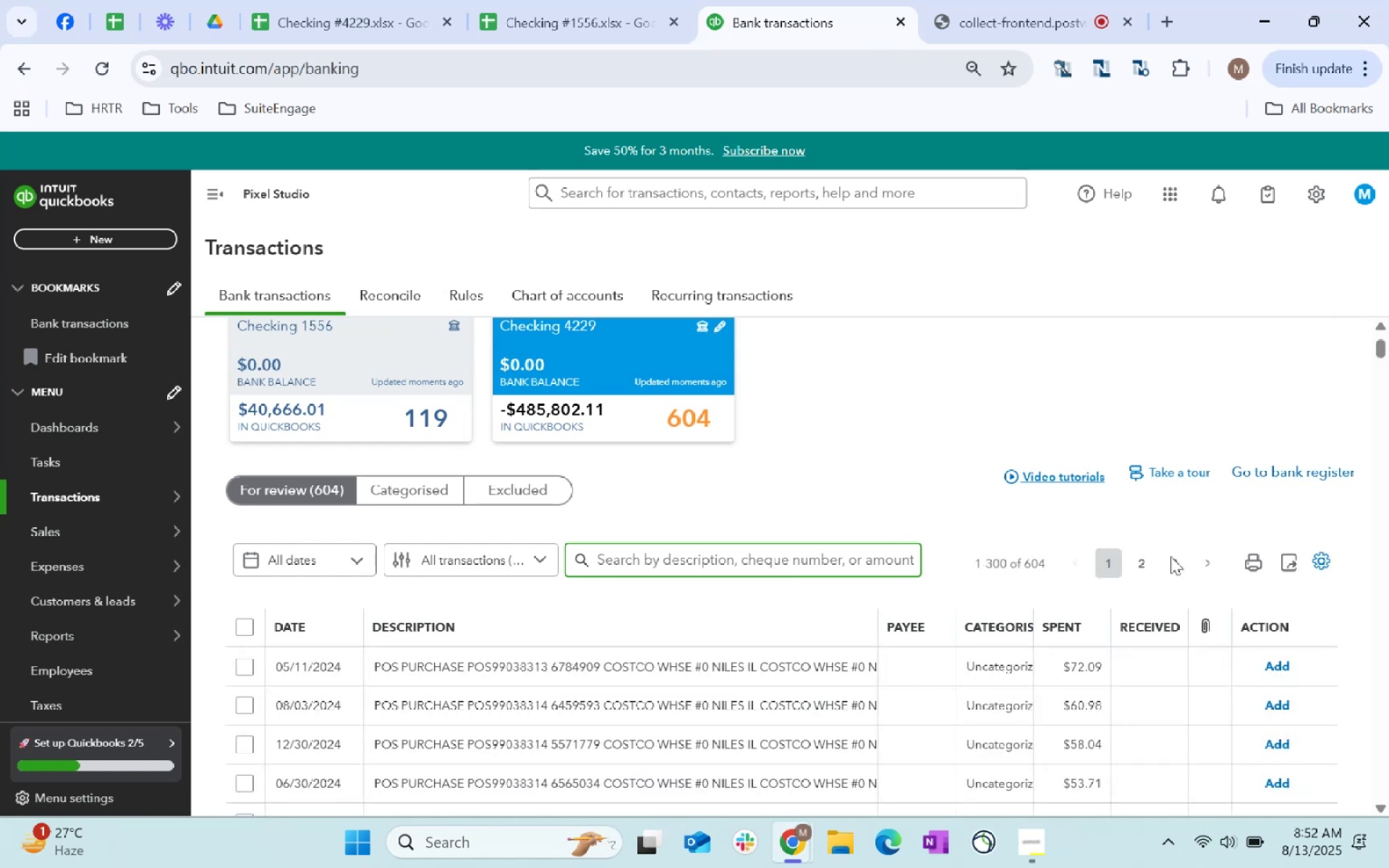 
wait(11.27)
 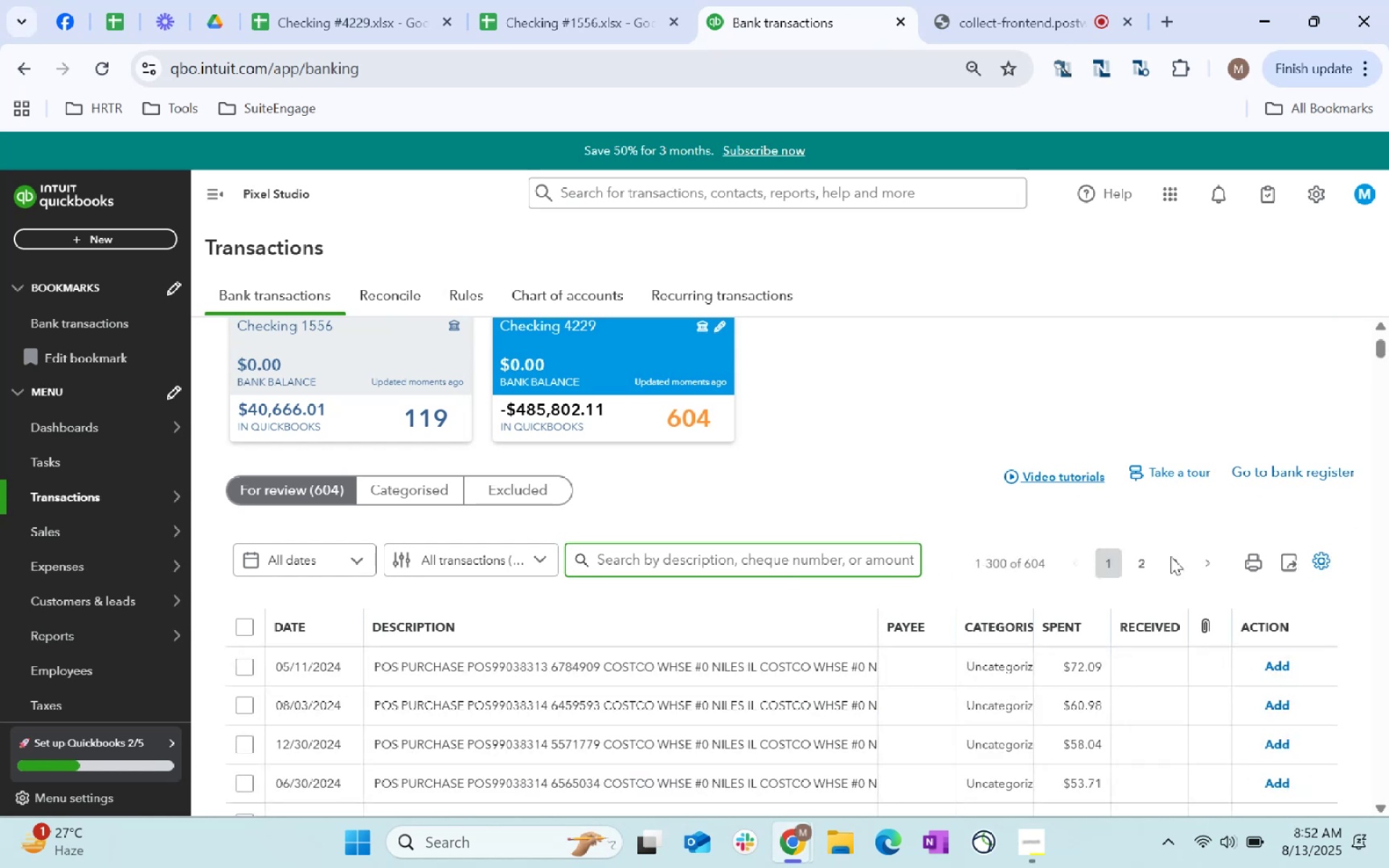 
left_click([250, 661])
 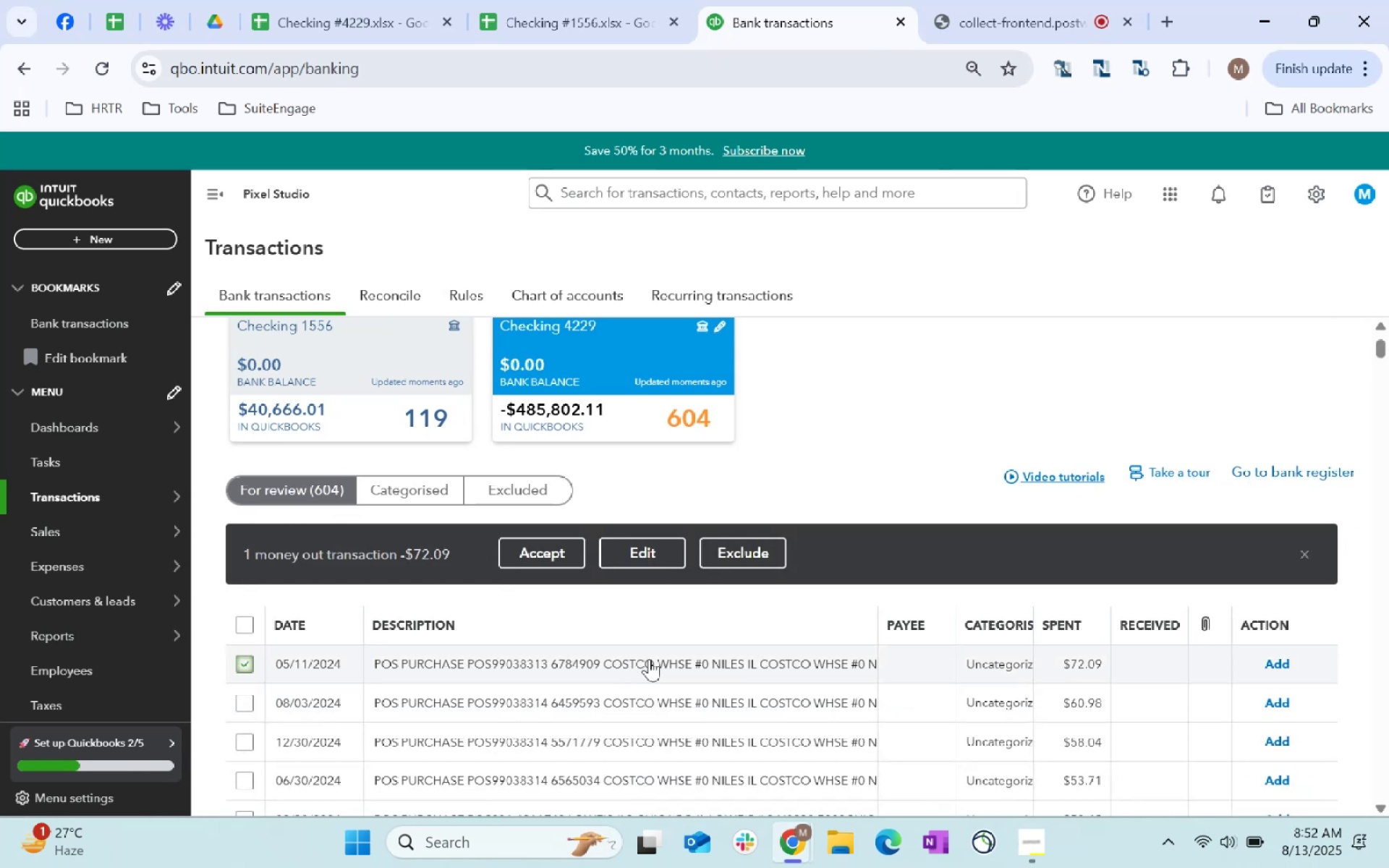 
left_click([684, 656])
 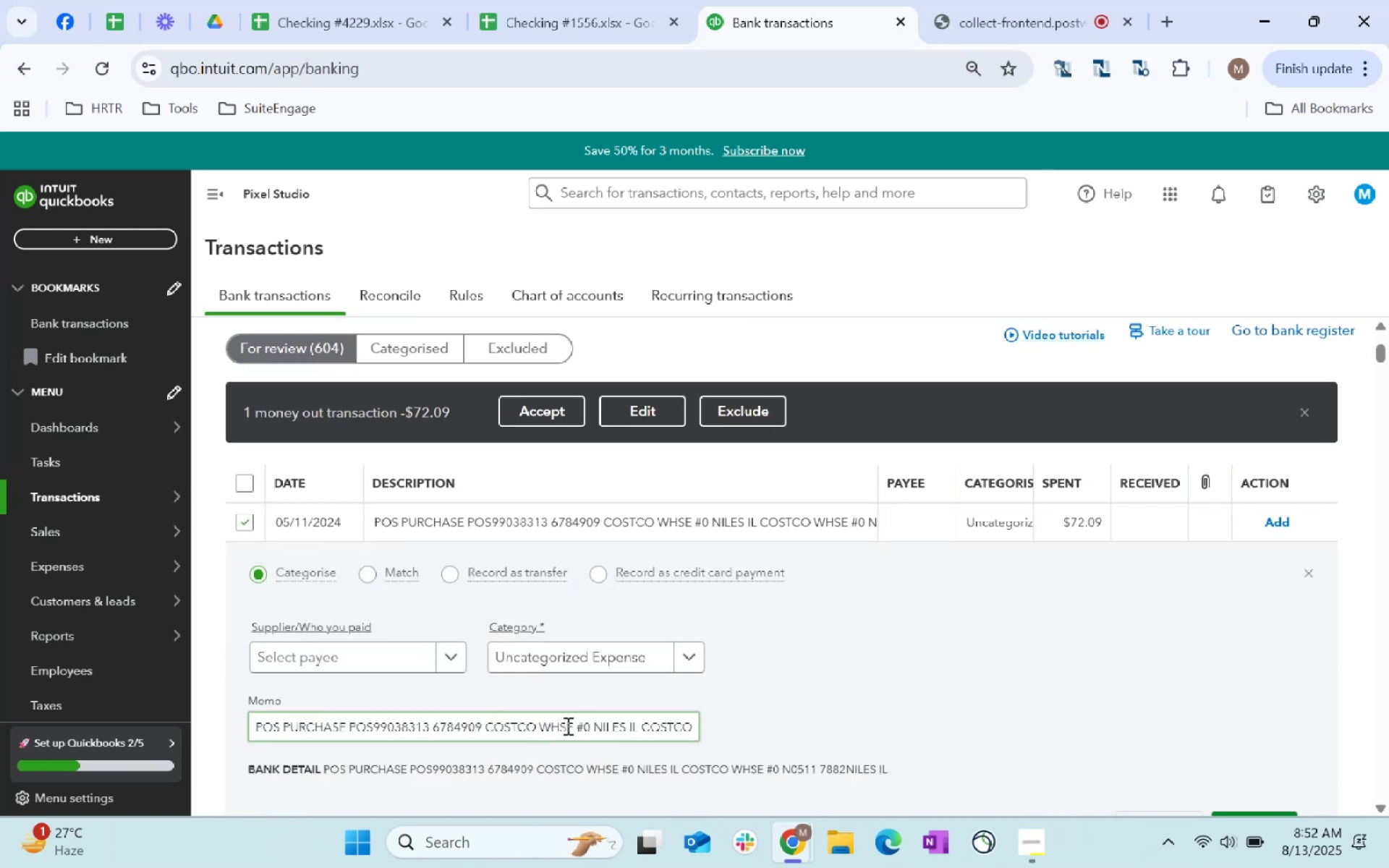 
left_click_drag(start_coordinate=[571, 723], to_coordinate=[487, 722])
 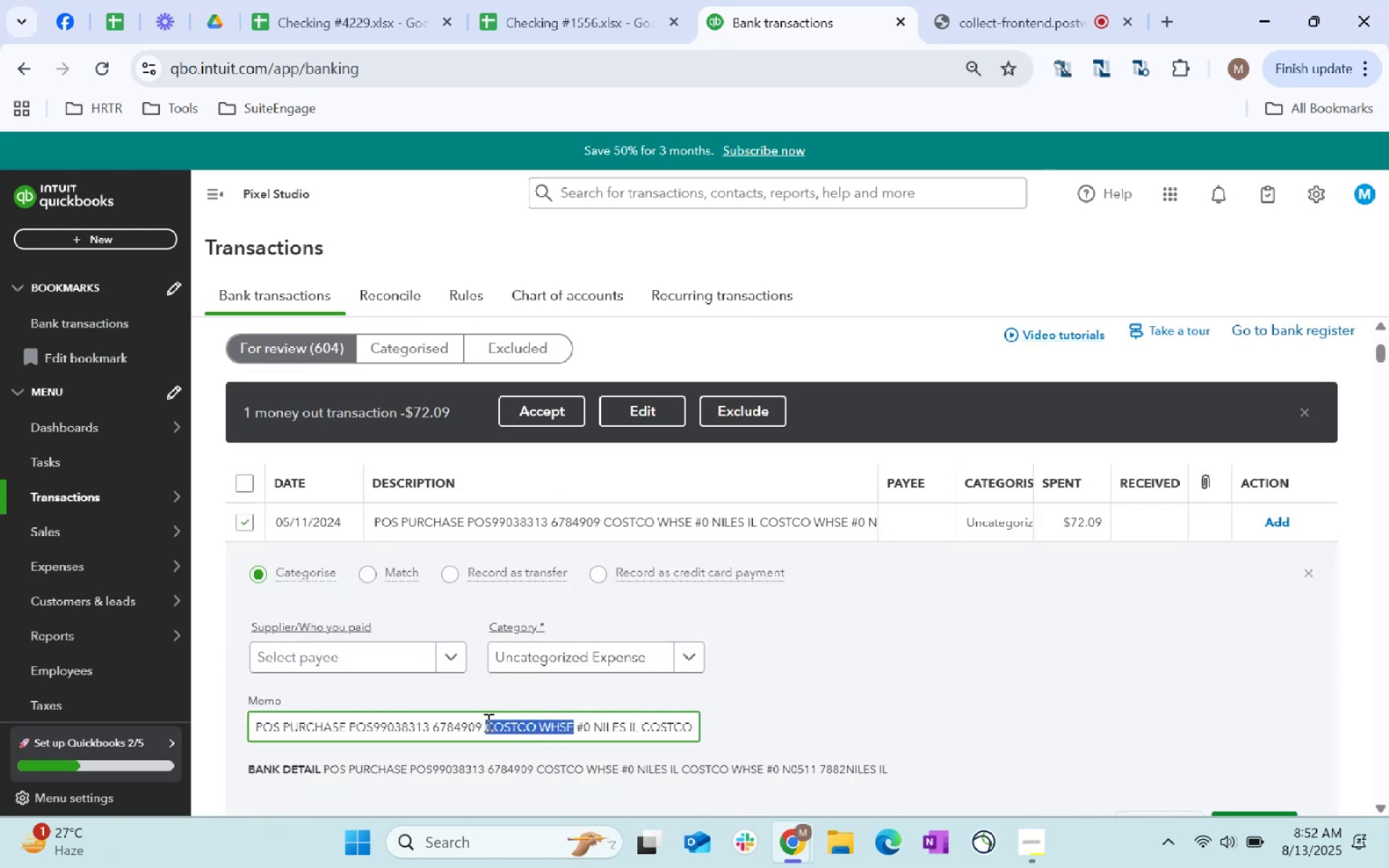 
key(Control+C)
 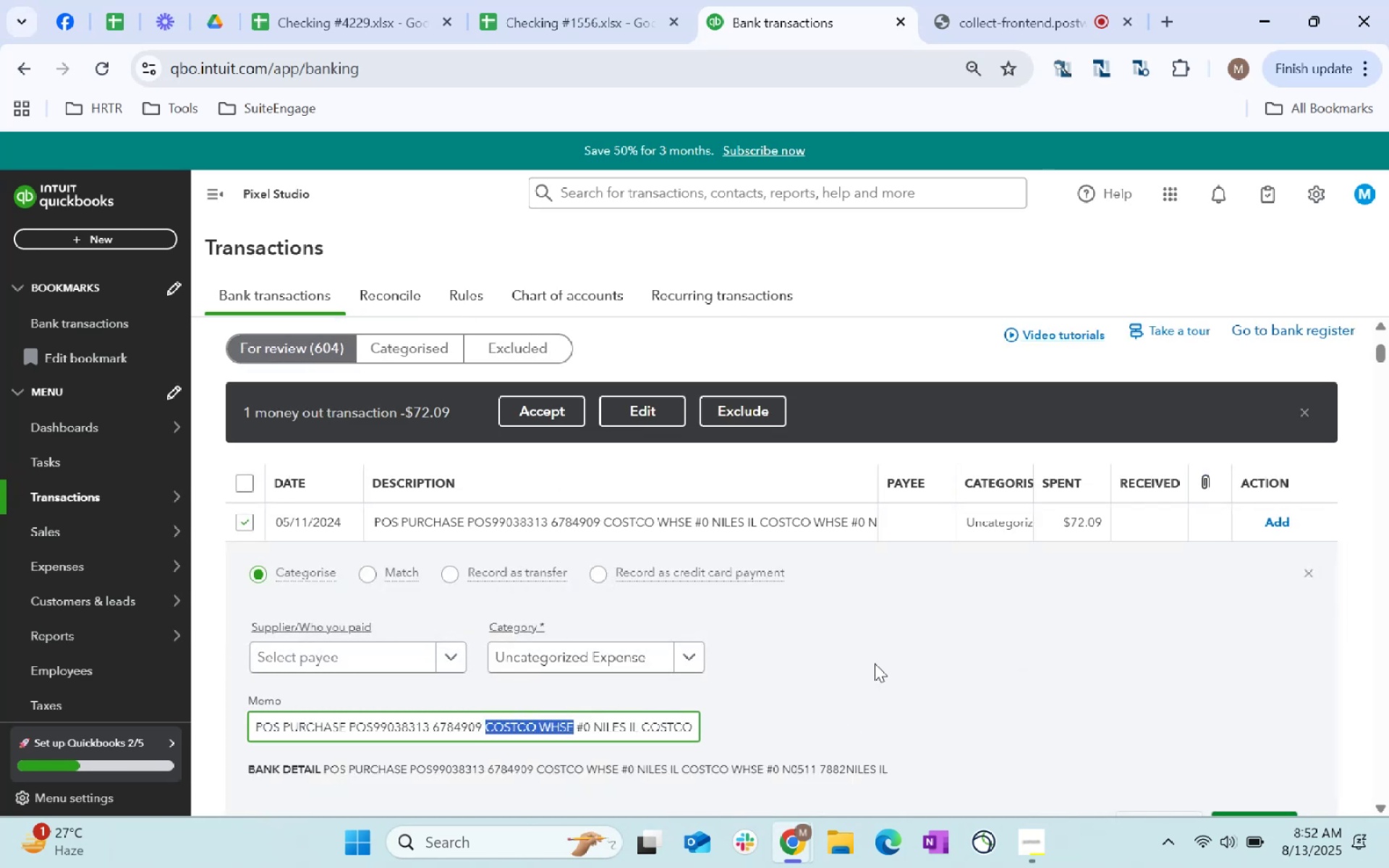 
key(Control+C)
 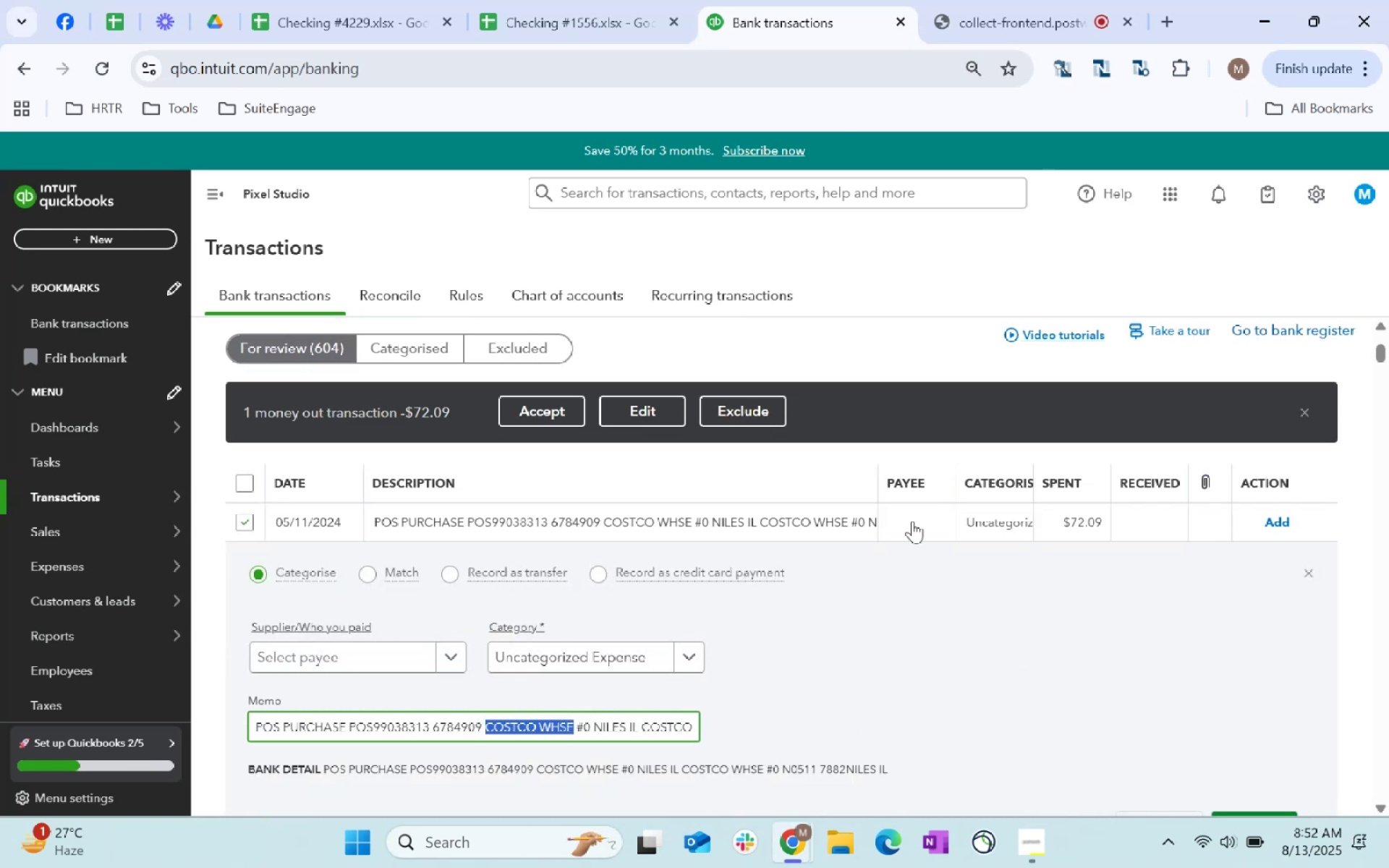 
key(Control+C)
 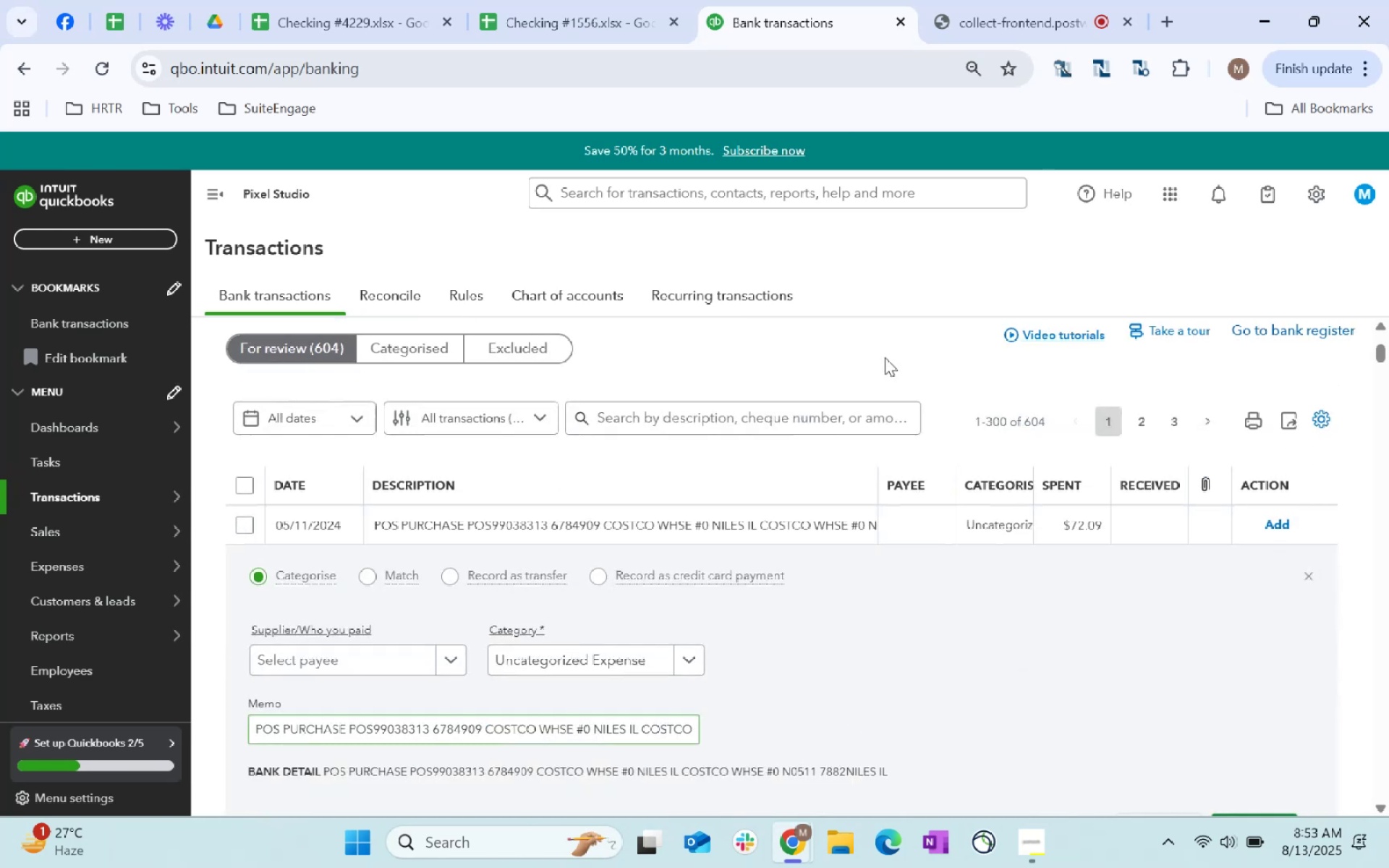 
left_click([812, 414])
 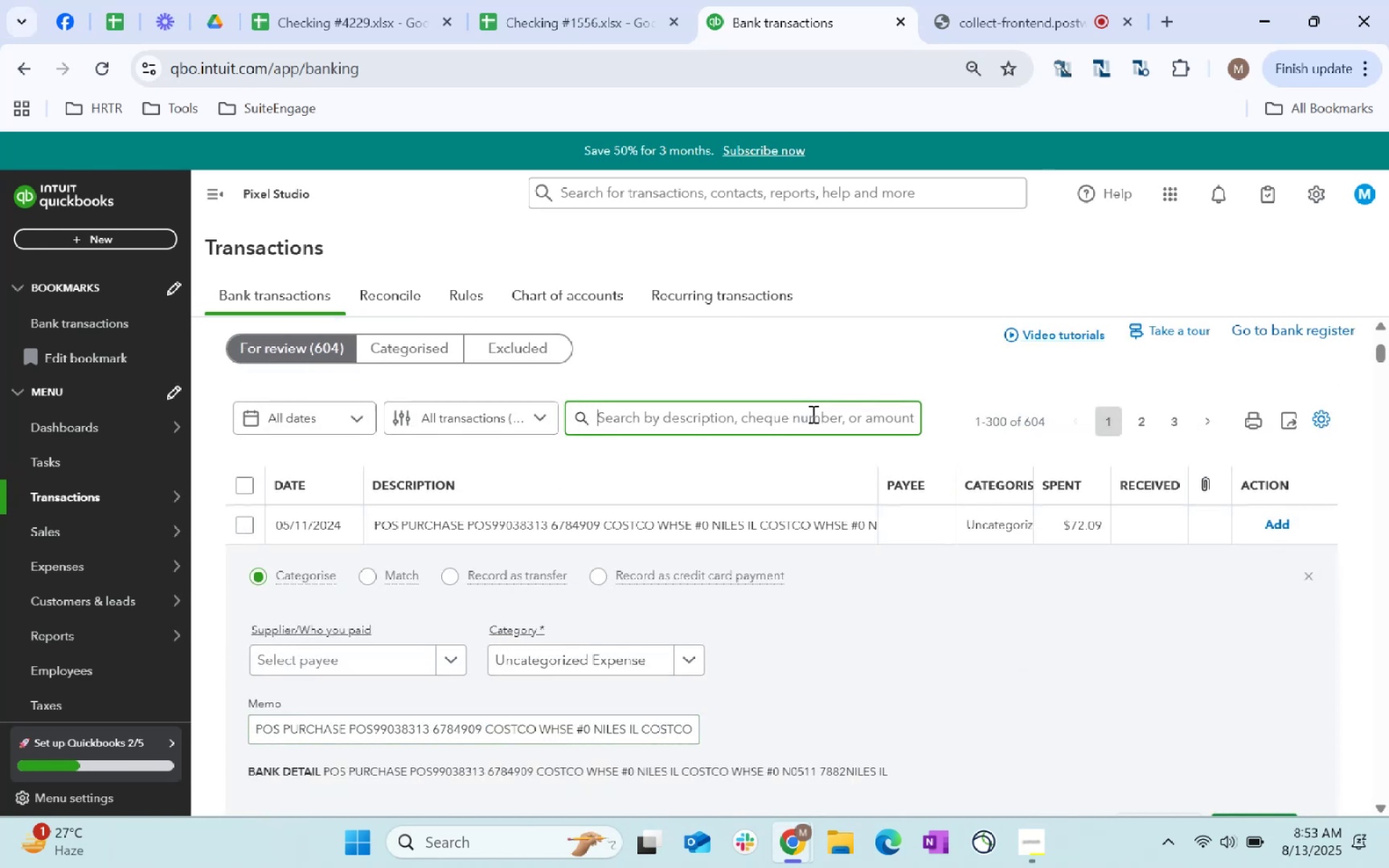 
key(Control+ControlLeft)
 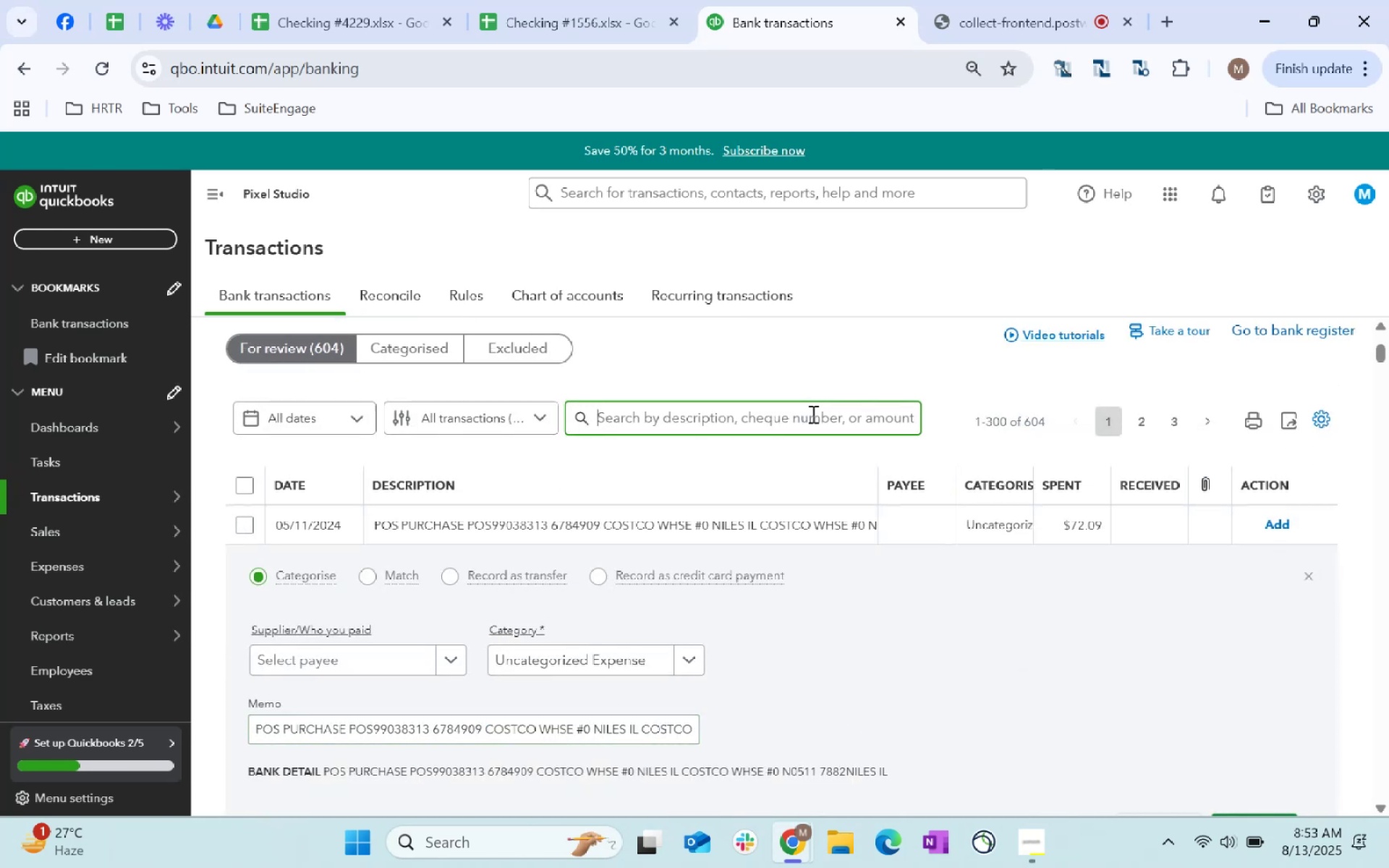 
key(Control+V)
 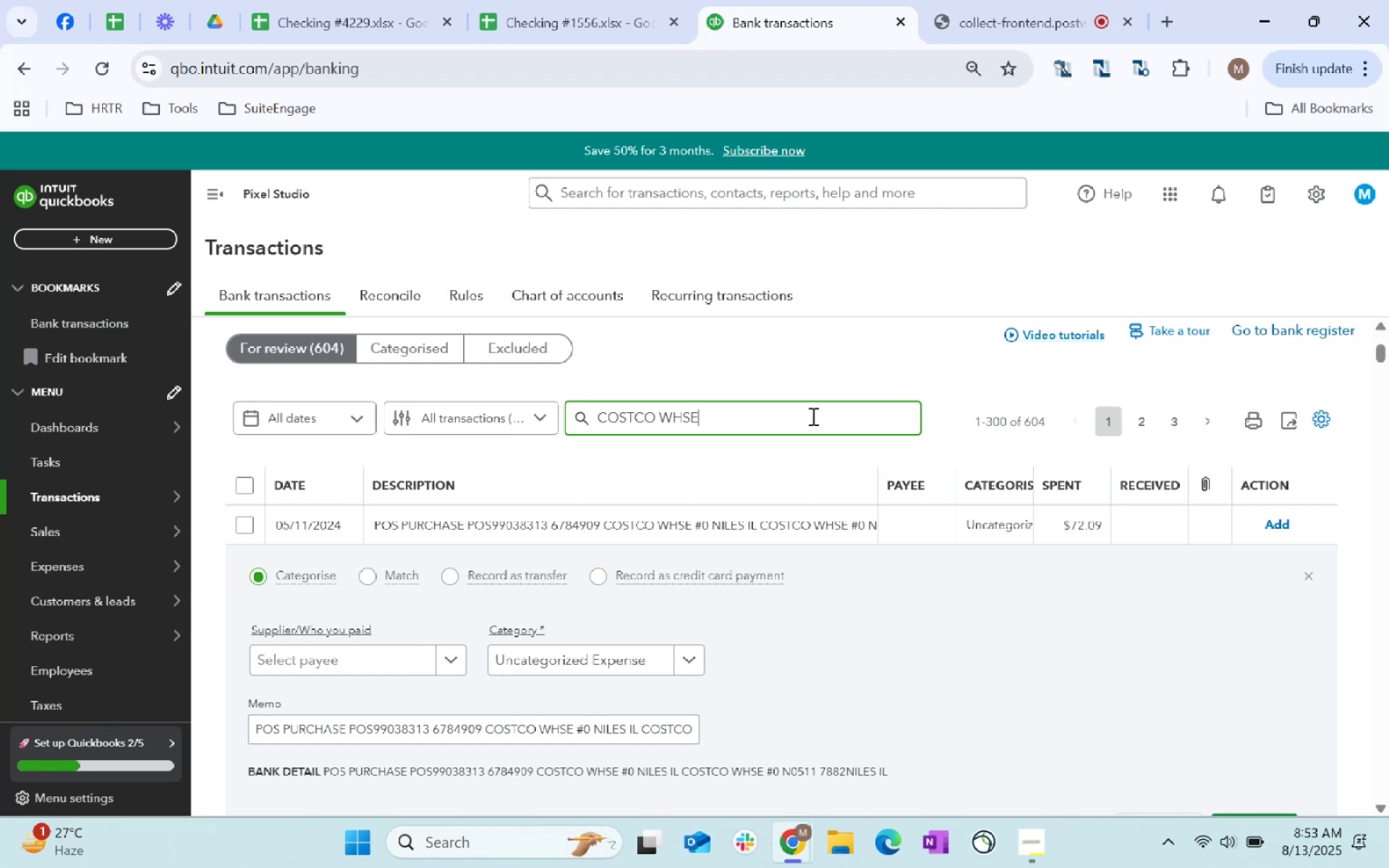 
key(Enter)
 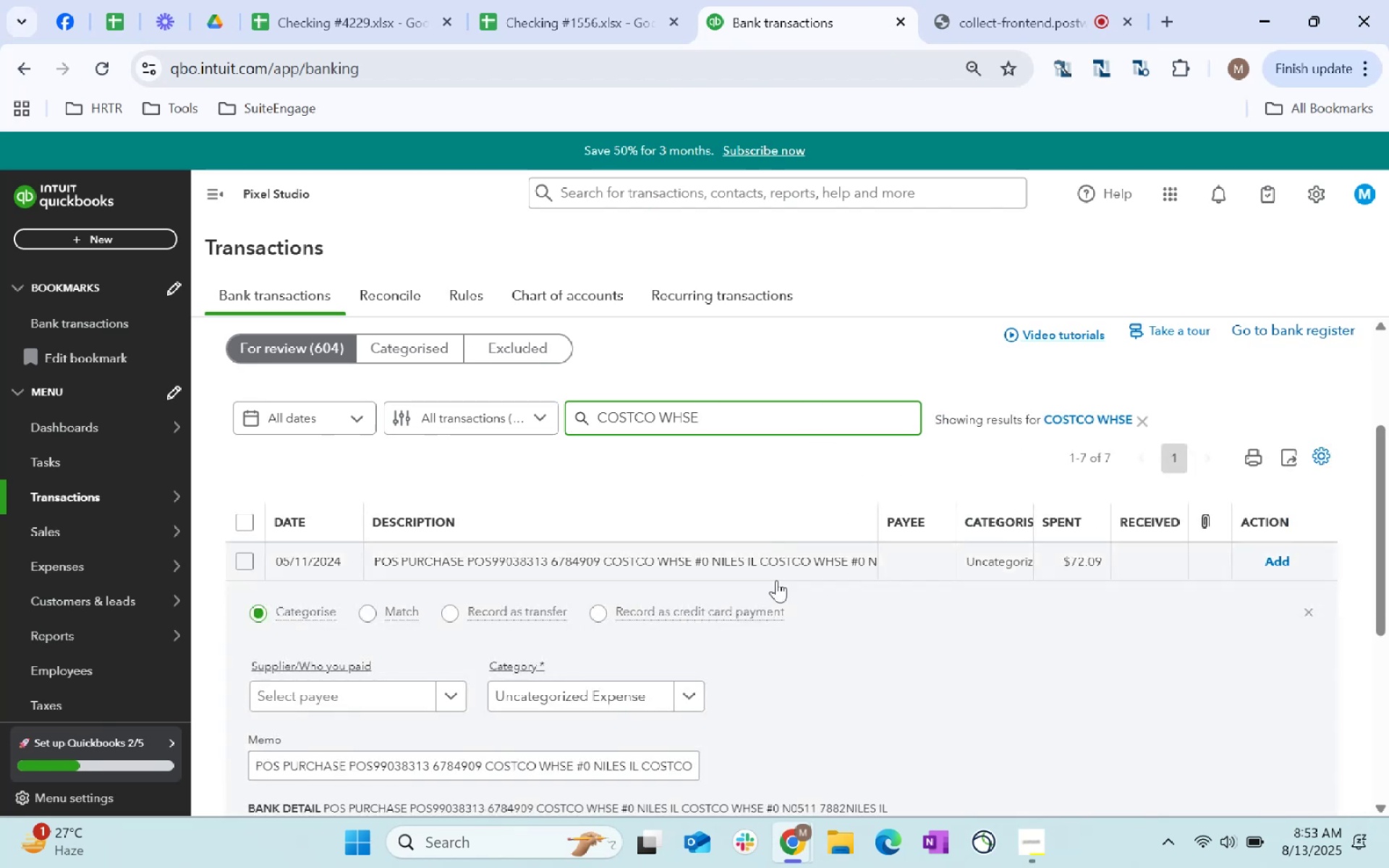 
scroll: coordinate [787, 669], scroll_direction: down, amount: 1.0
 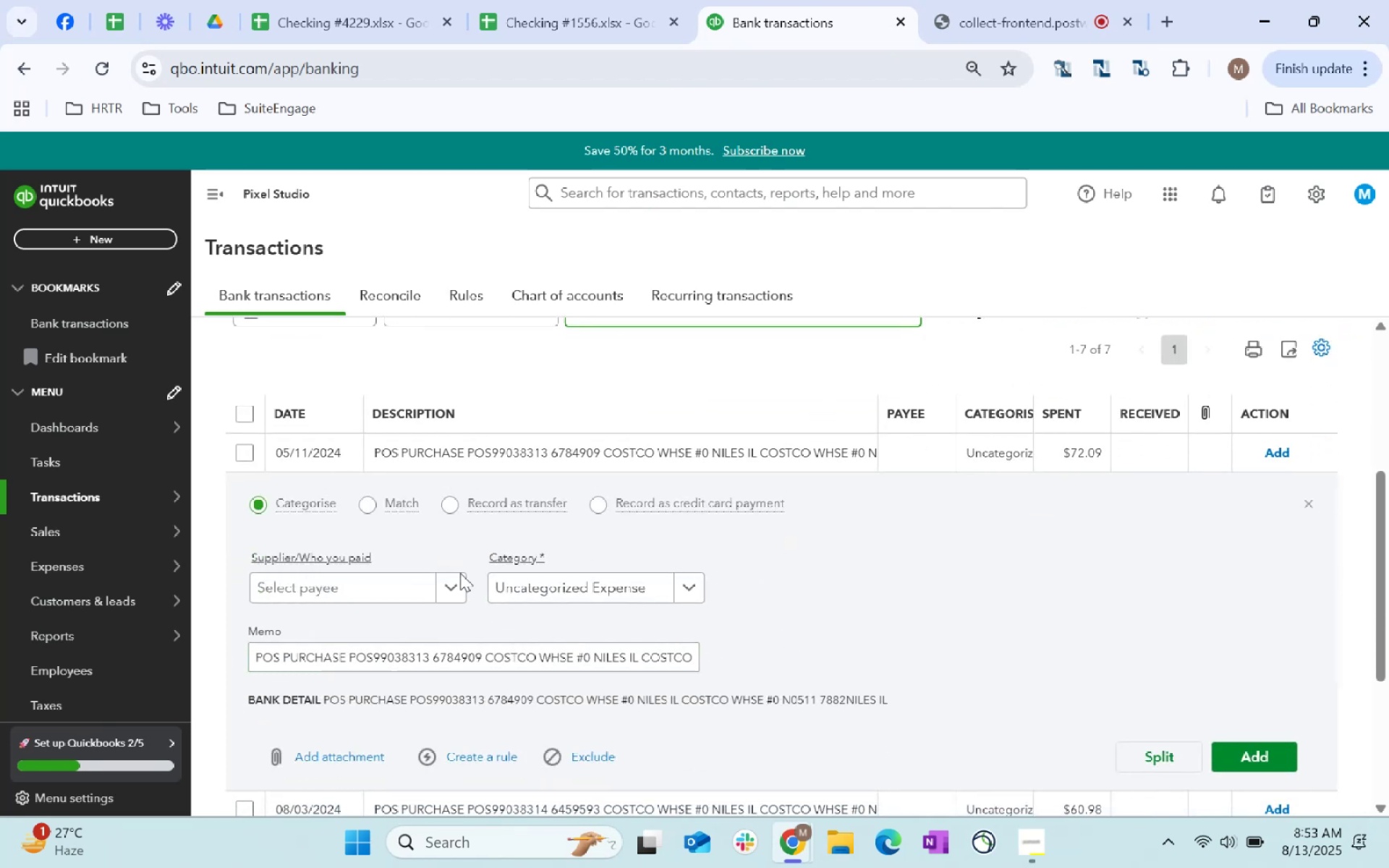 
left_click([383, 587])
 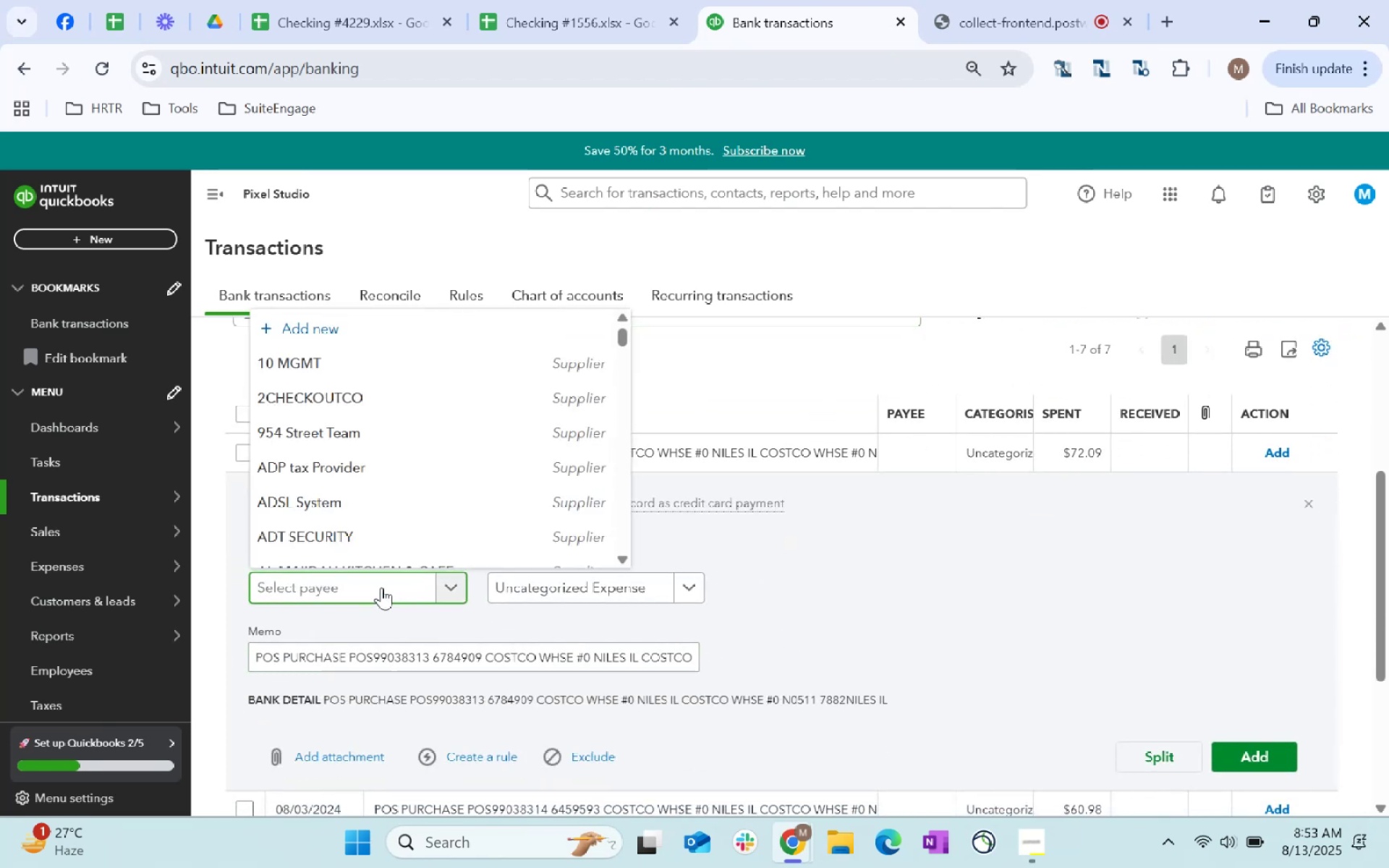 
type(costco)
 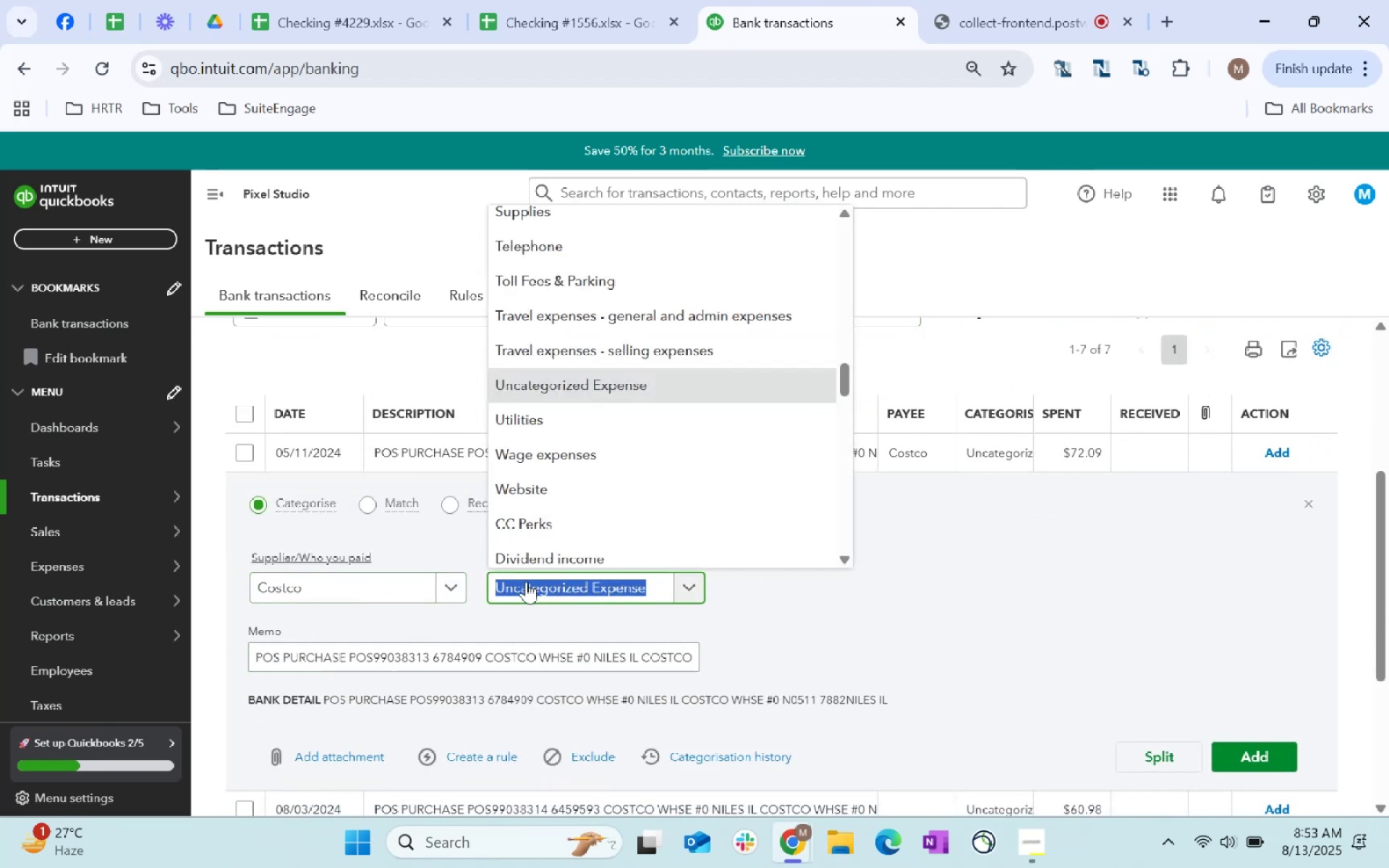 
type(supplies)
 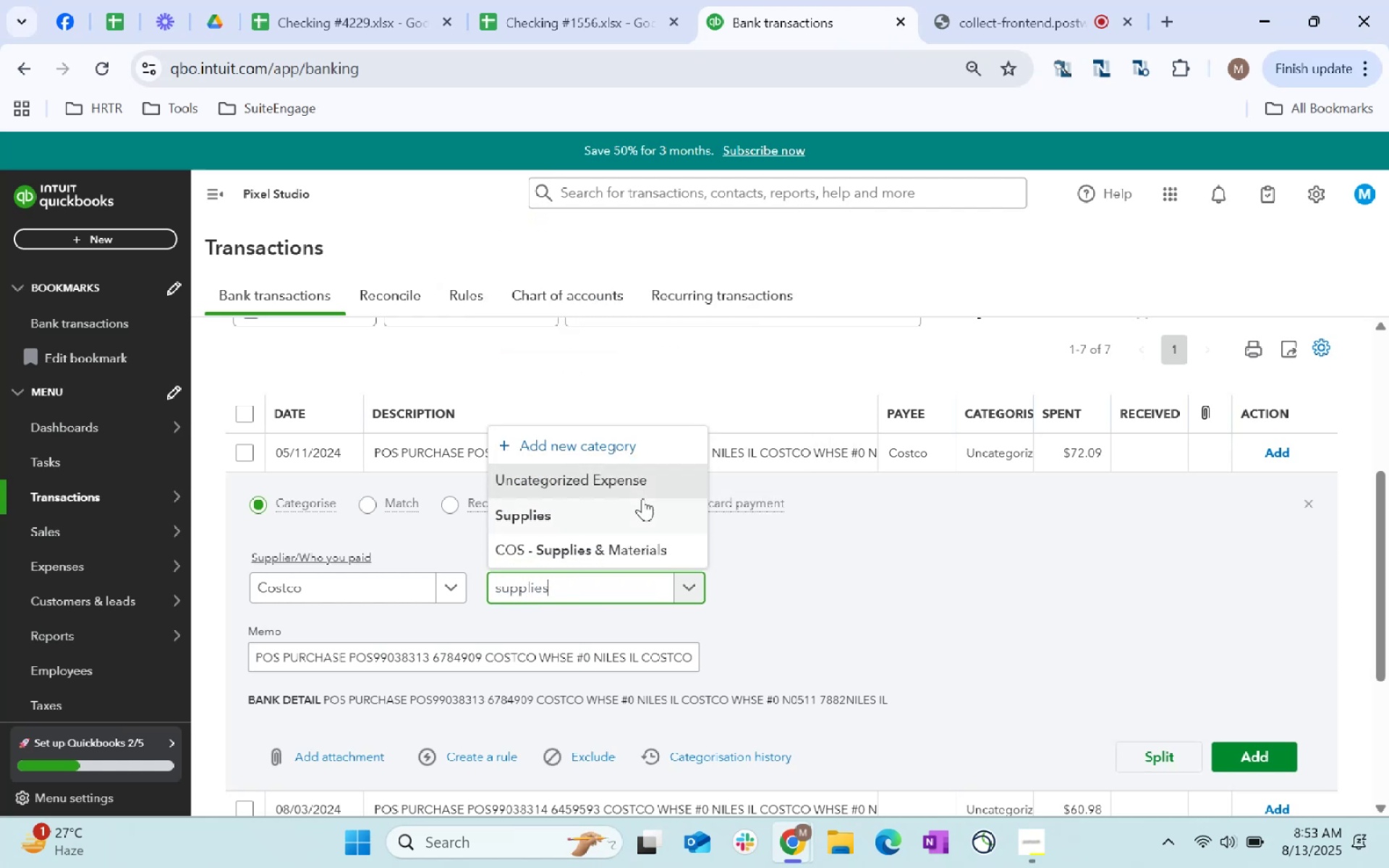 
left_click([643, 509])
 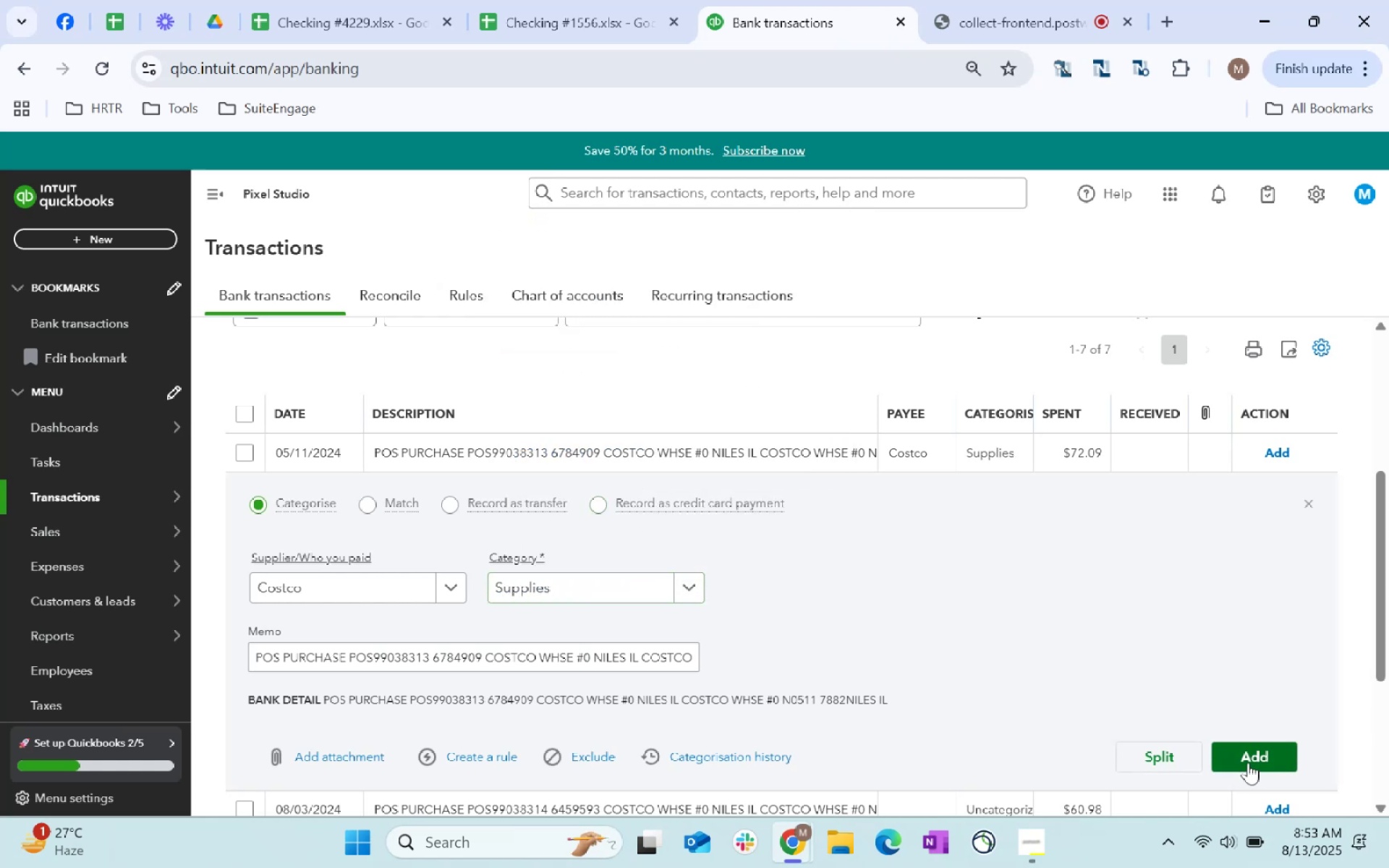 
left_click([1250, 762])
 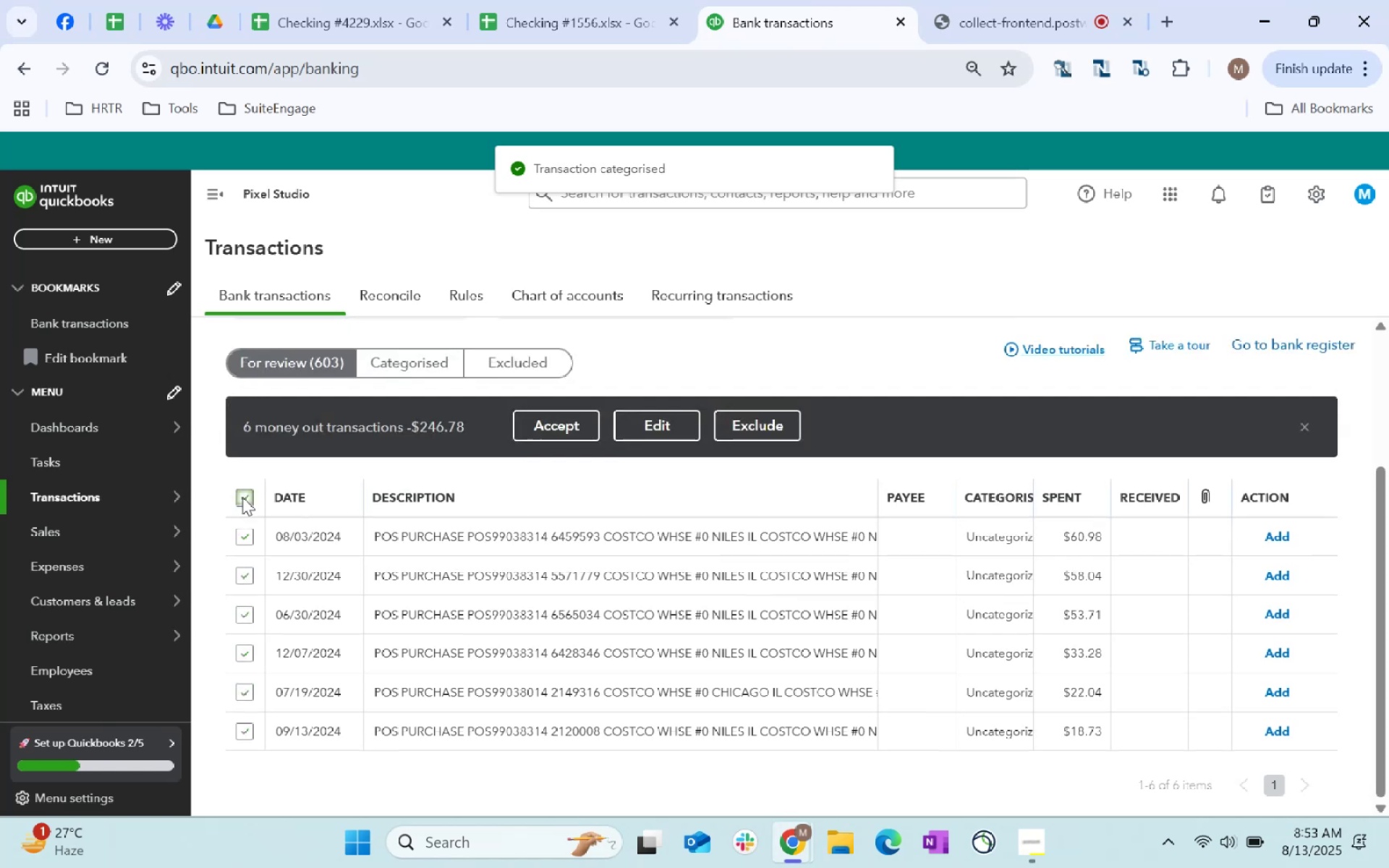 
left_click([630, 427])
 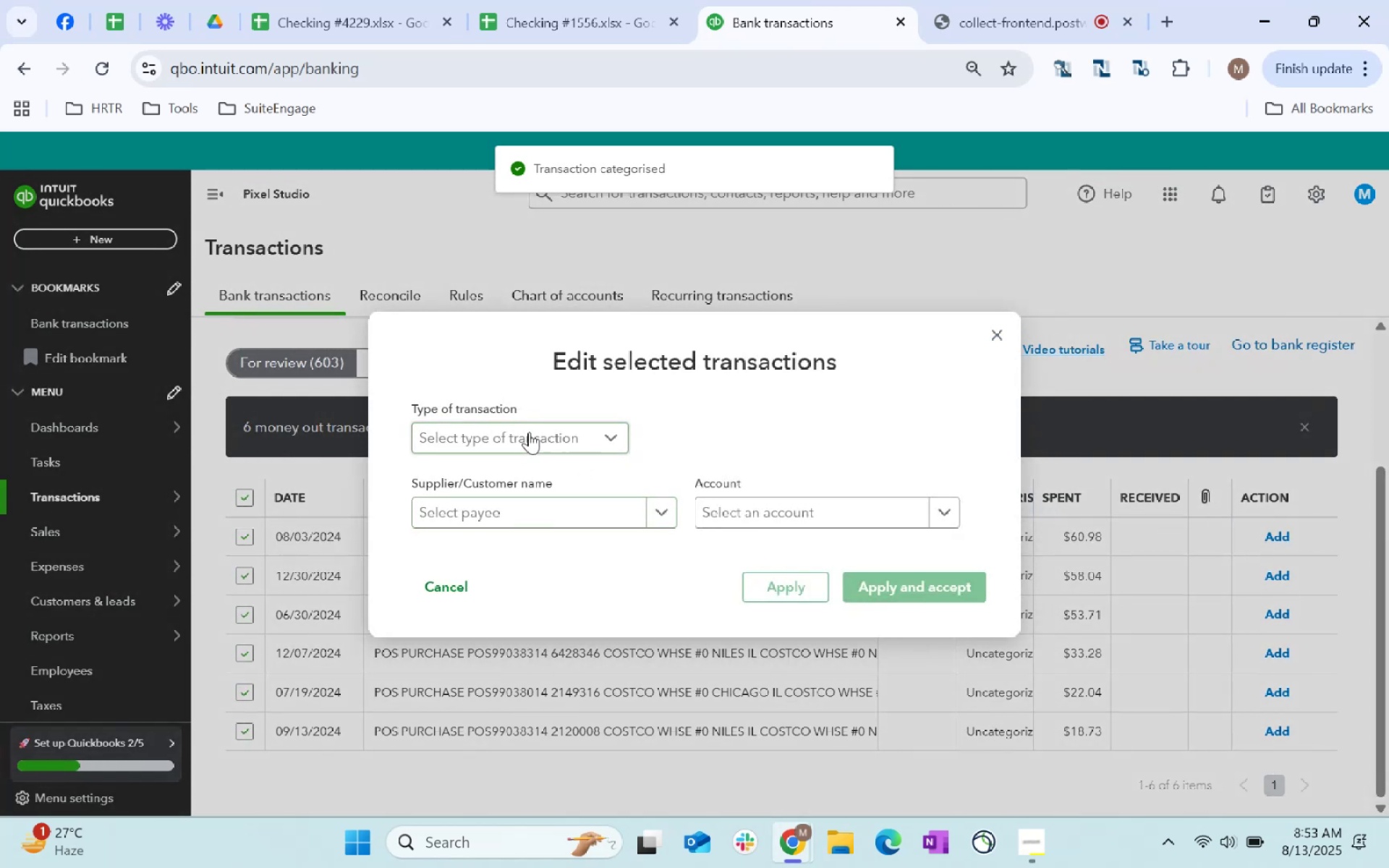 
double_click([513, 473])
 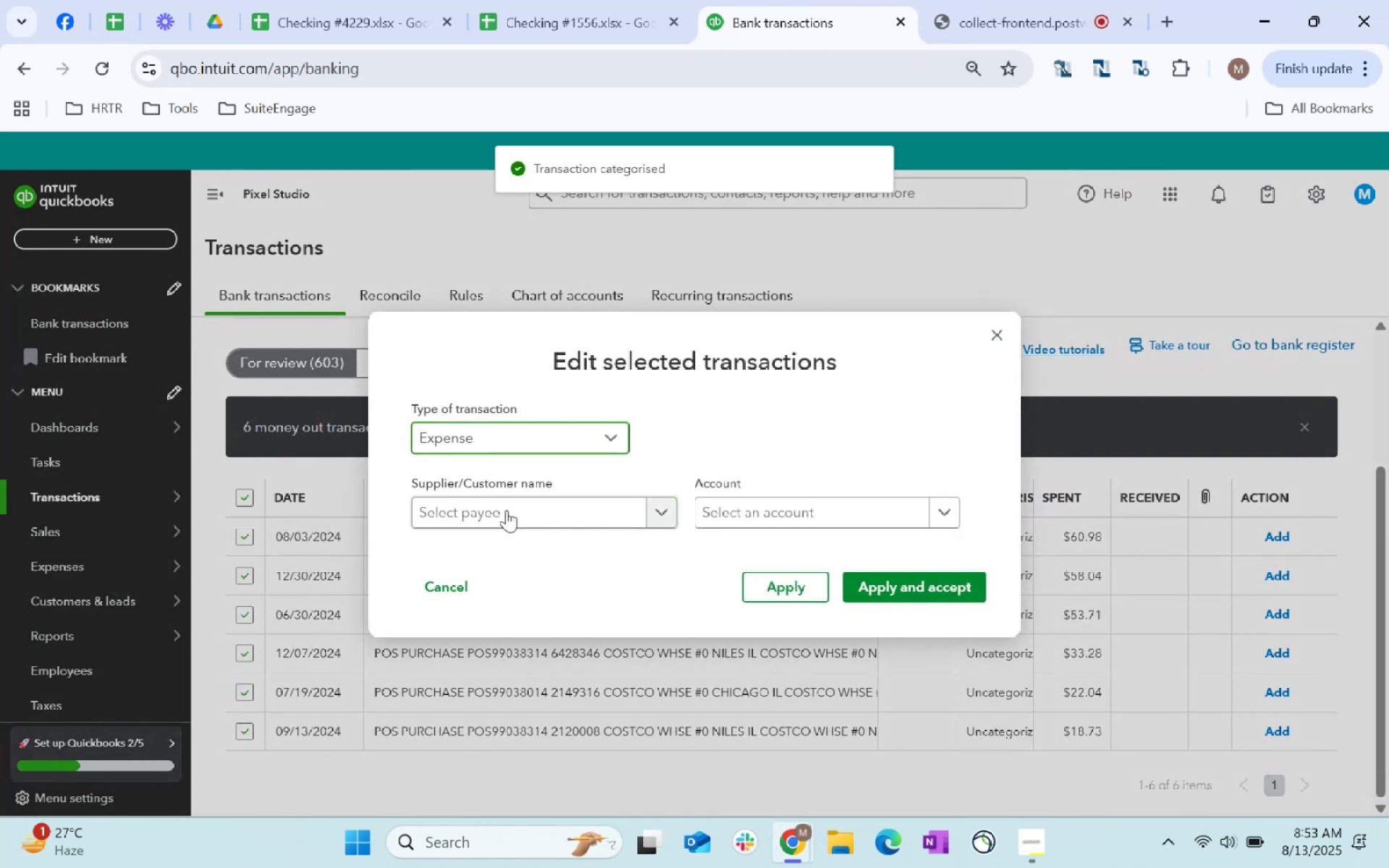 
triple_click([507, 510])
 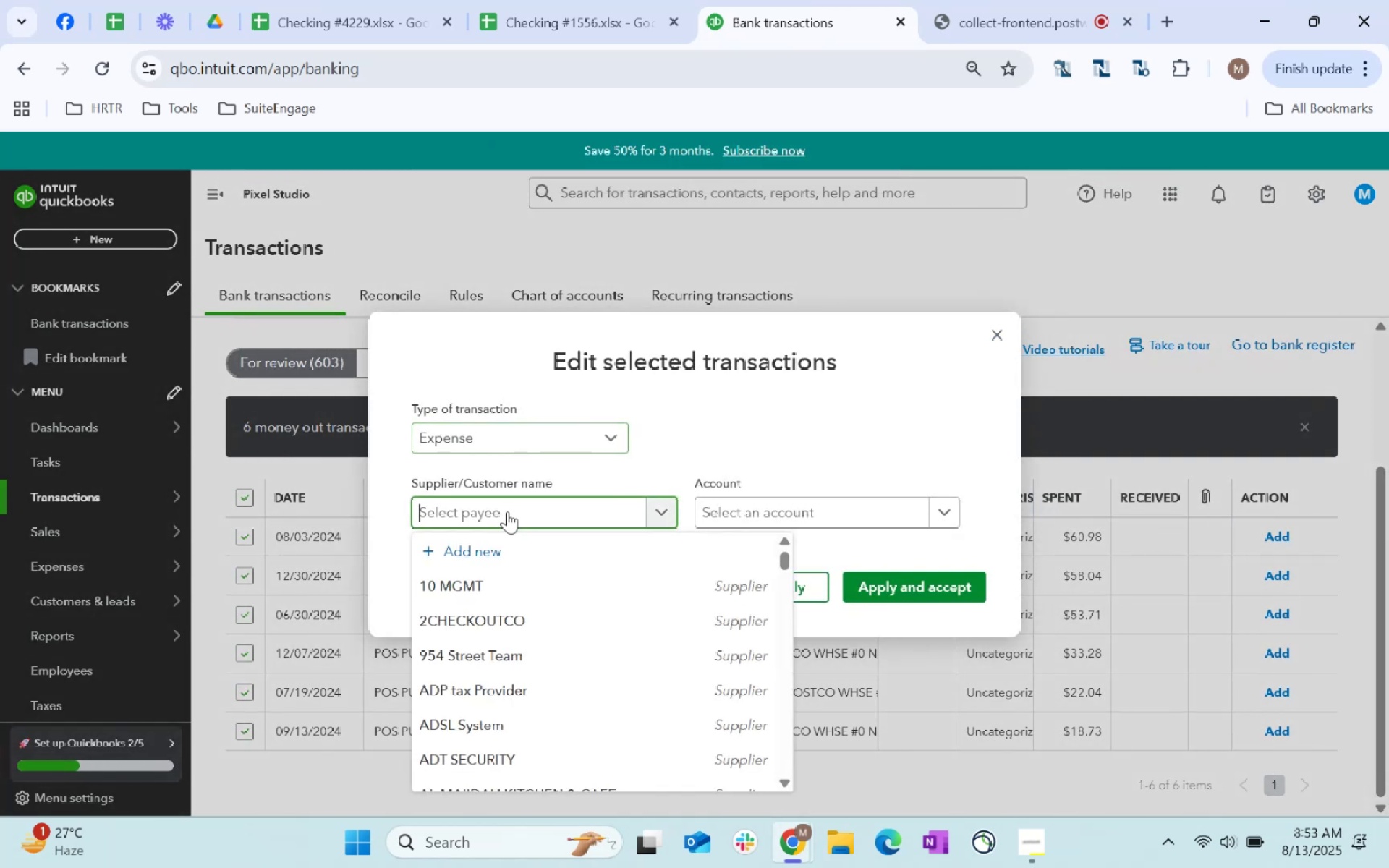 
type(Costco)
 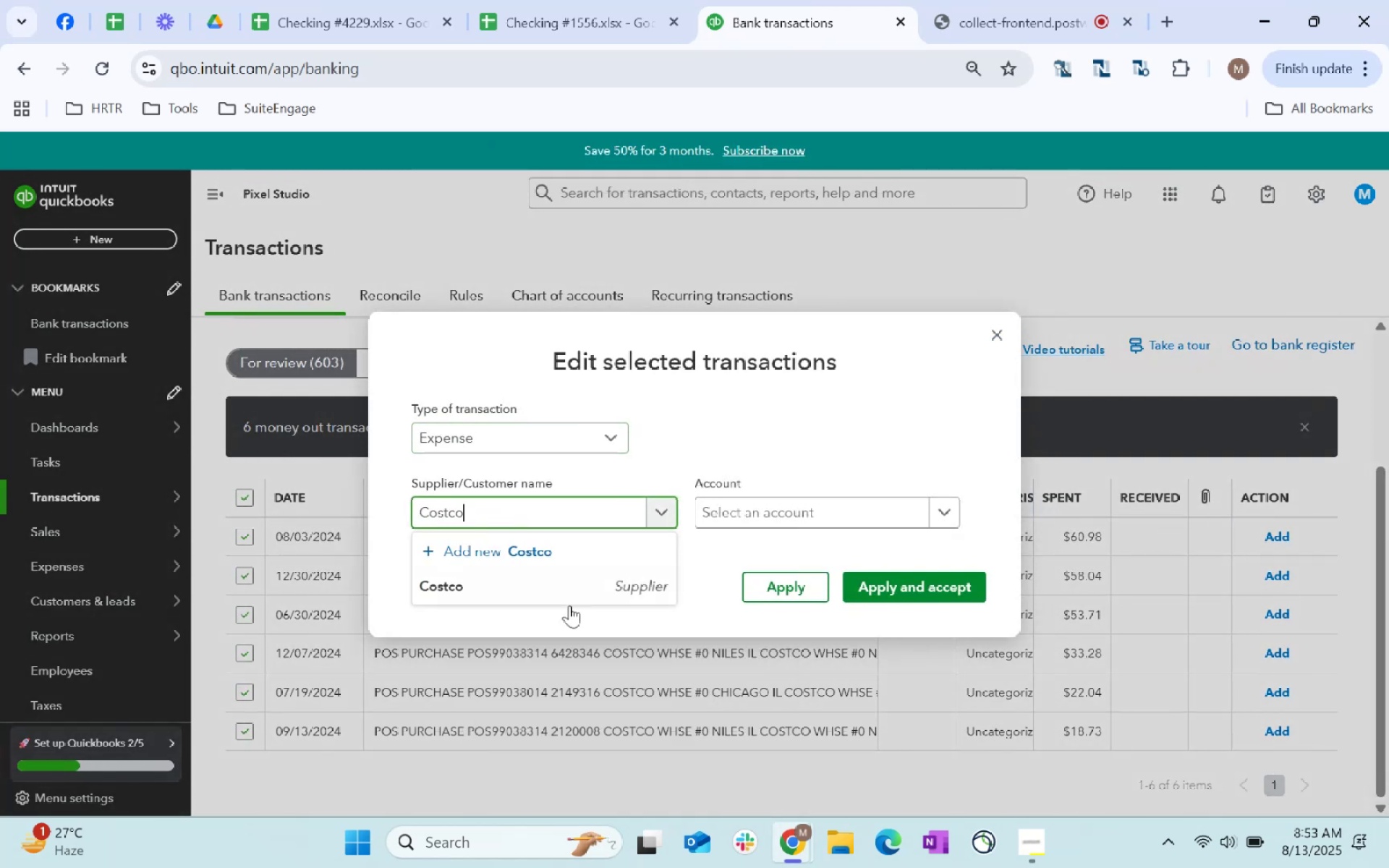 
left_click([625, 589])
 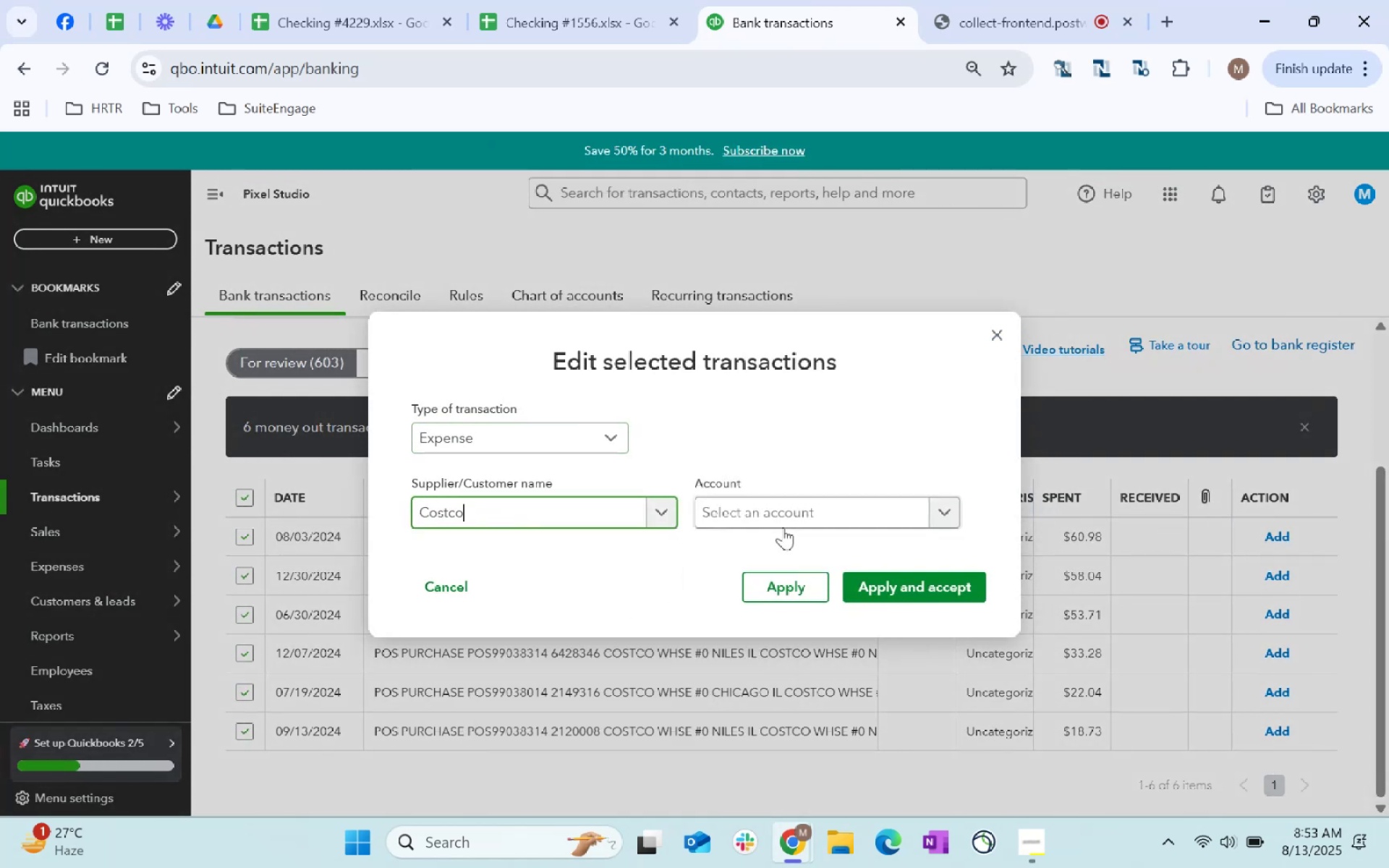 
left_click([783, 525])
 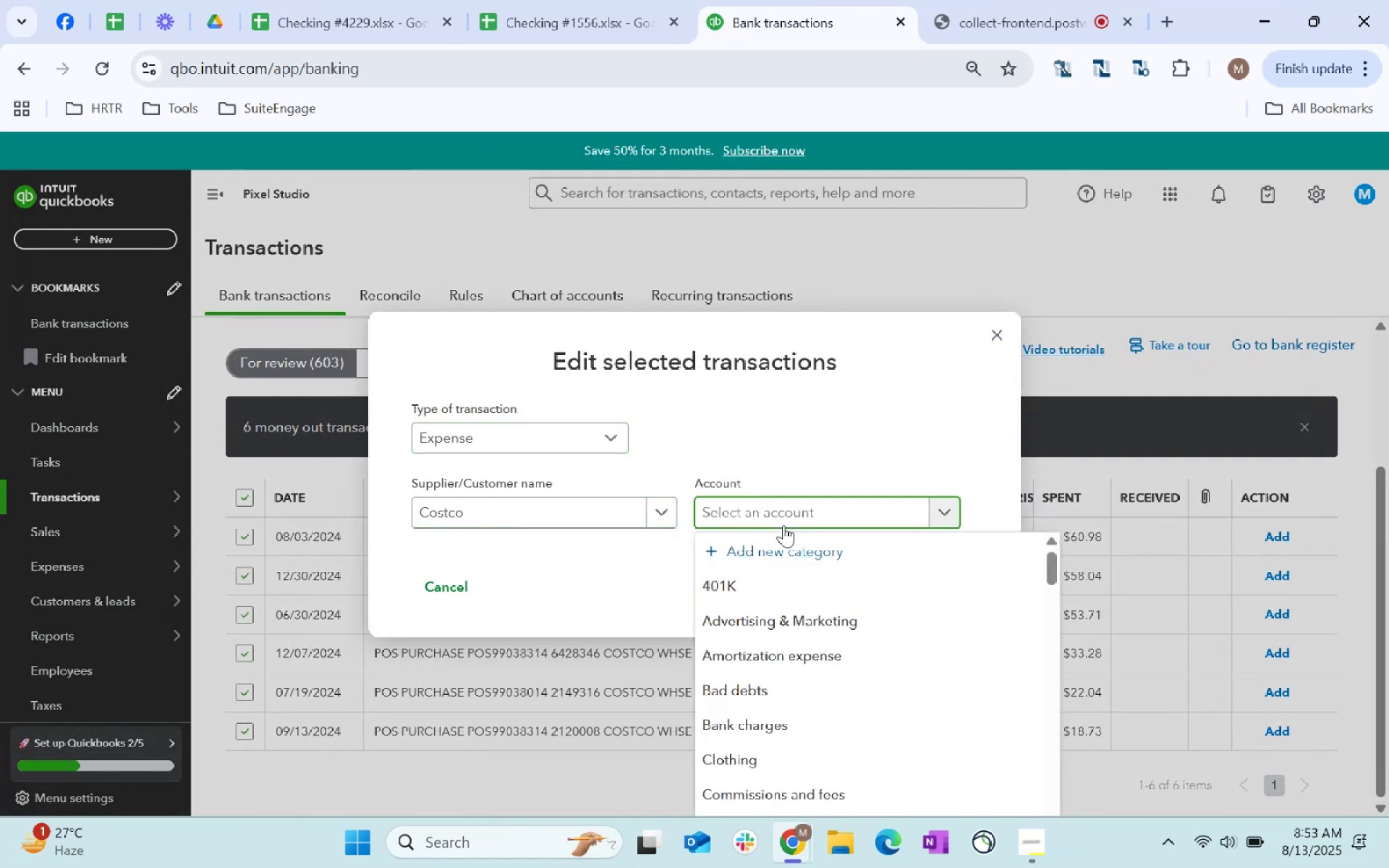 
type(supplies)
 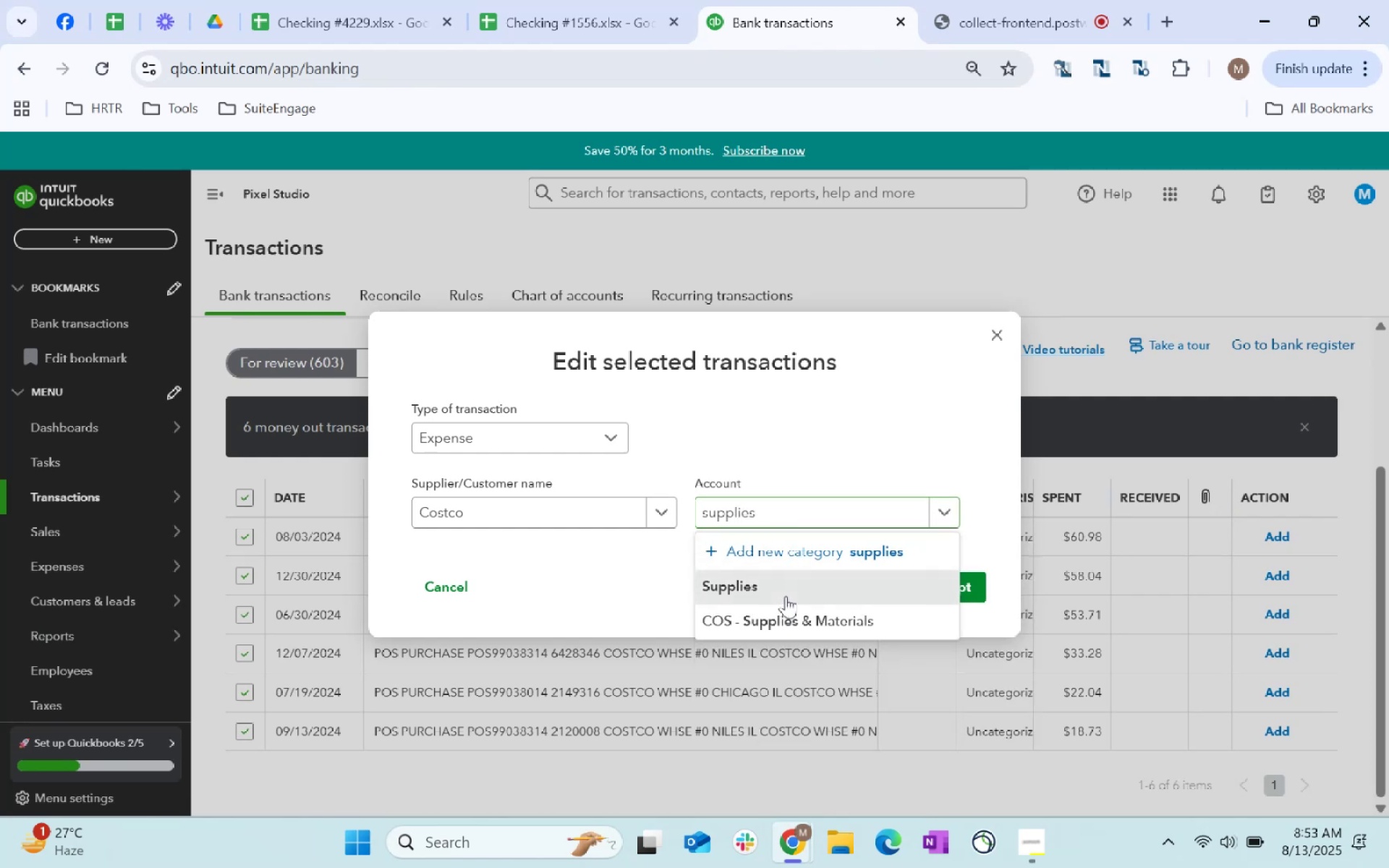 
left_click([948, 584])
 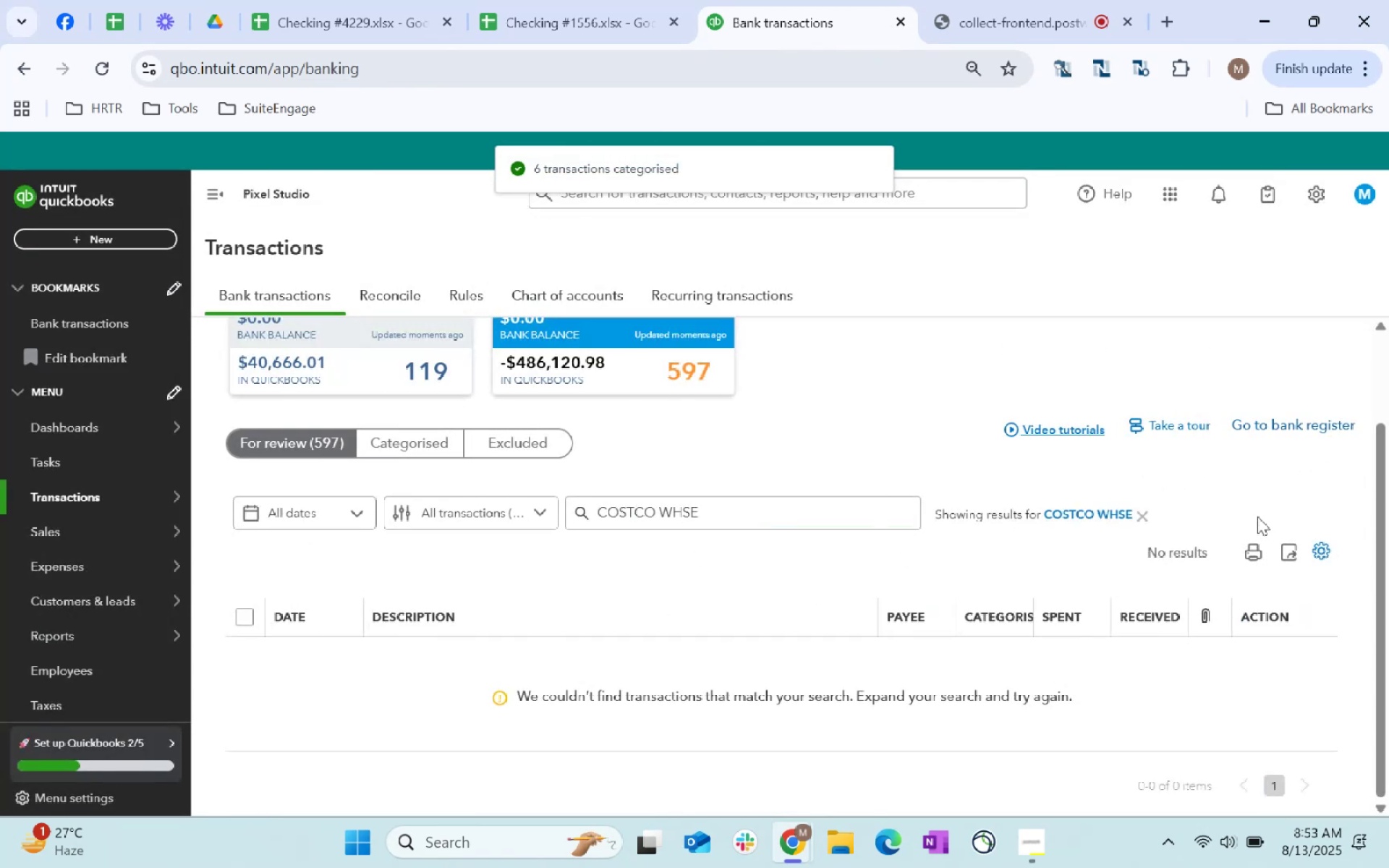 
left_click([1142, 514])
 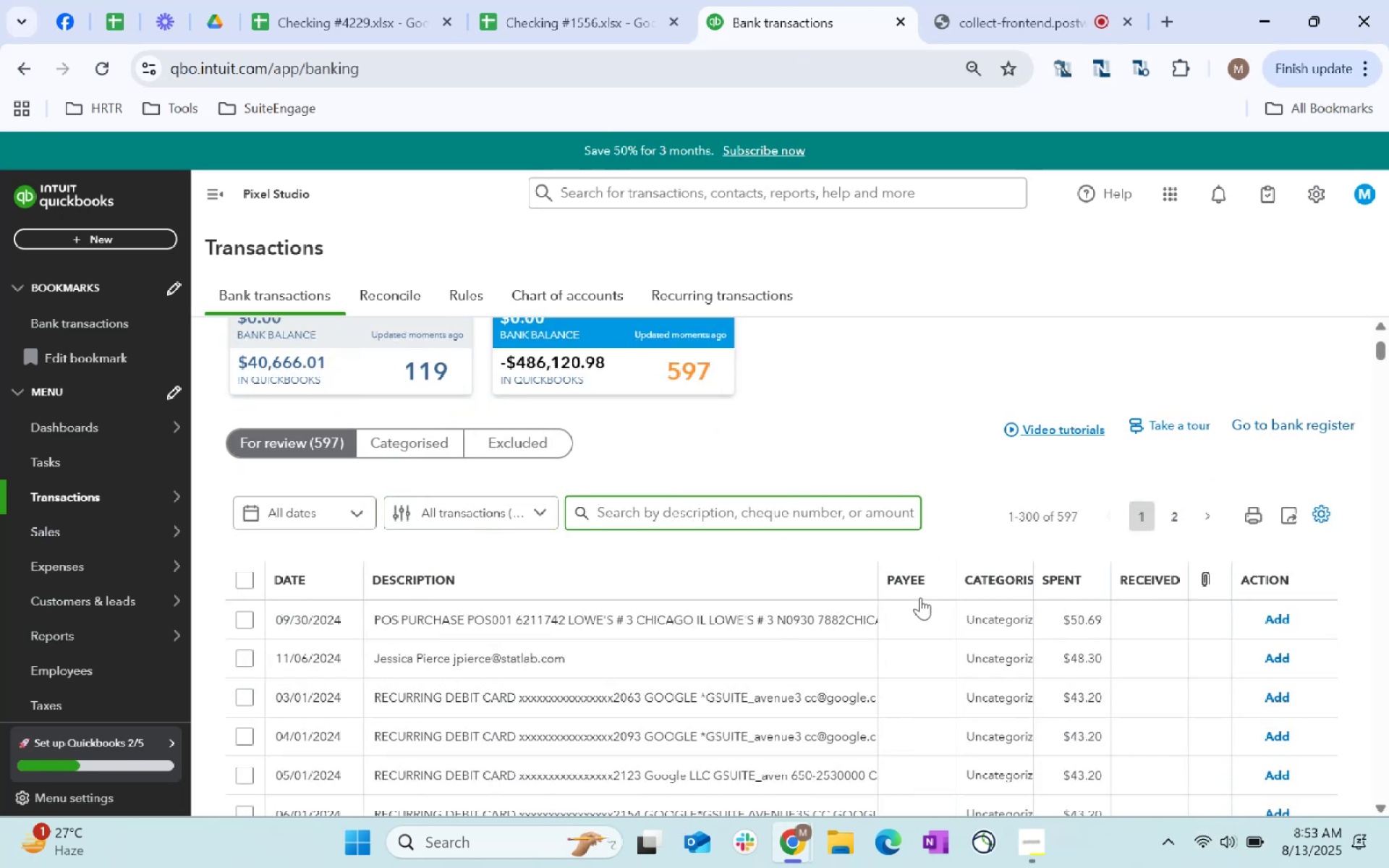 
wait(17.13)
 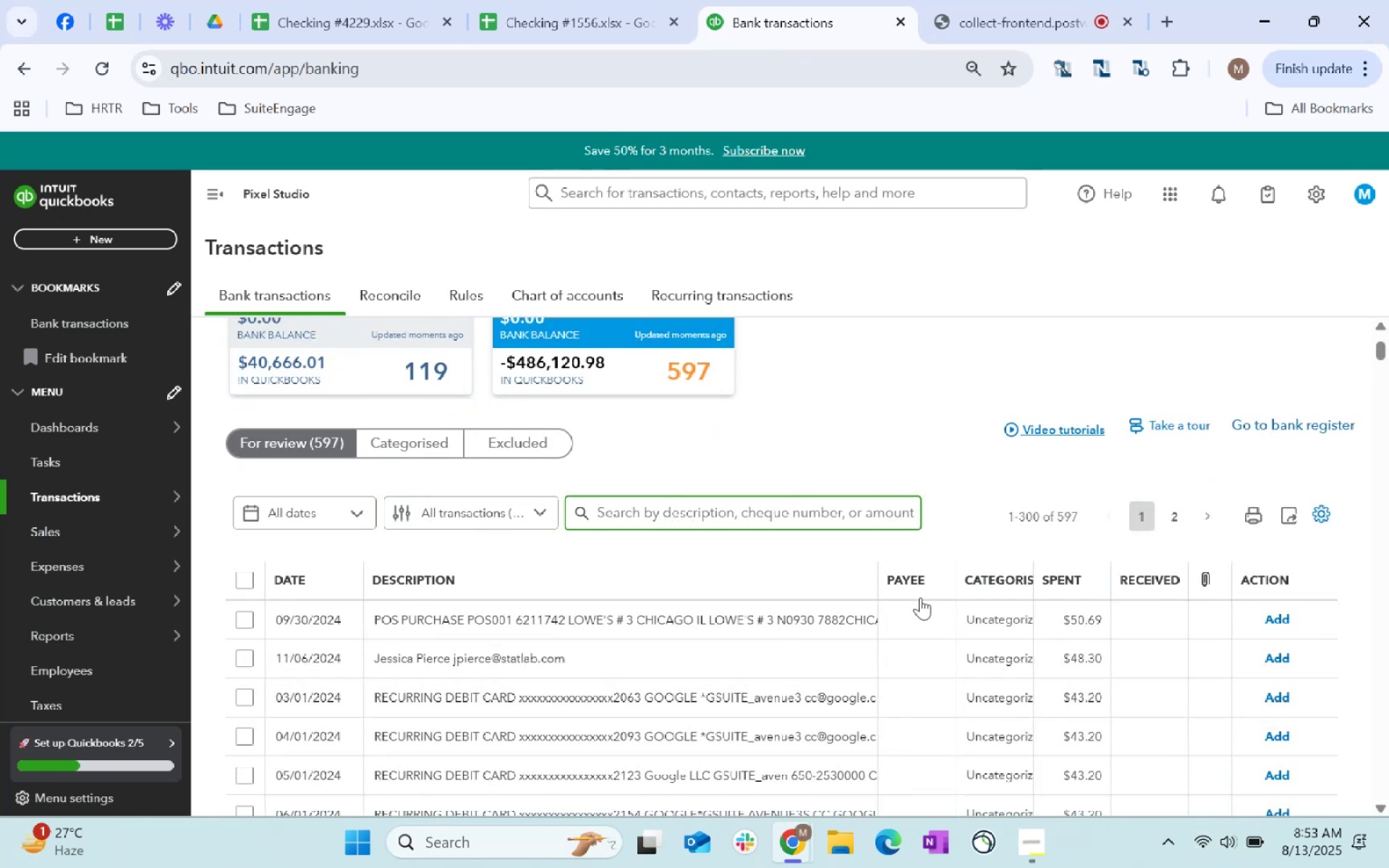 
left_click([634, 506])
 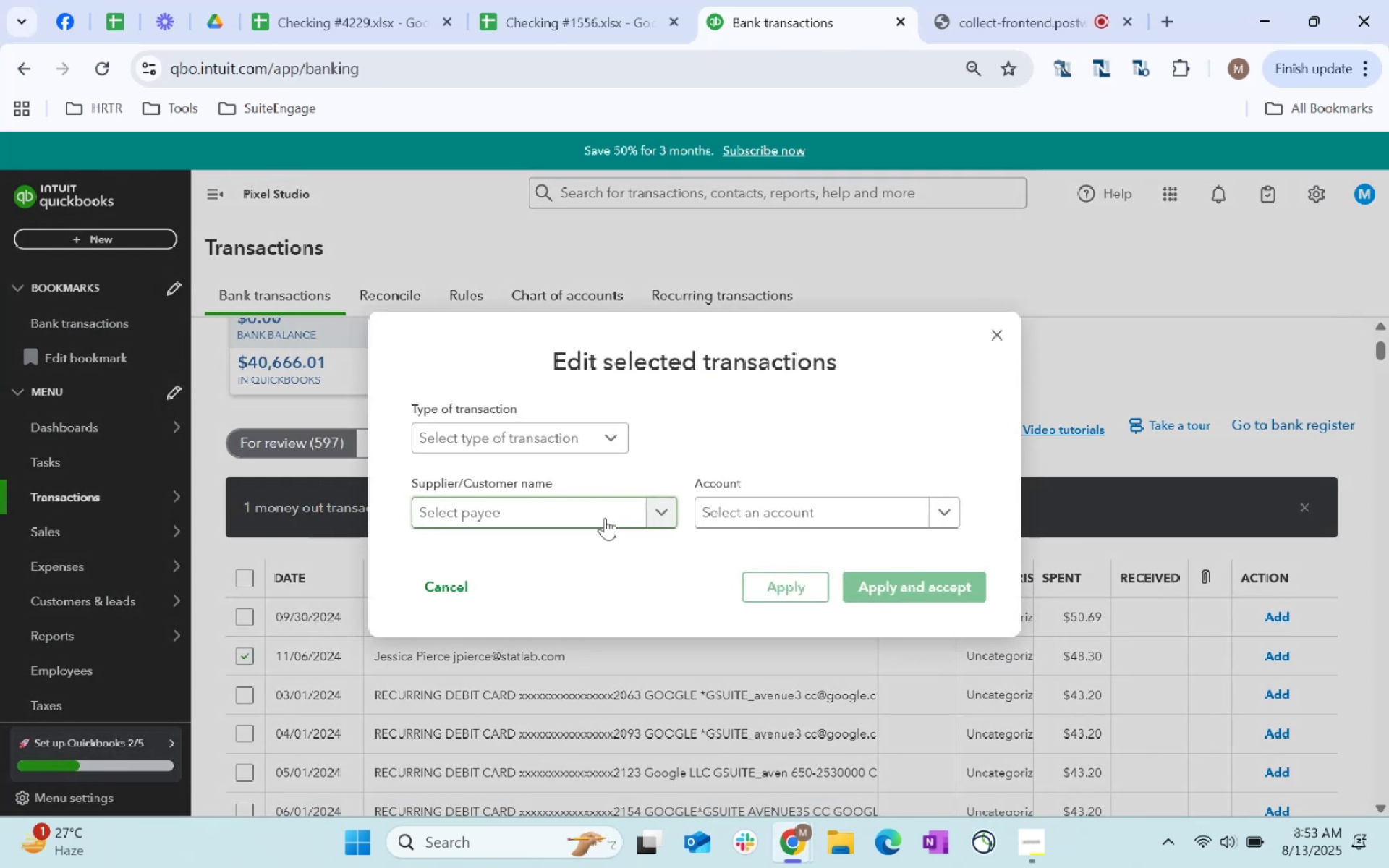 
left_click([605, 518])
 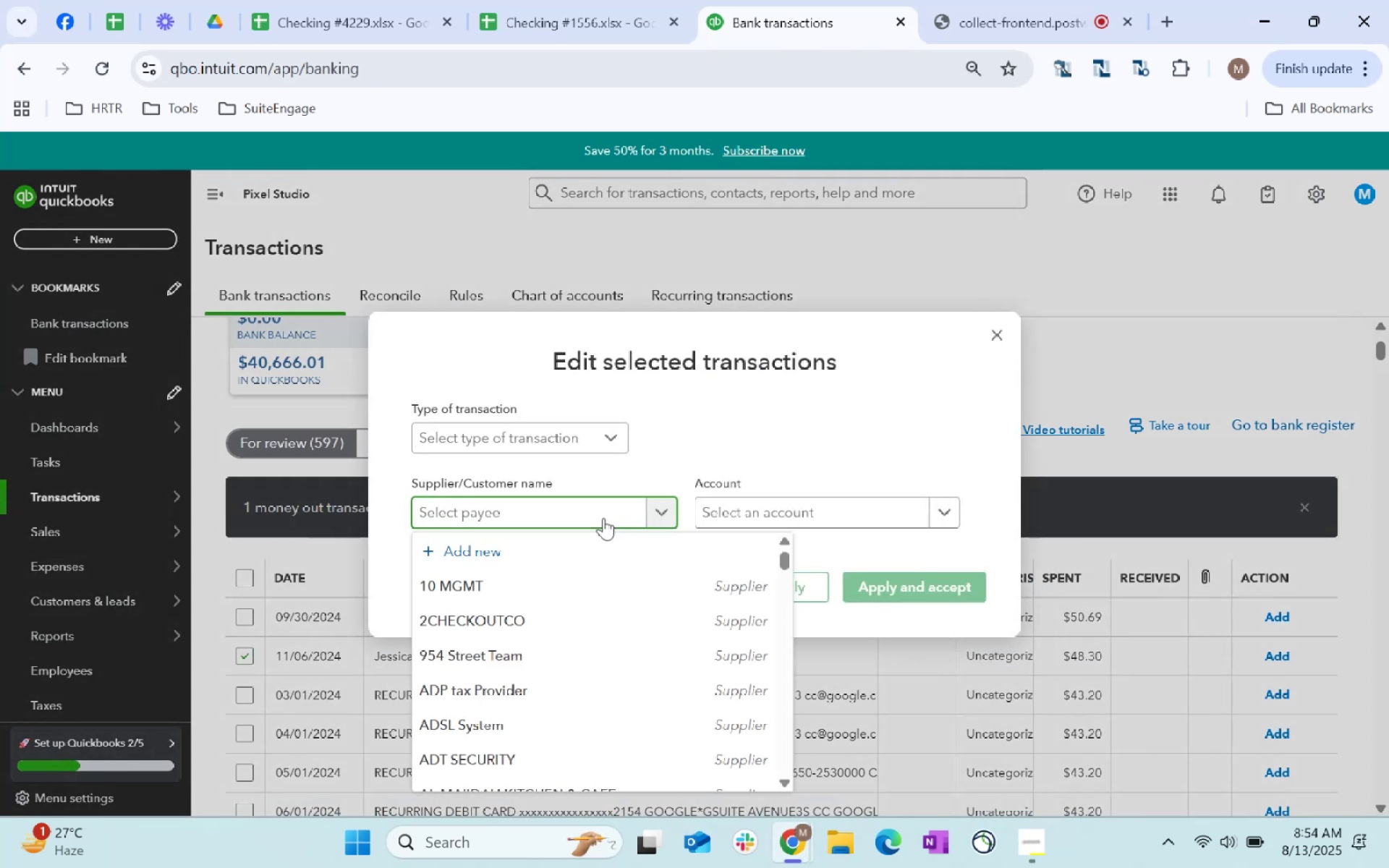 
type(Jessica Pierce)
key(Tab)
 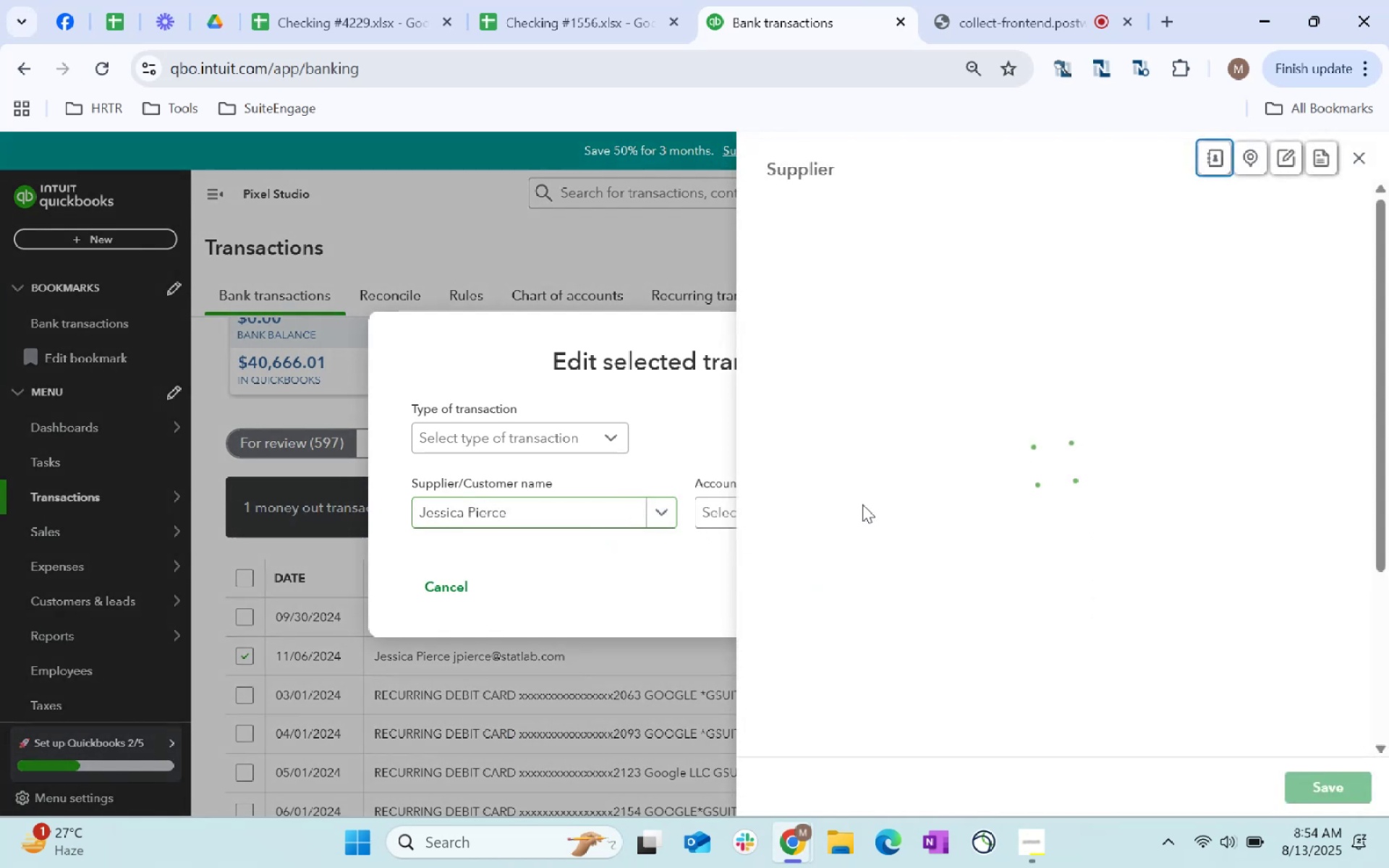 
scroll: coordinate [973, 559], scroll_direction: down, amount: 50.0
 